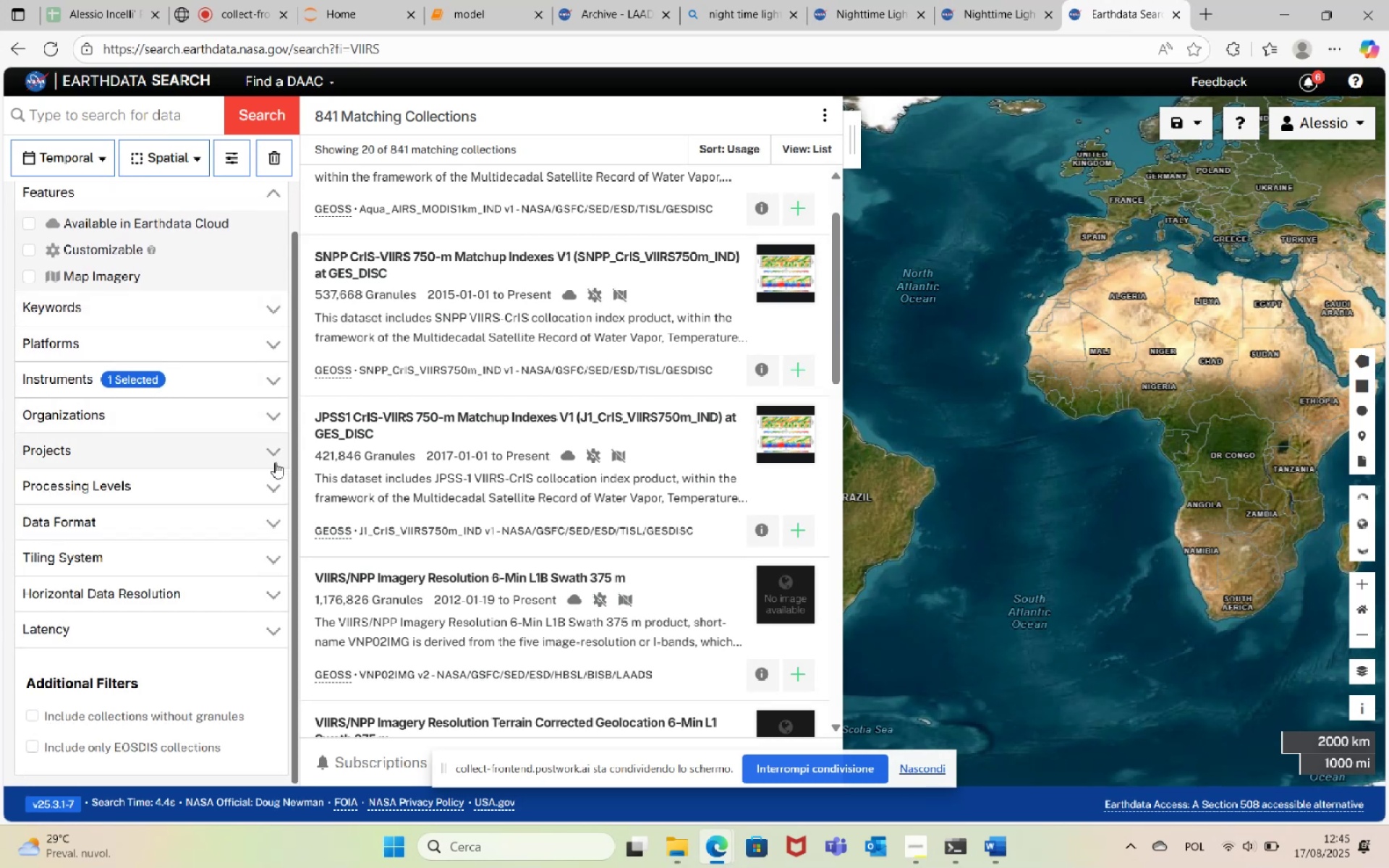 
mouse_move([269, 468])
 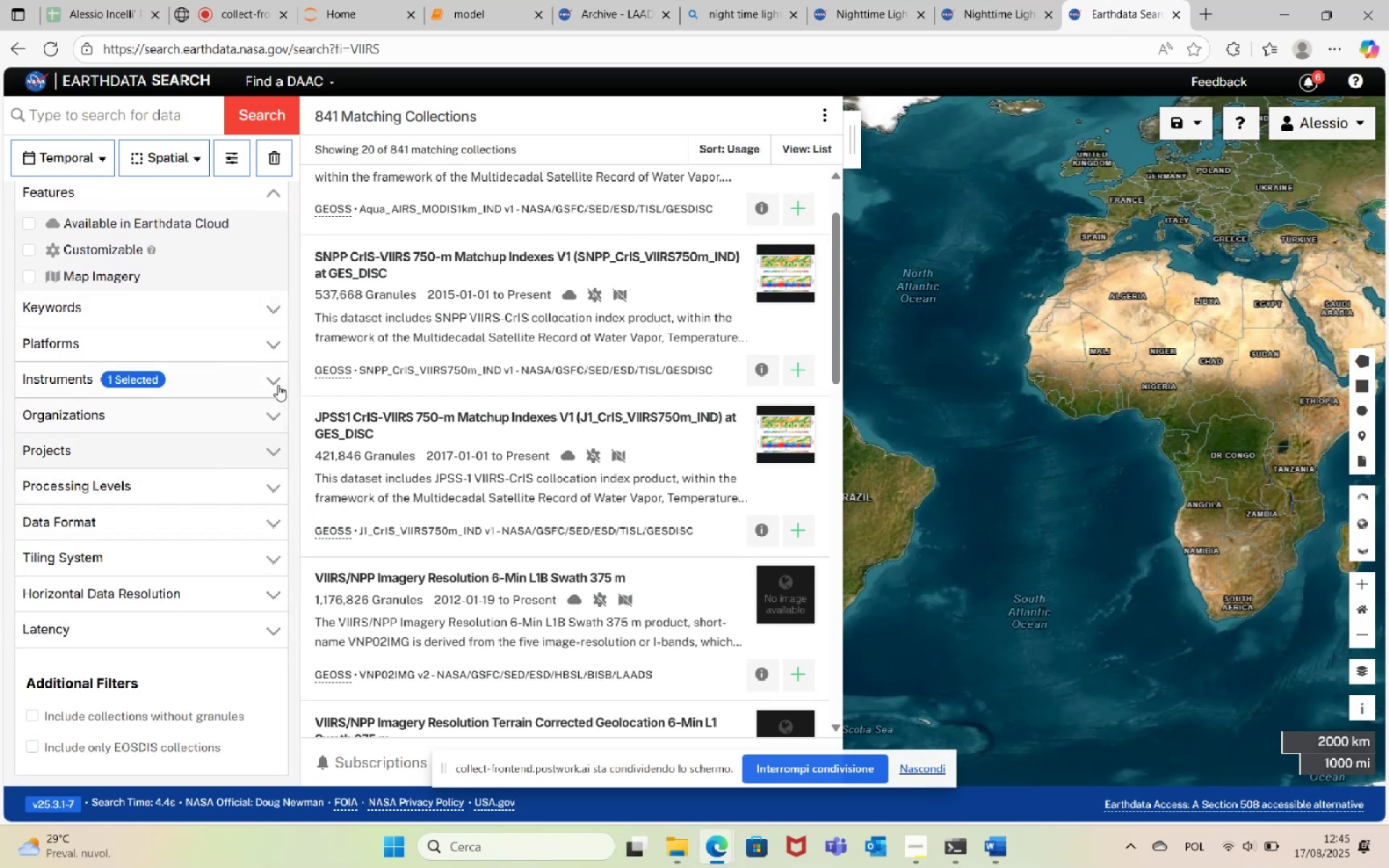 
left_click([278, 380])
 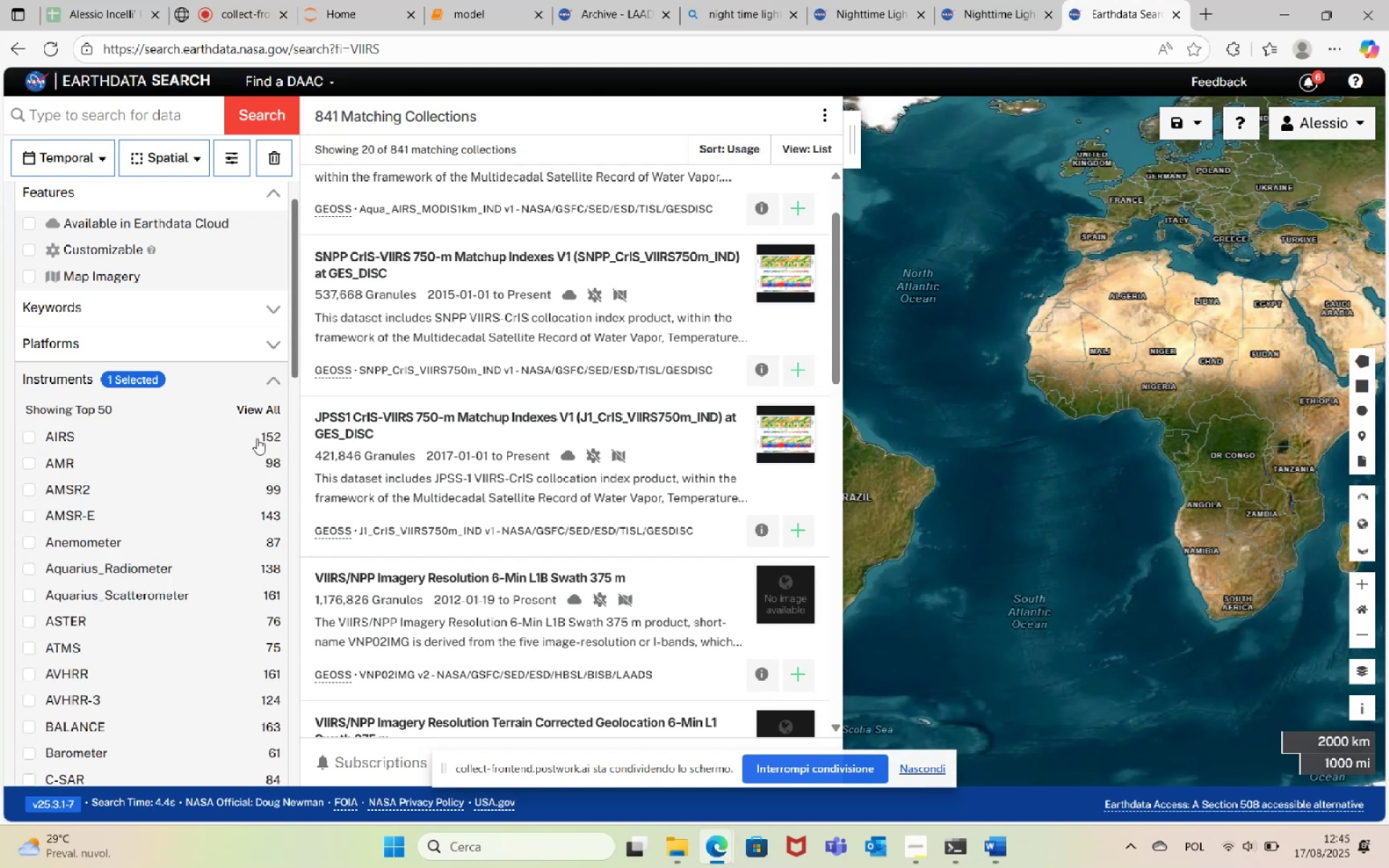 
scroll: coordinate [214, 569], scroll_direction: down, amount: 5.0
 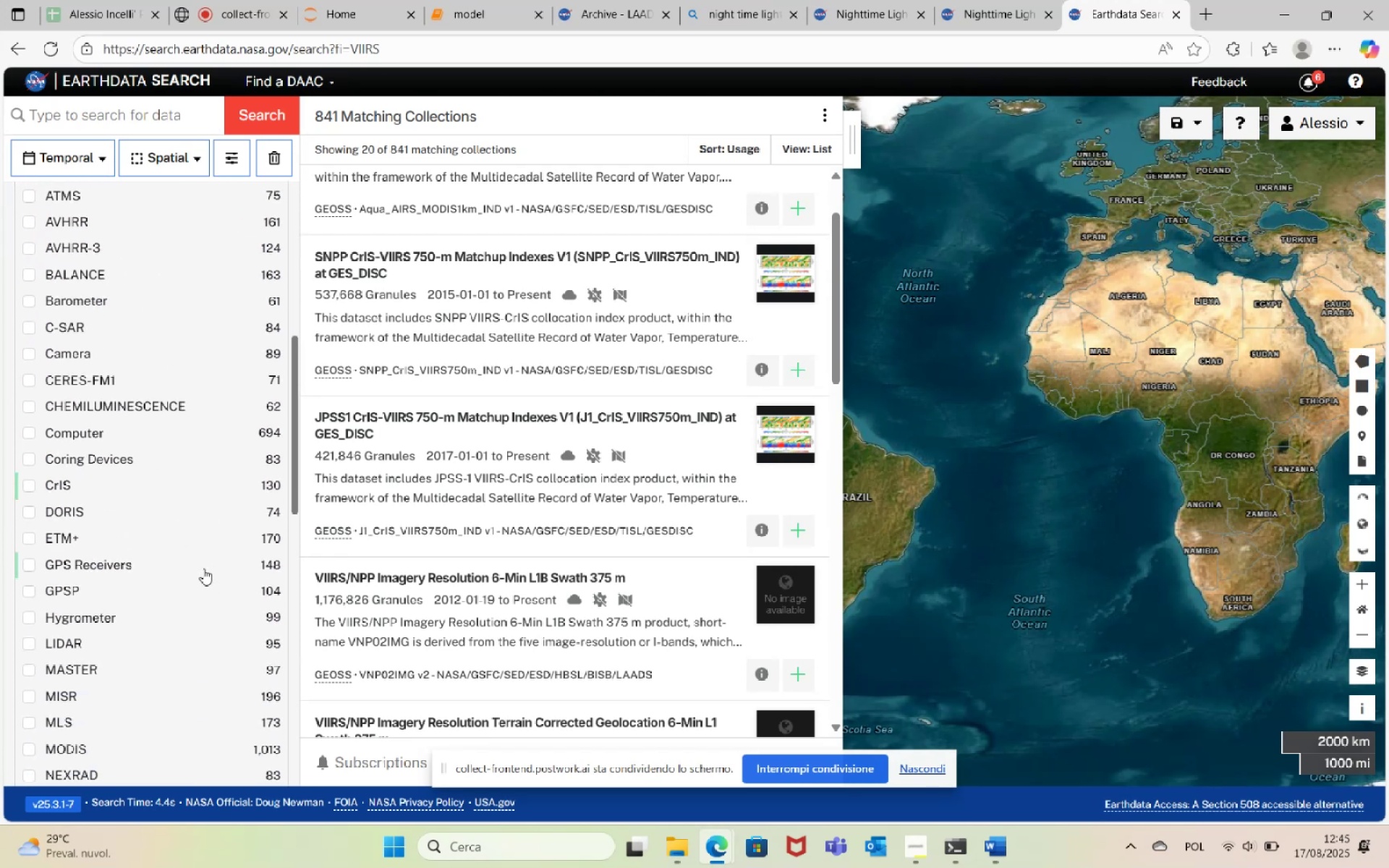 
scroll: coordinate [181, 561], scroll_direction: up, amount: 7.0
 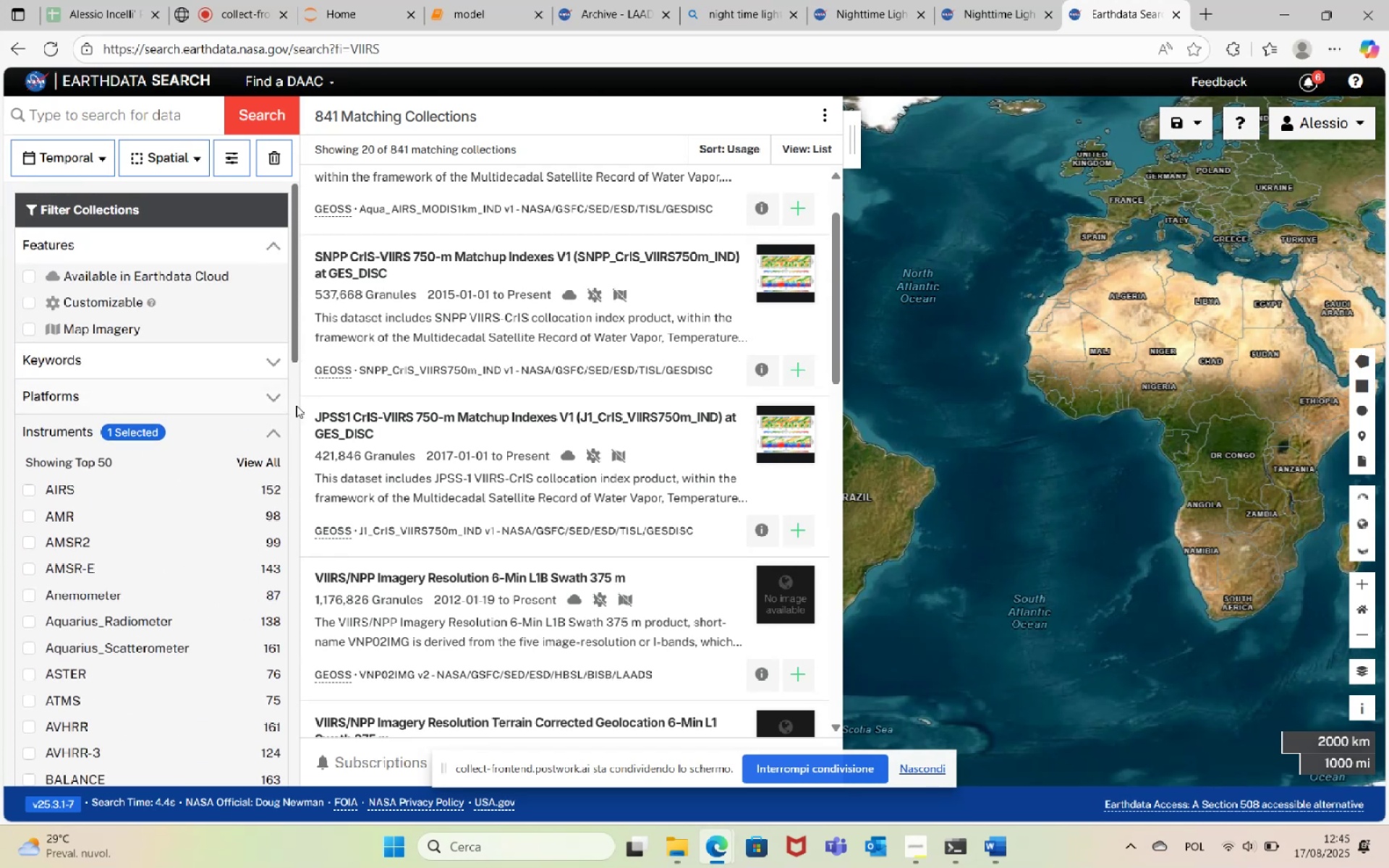 
left_click([273, 392])
 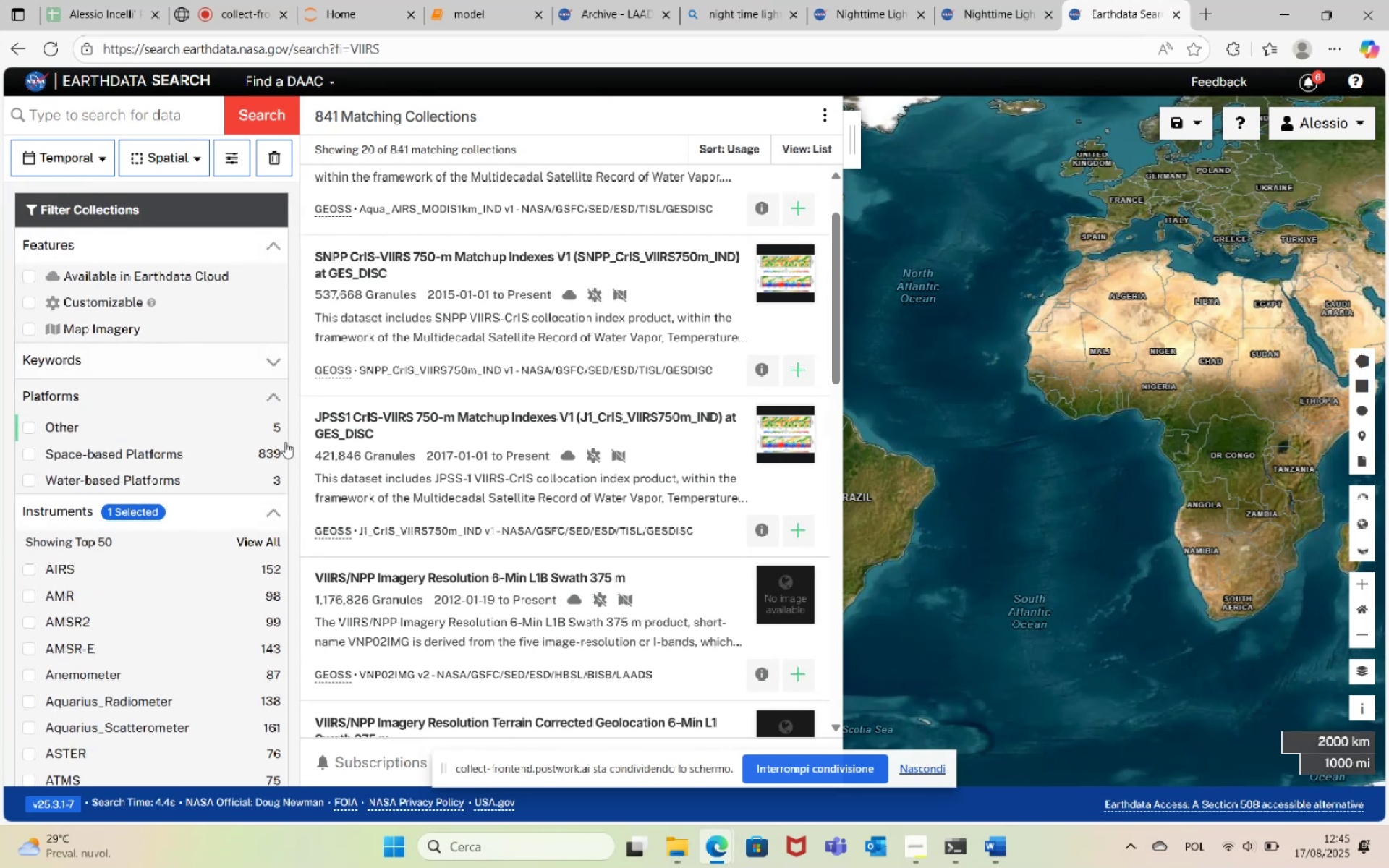 
left_click([272, 514])
 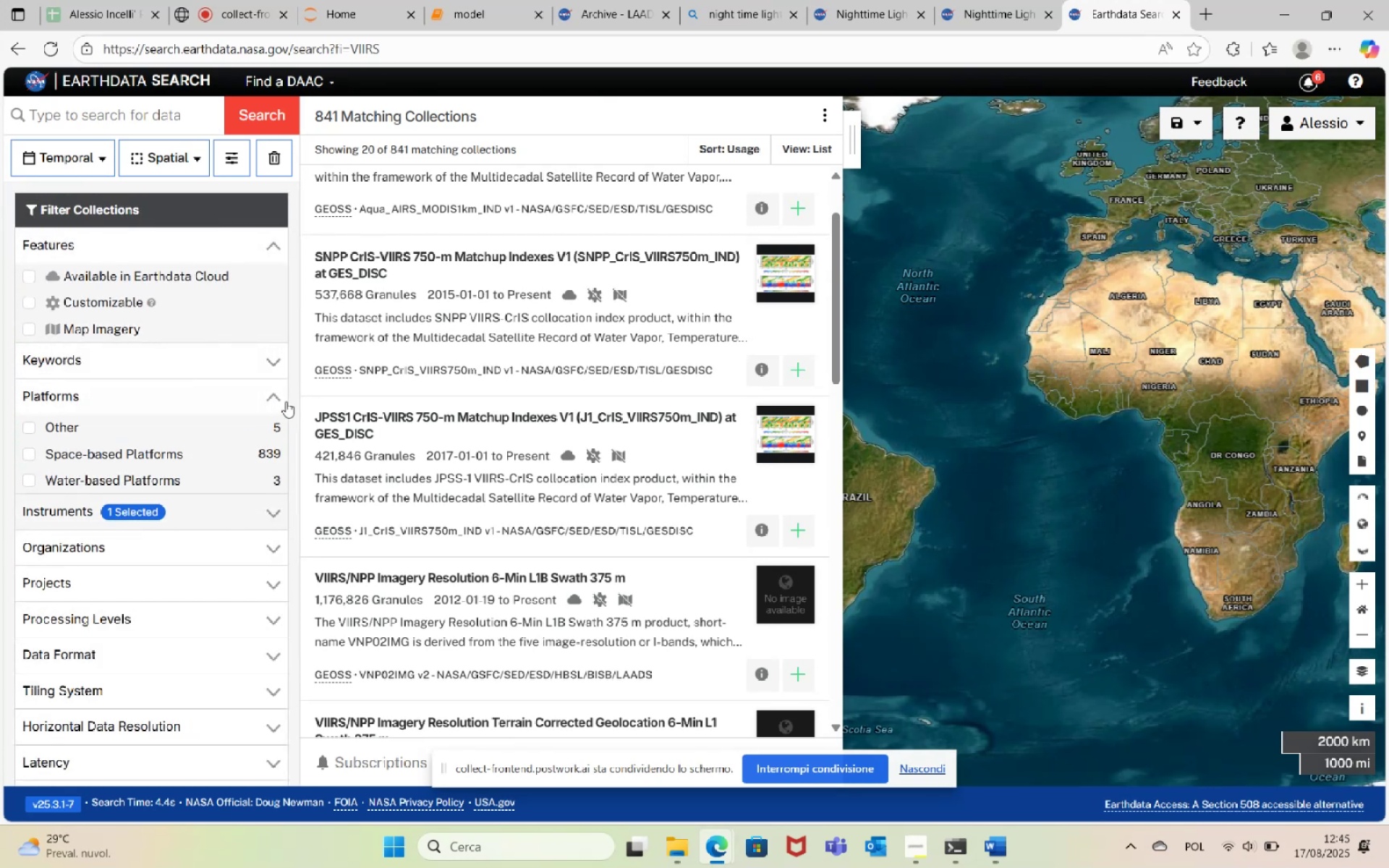 
left_click([279, 396])
 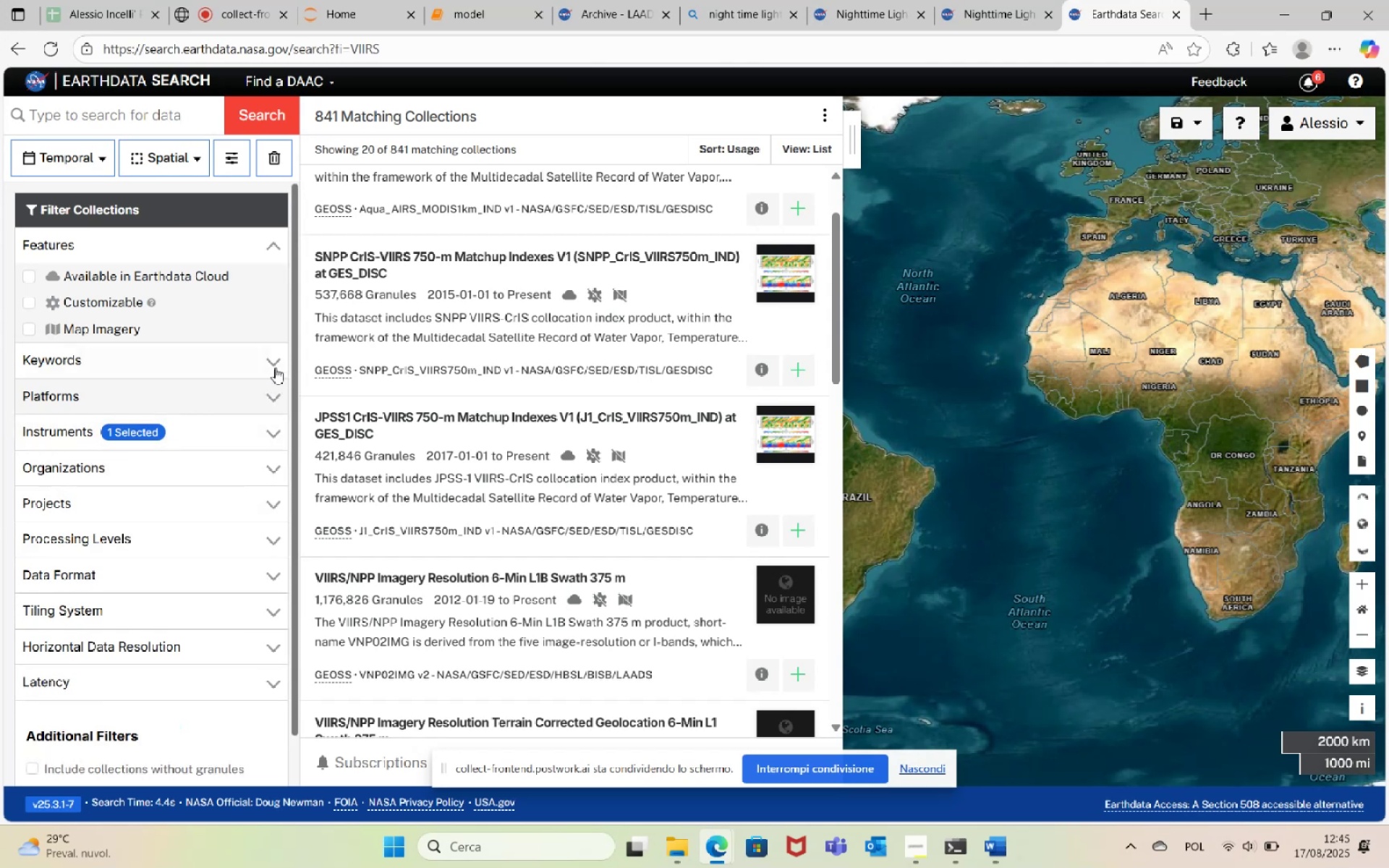 
left_click([275, 365])
 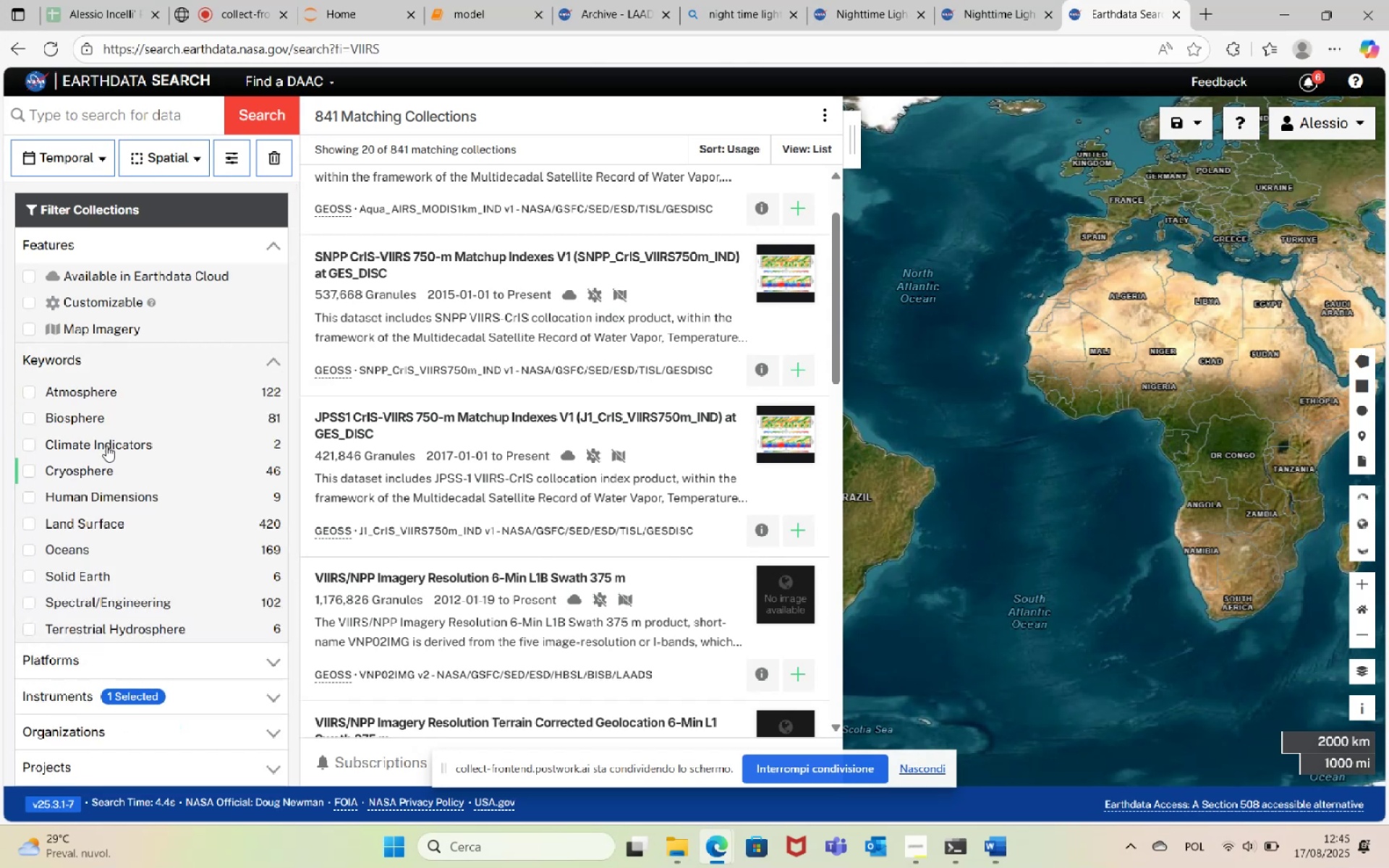 
left_click([275, 357])
 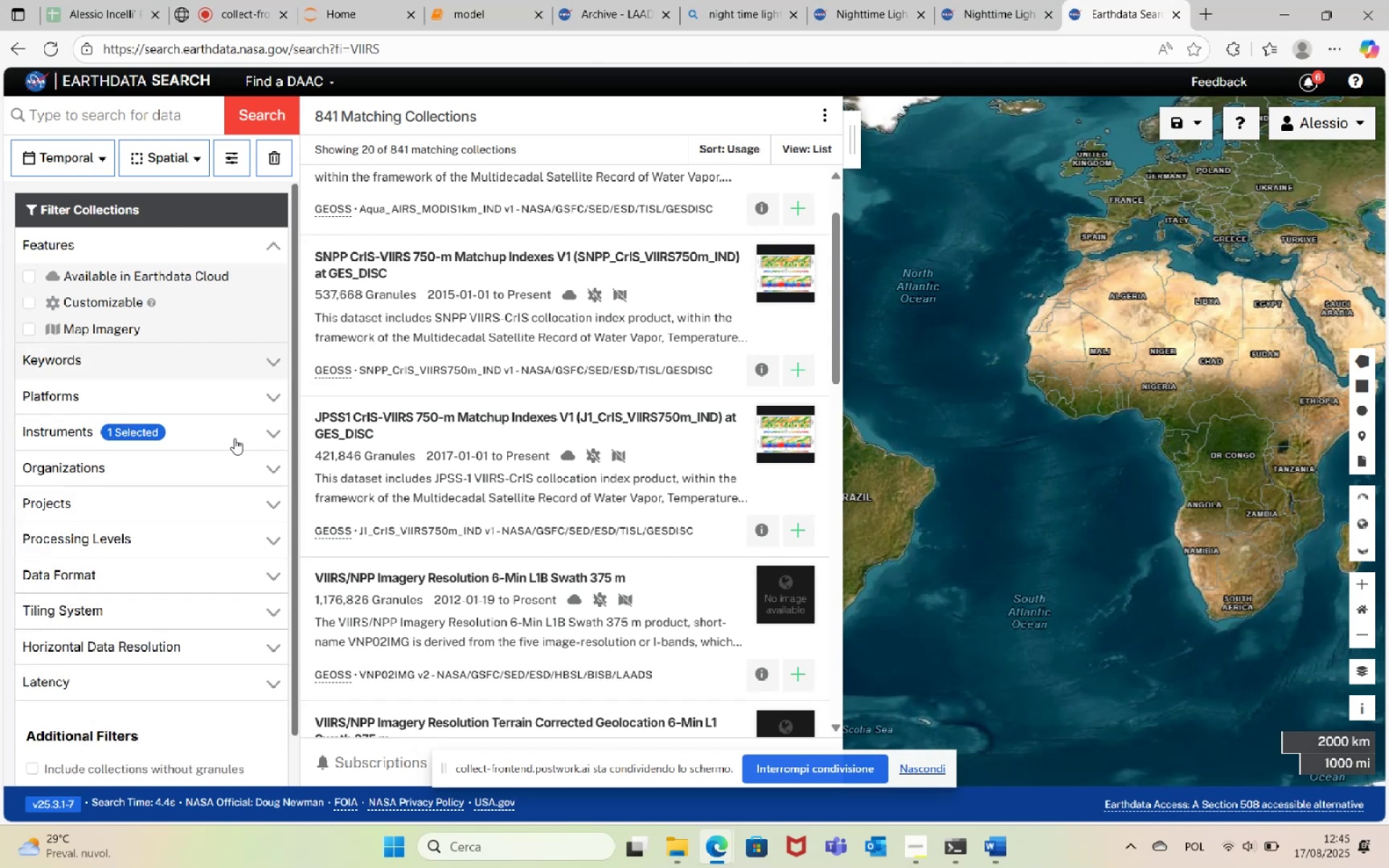 
scroll: coordinate [209, 478], scroll_direction: down, amount: 4.0
 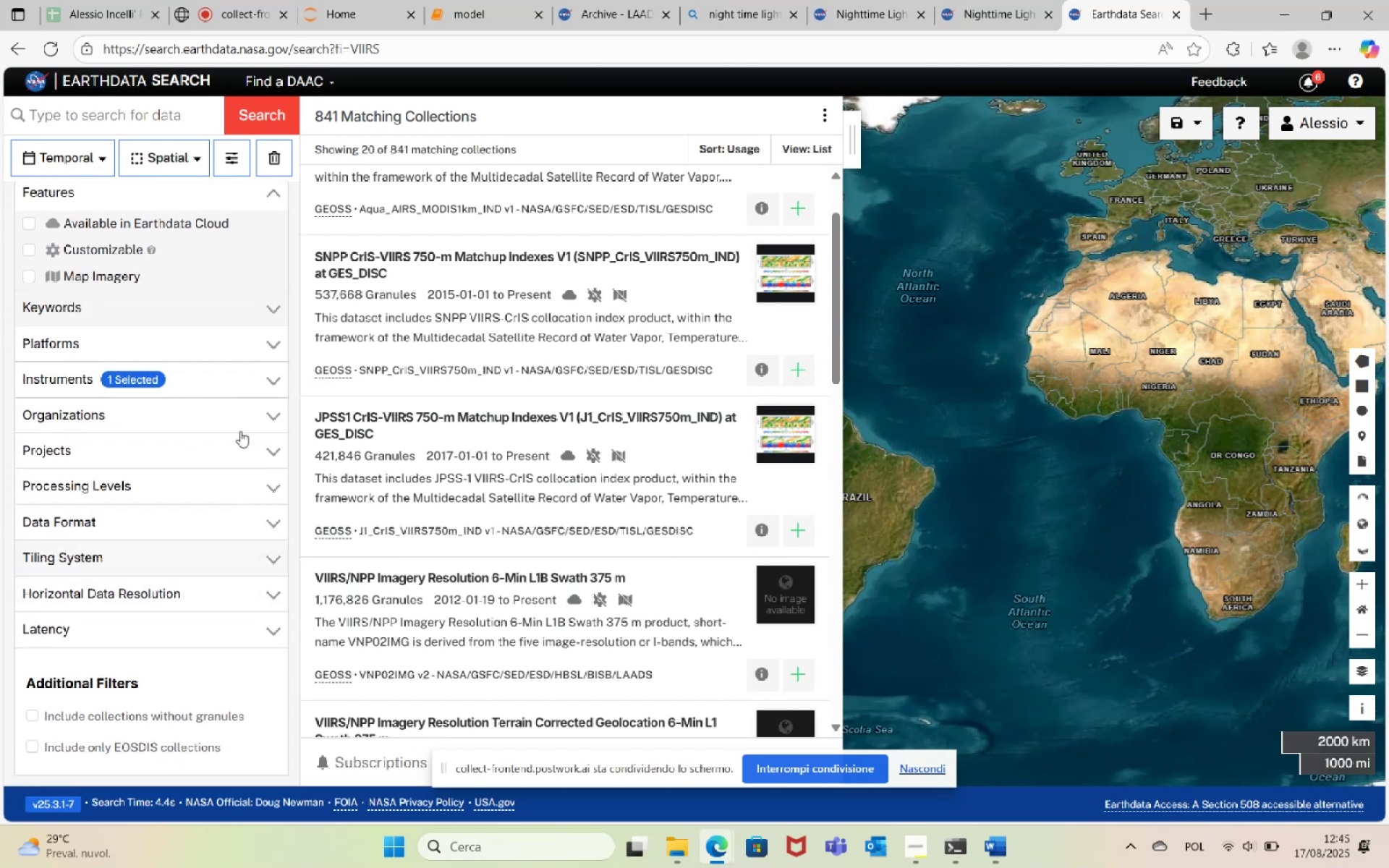 
left_click([268, 381])
 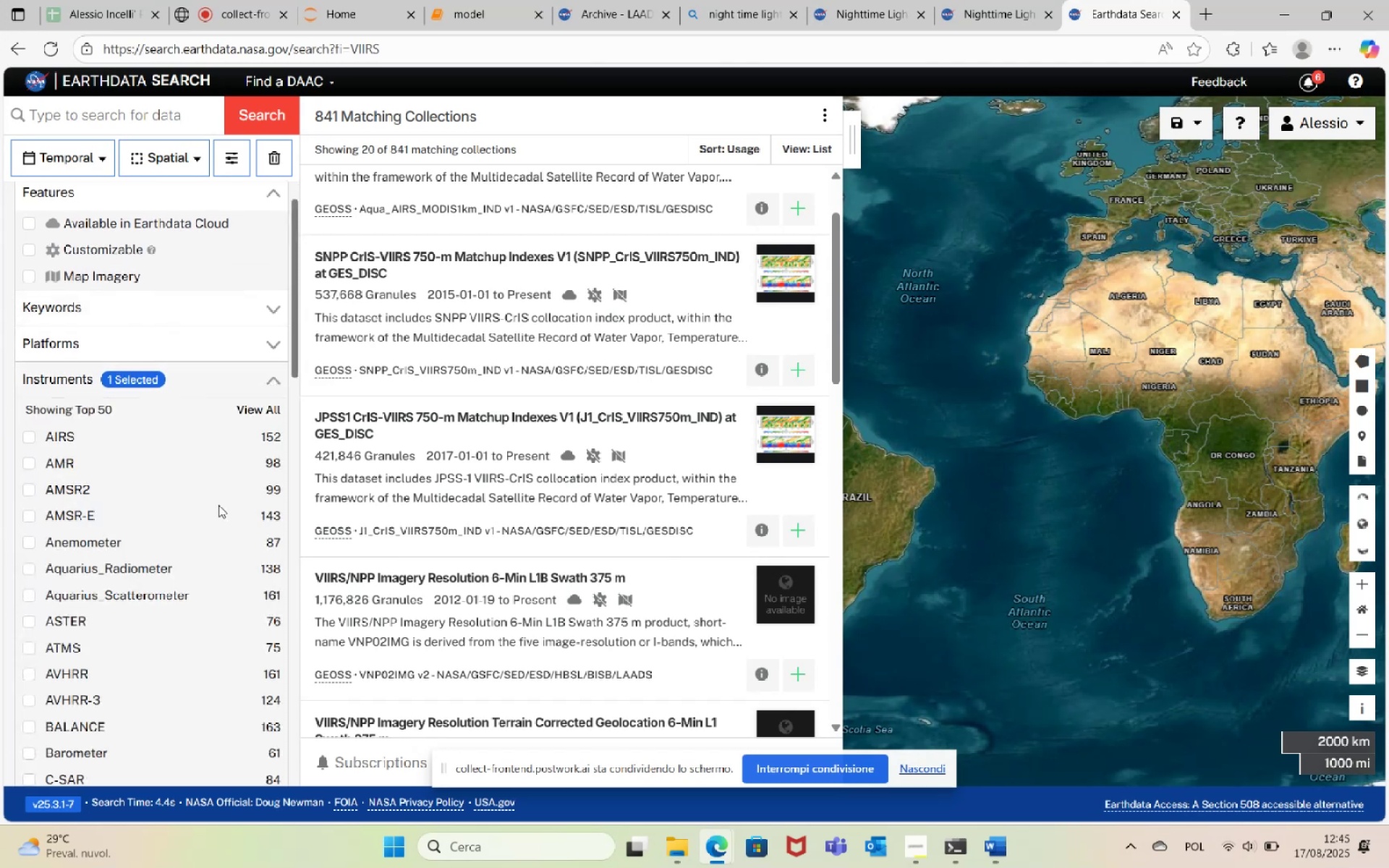 
scroll: coordinate [176, 581], scroll_direction: down, amount: 15.0
 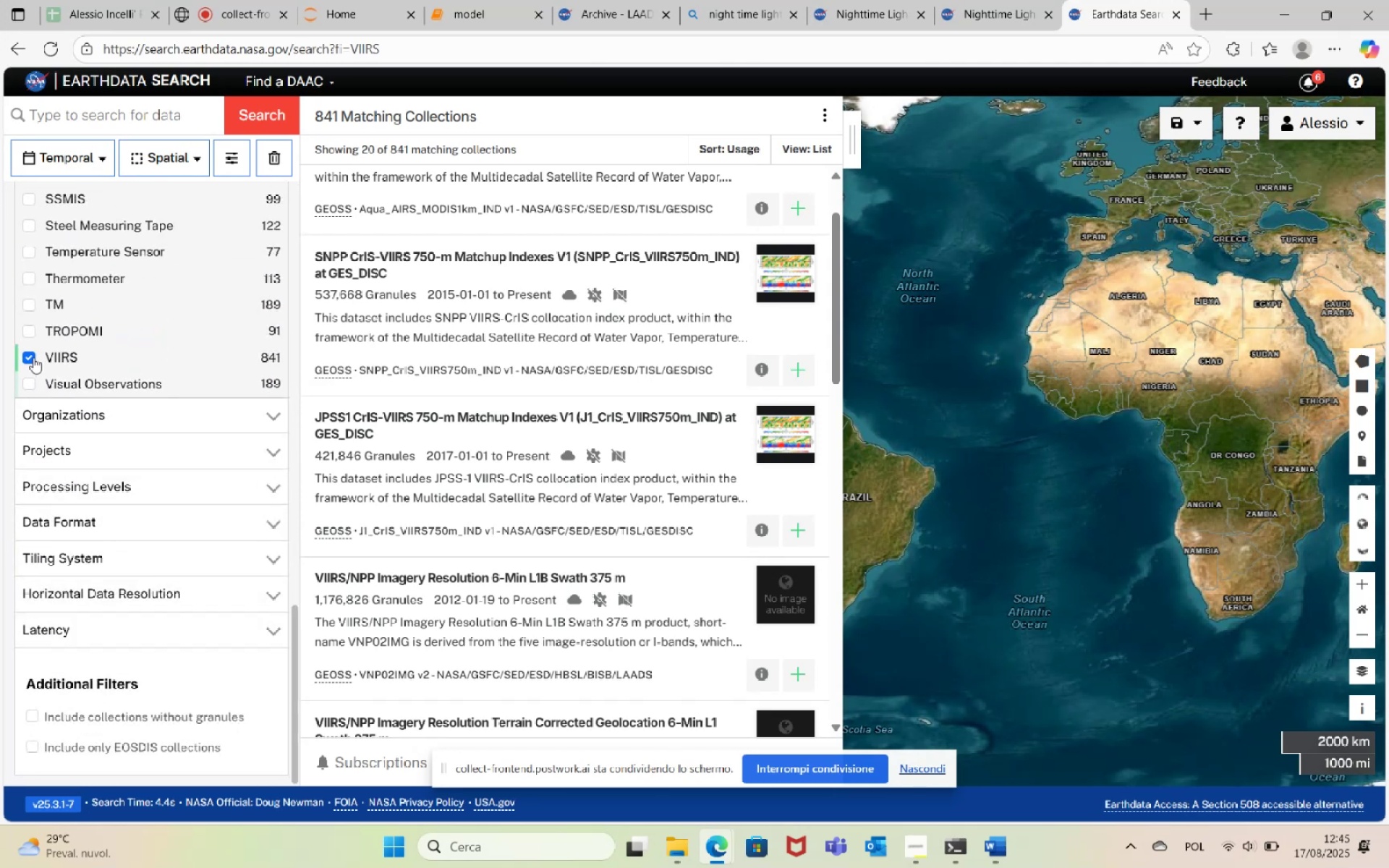 
left_click([32, 352])
 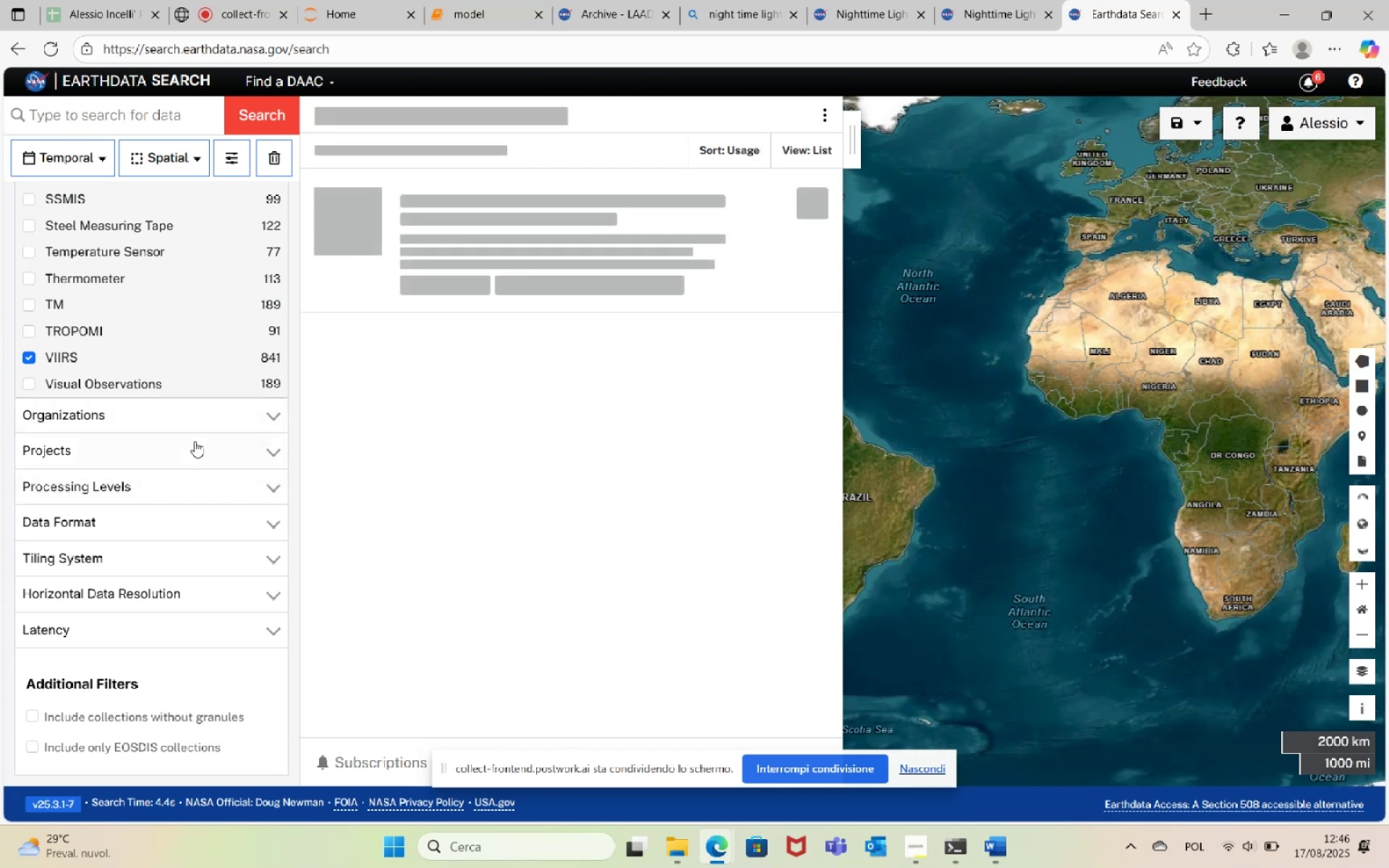 
wait(5.67)
 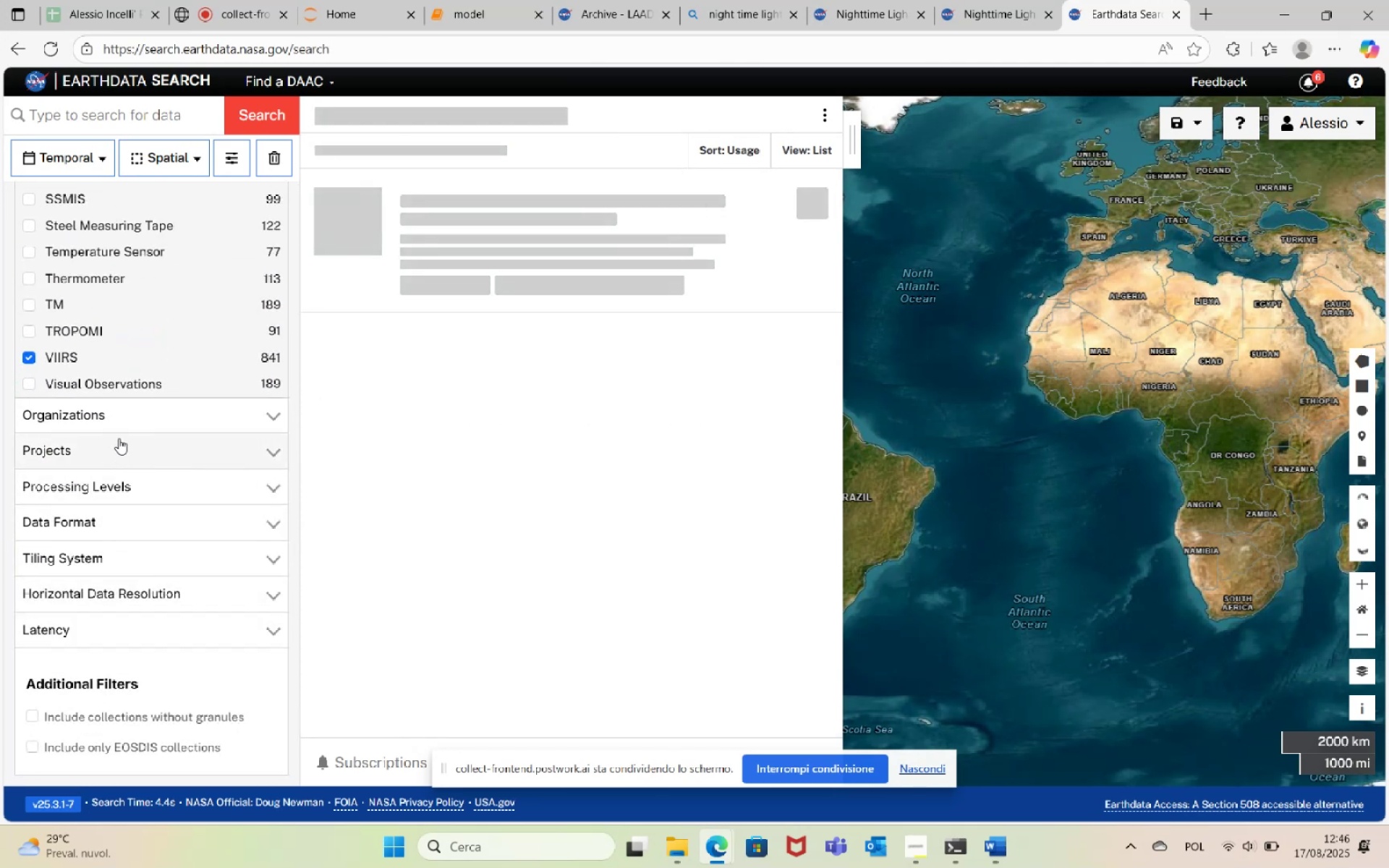 
scroll: coordinate [258, 417], scroll_direction: up, amount: 16.0
 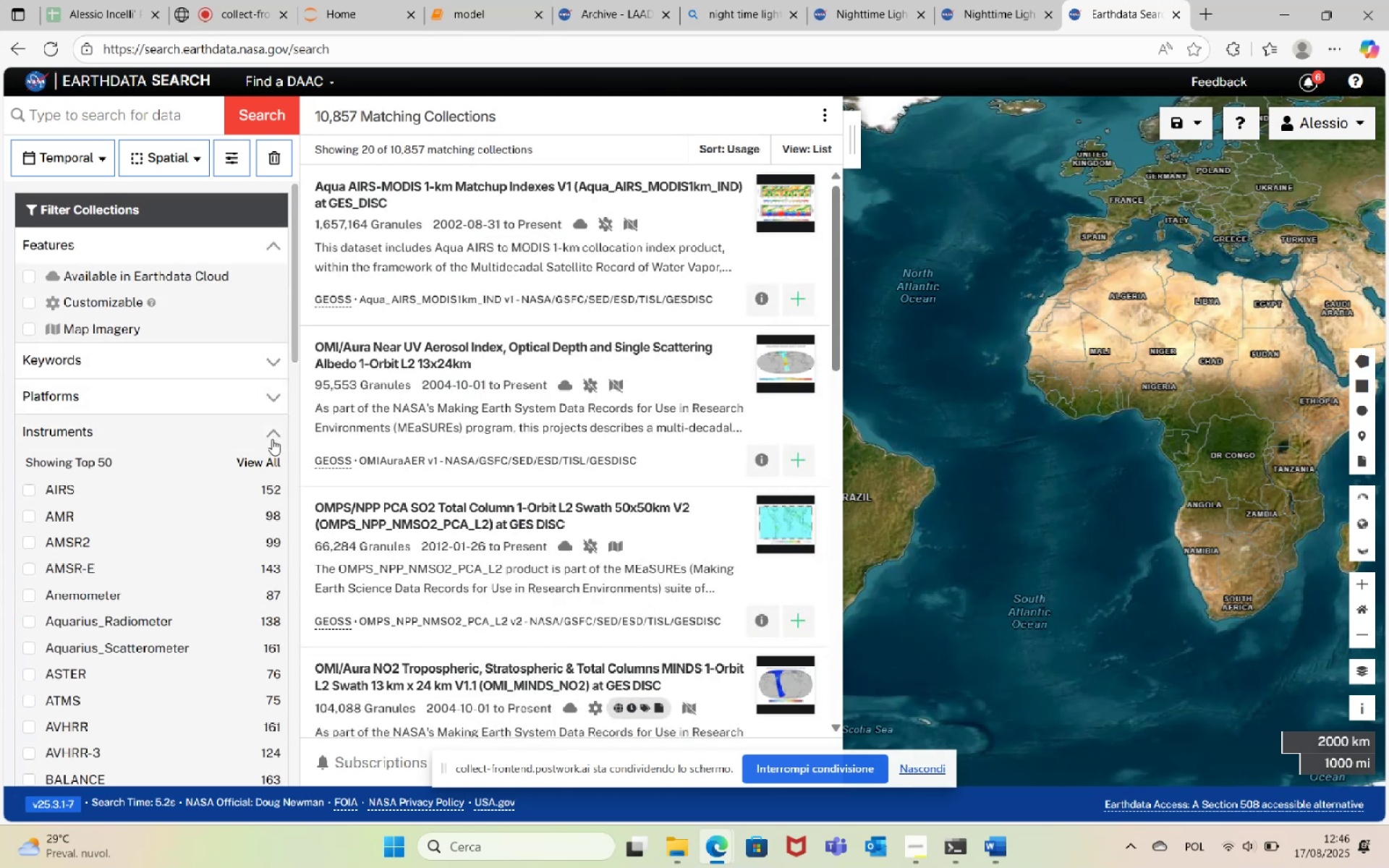 
left_click([272, 436])
 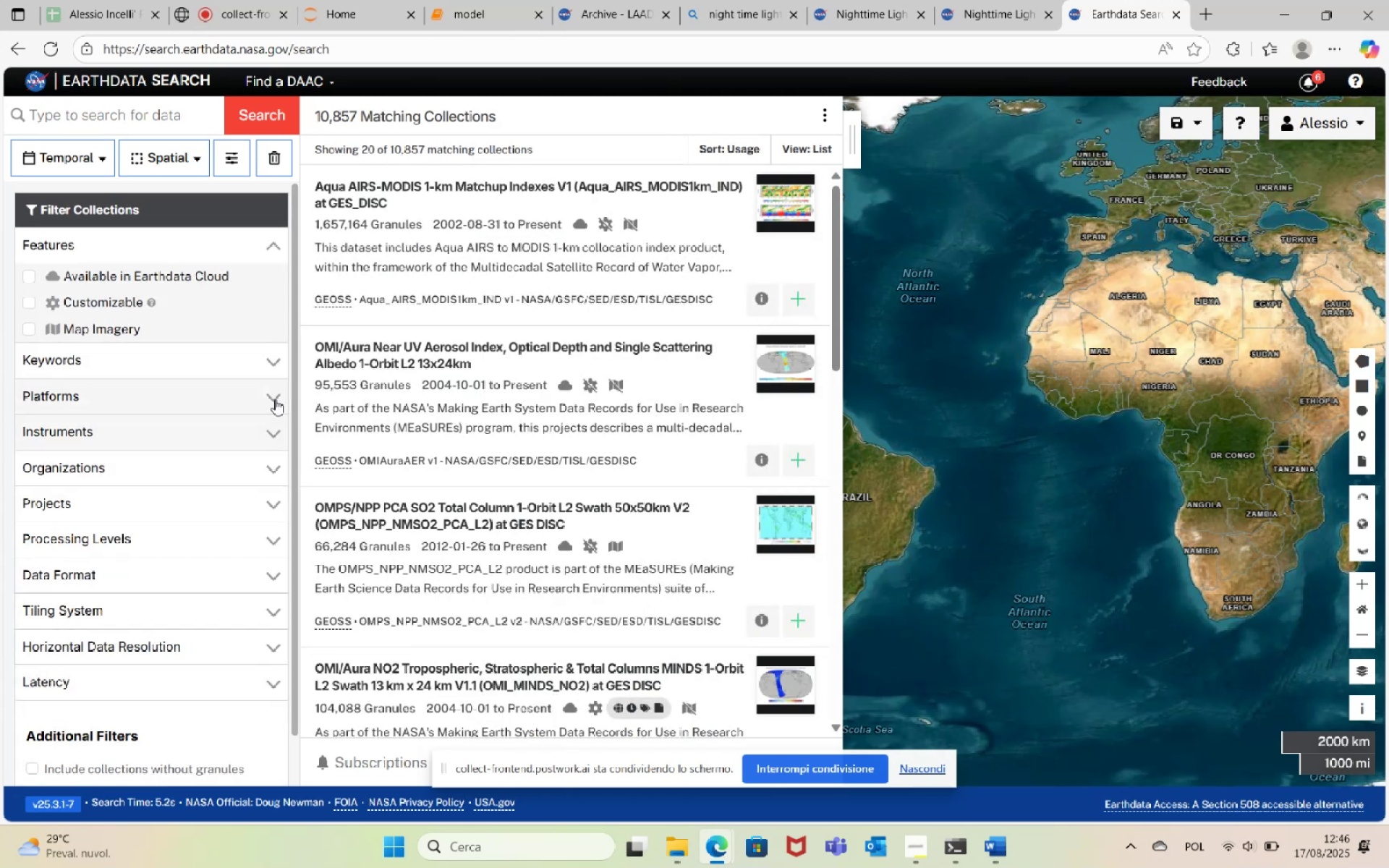 
double_click([273, 398])
 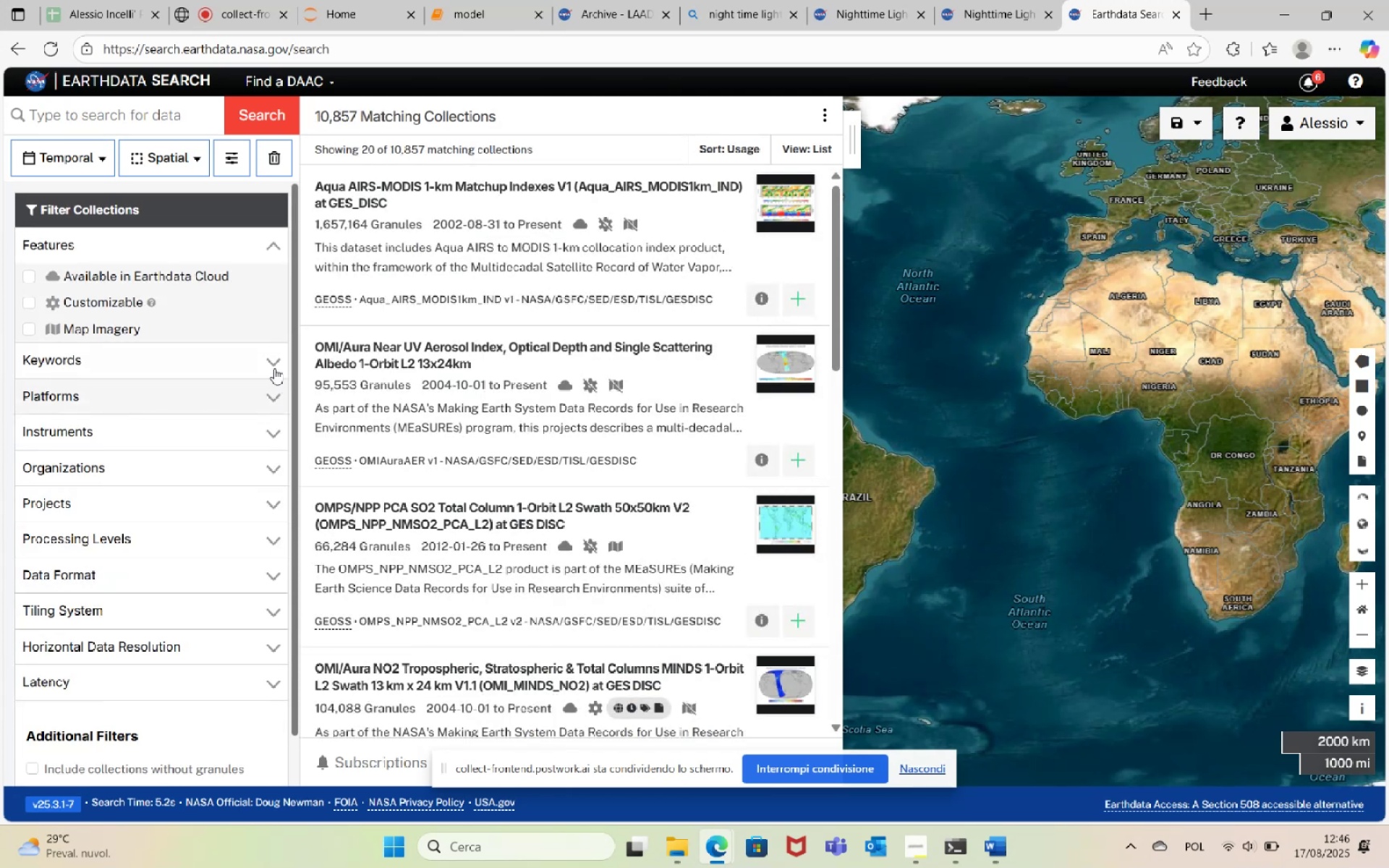 
triple_click([274, 361])
 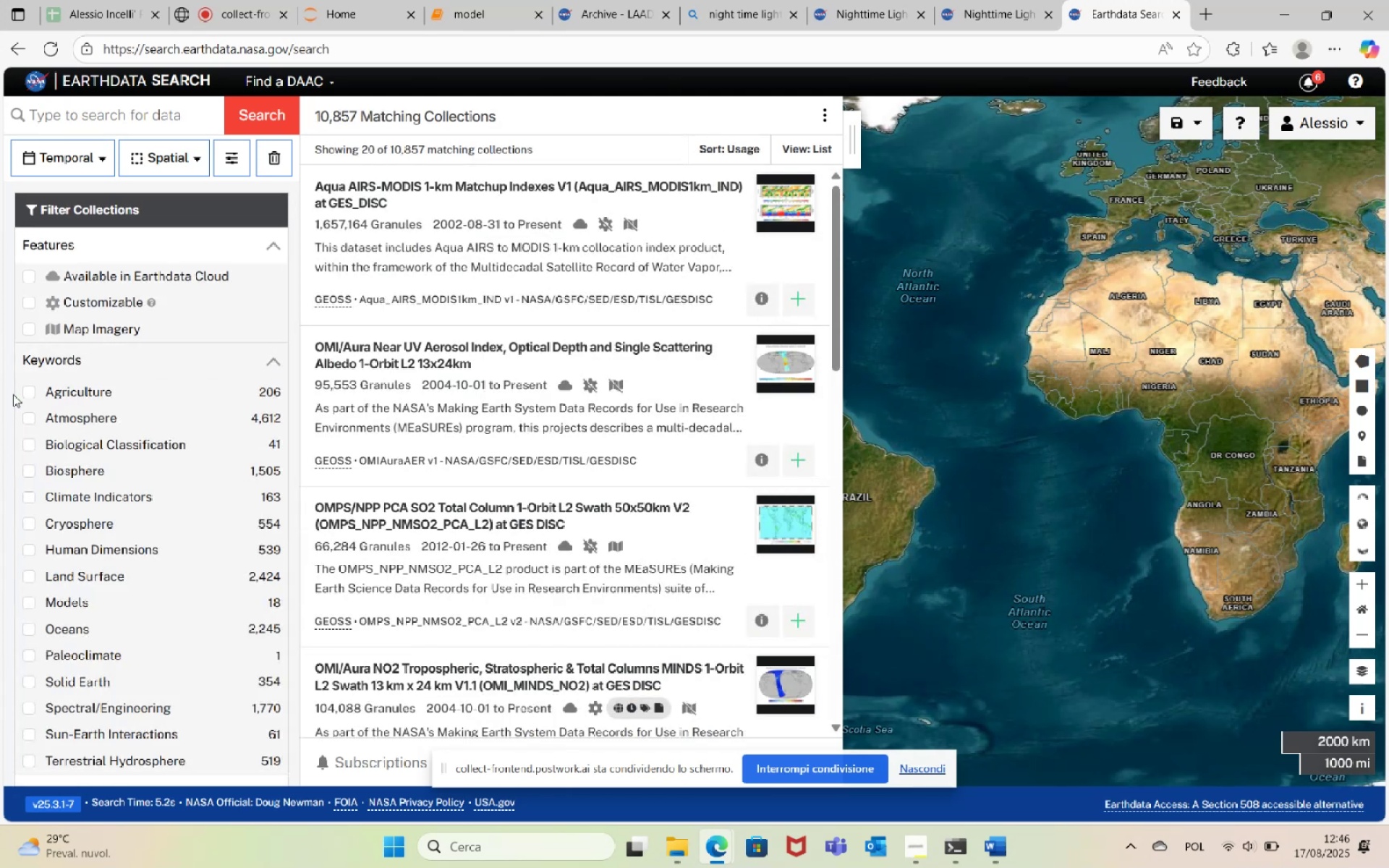 
left_click([31, 388])
 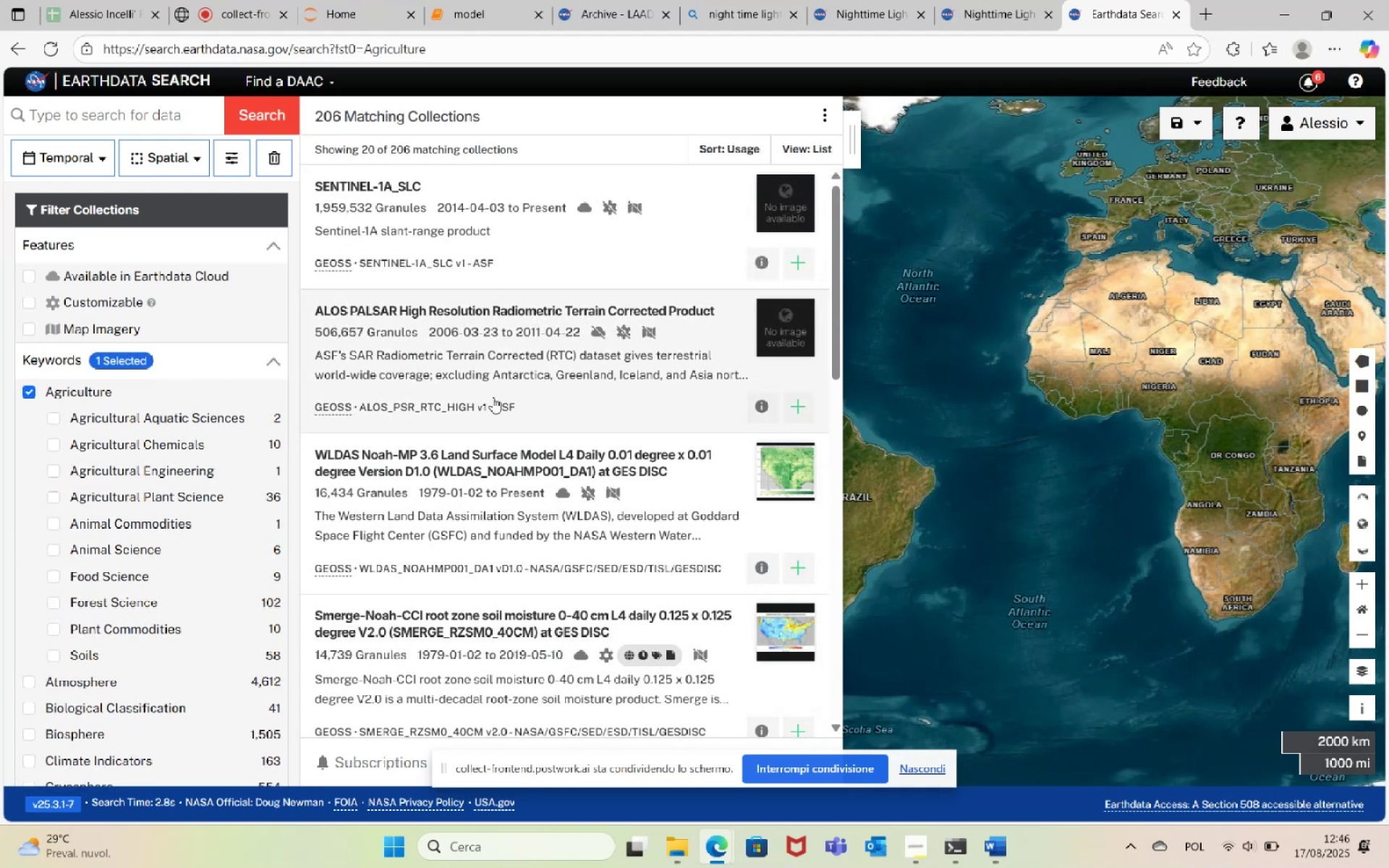 
wait(6.81)
 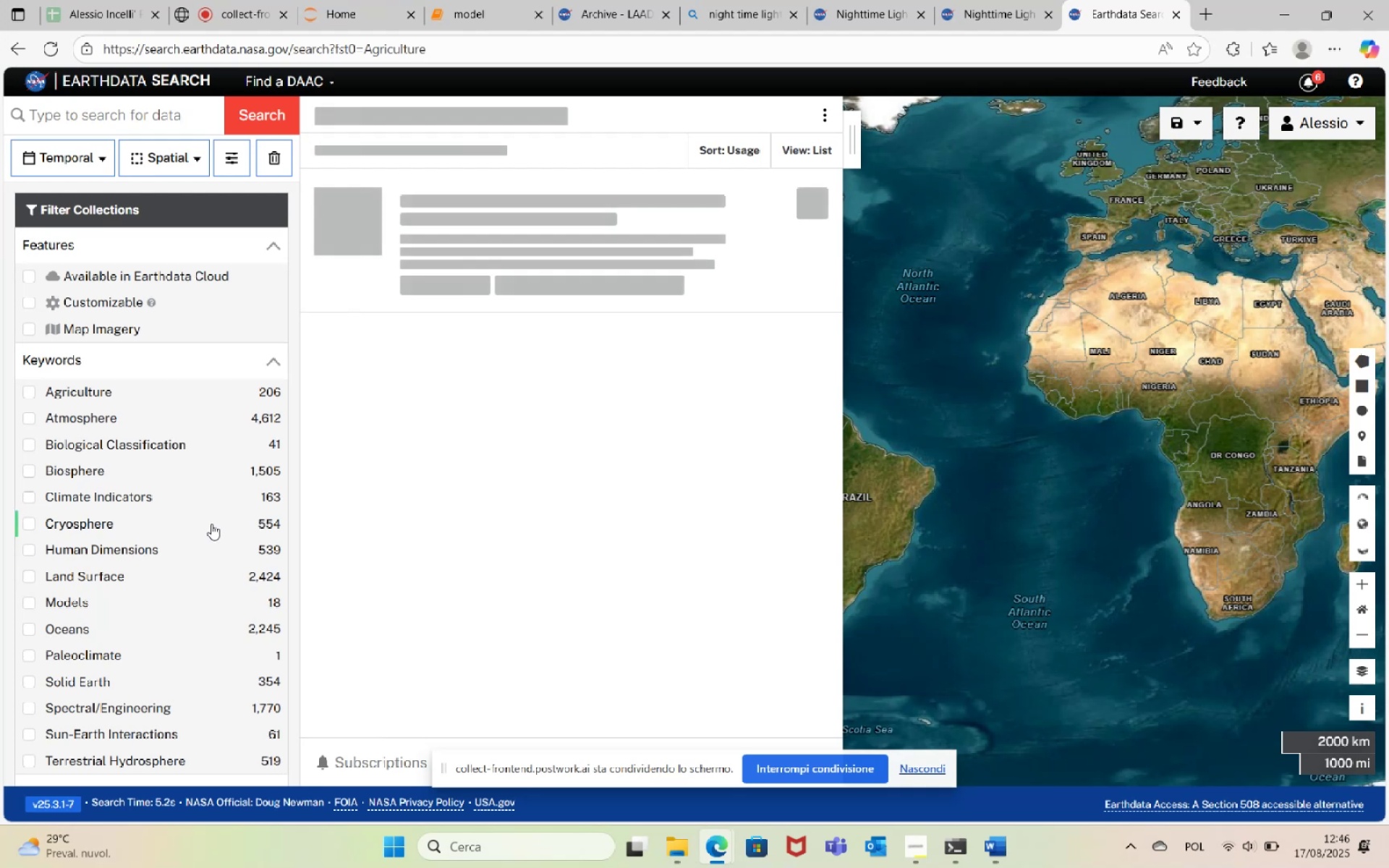 
scroll: coordinate [613, 375], scroll_direction: down, amount: 1.0
 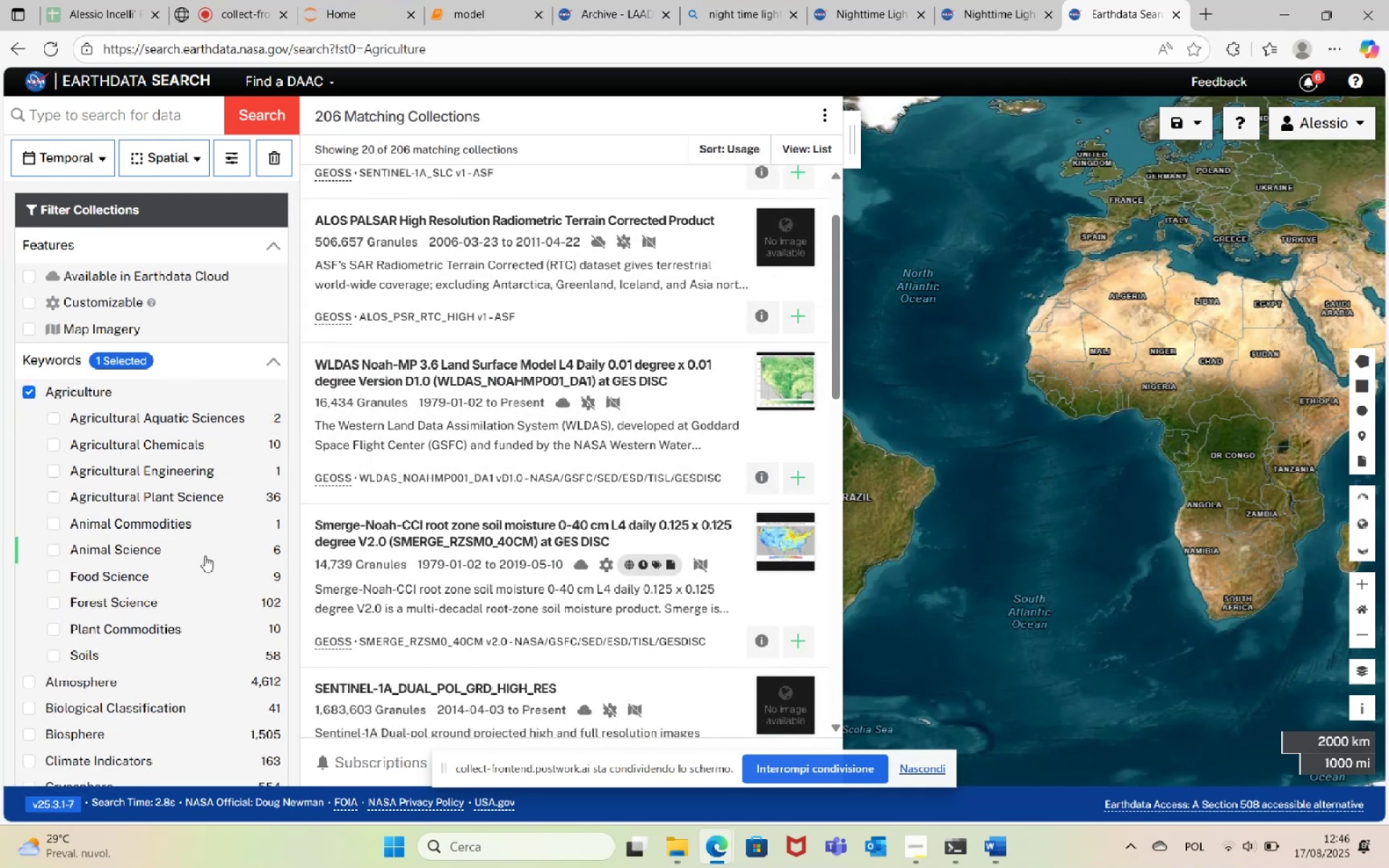 
wait(5.97)
 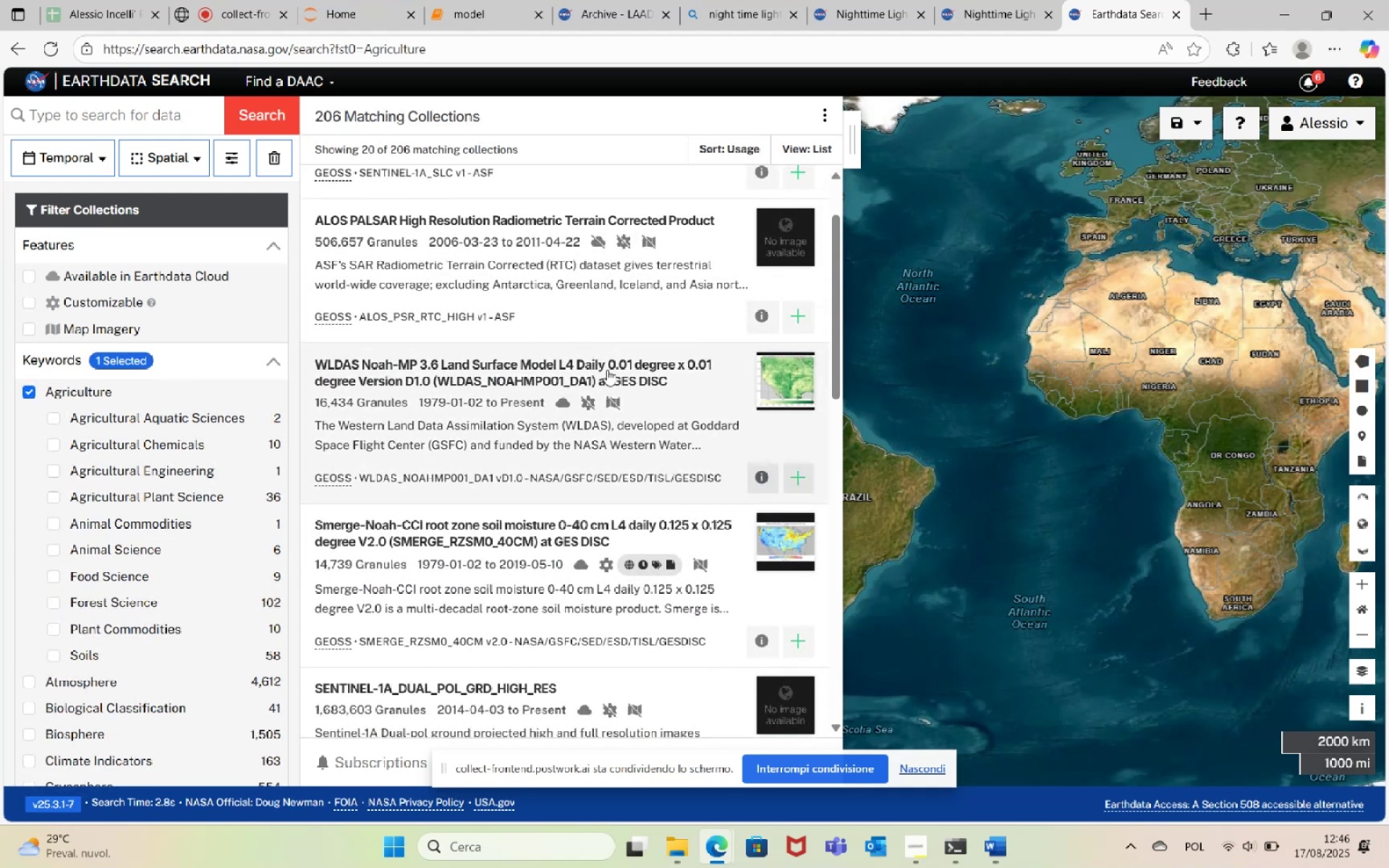 
mouse_move([135, 595])
 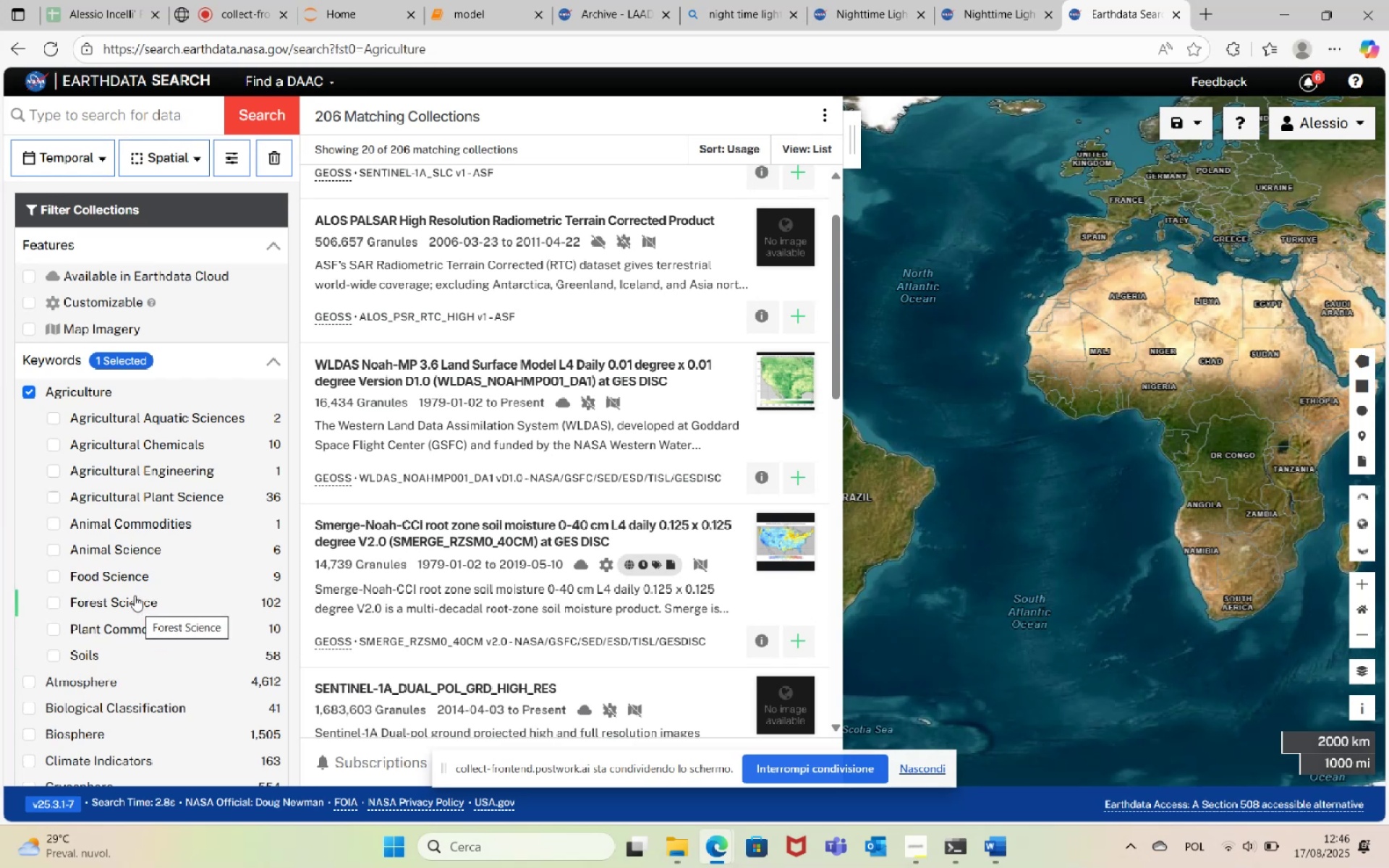 
mouse_move([134, 498])
 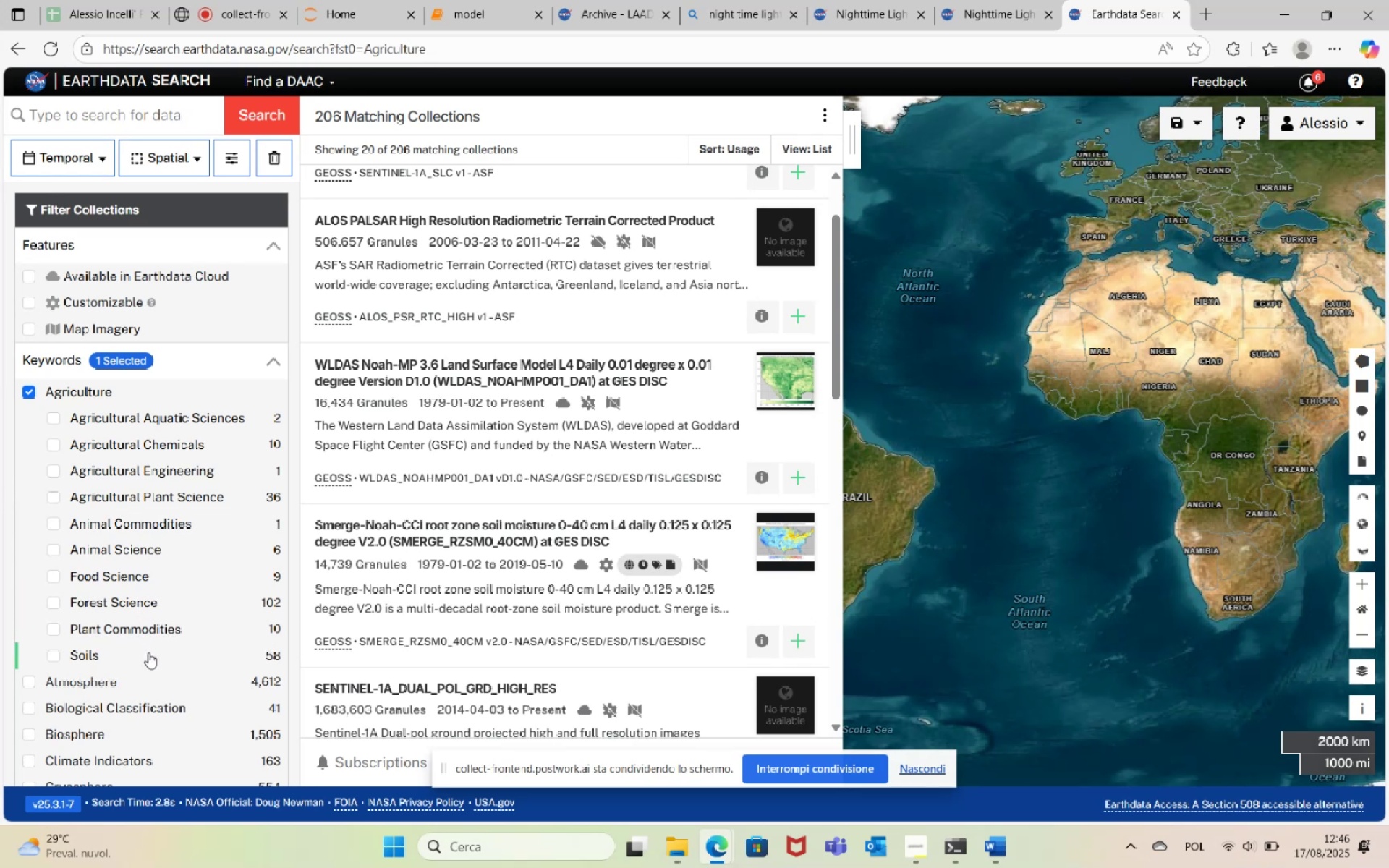 
wait(6.2)
 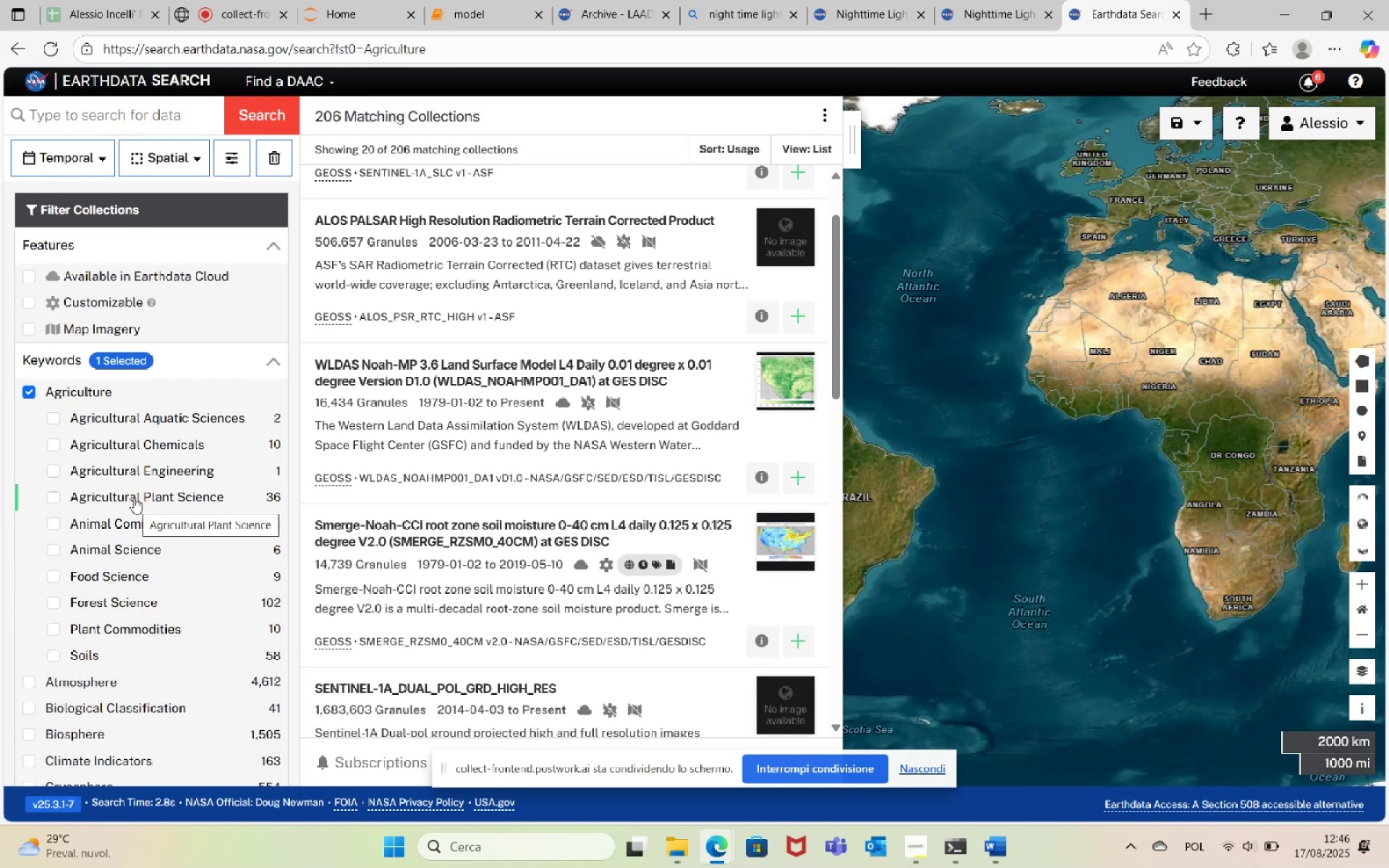 
left_click([56, 653])
 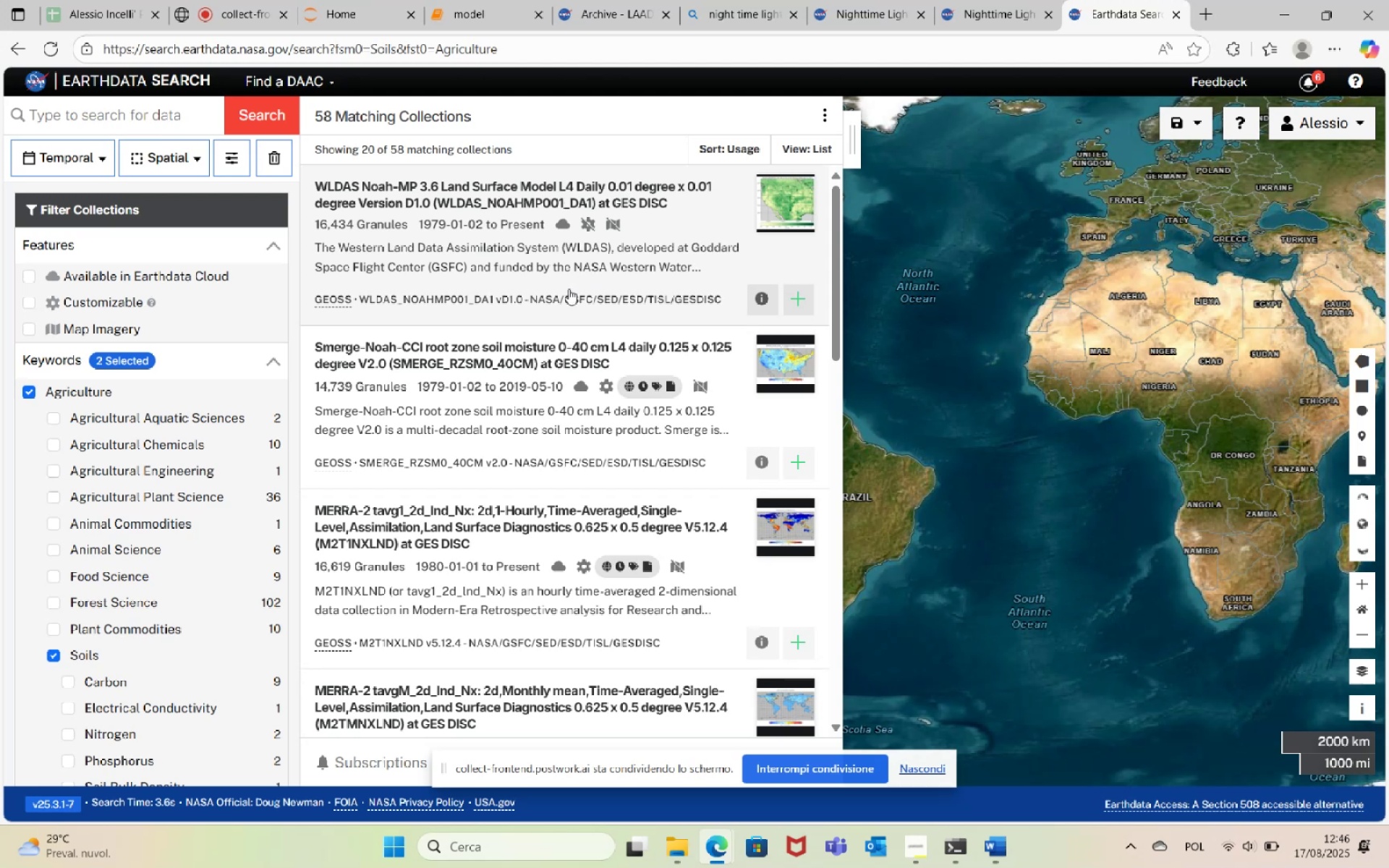 
wait(21.01)
 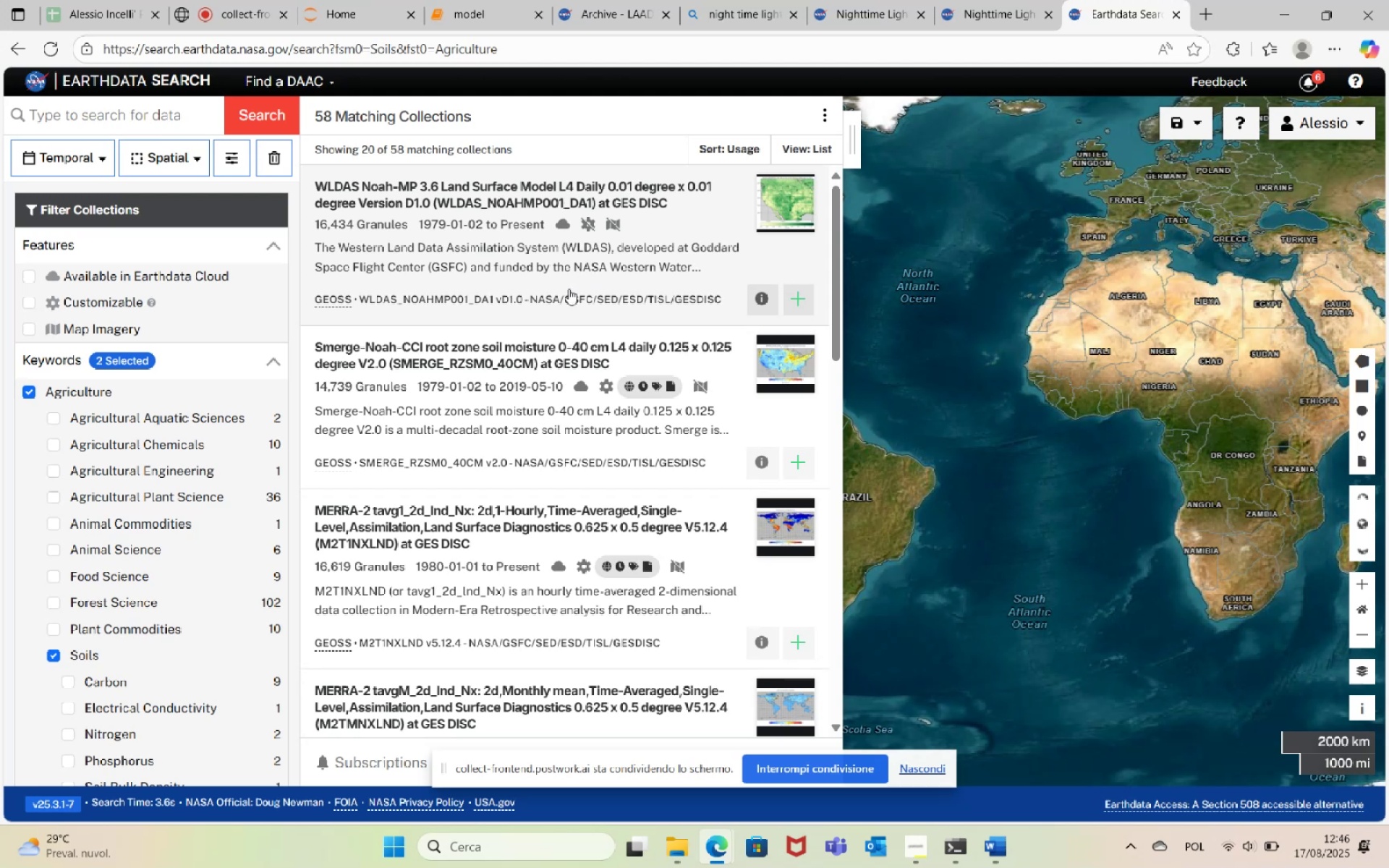 
left_click([1208, 9])
 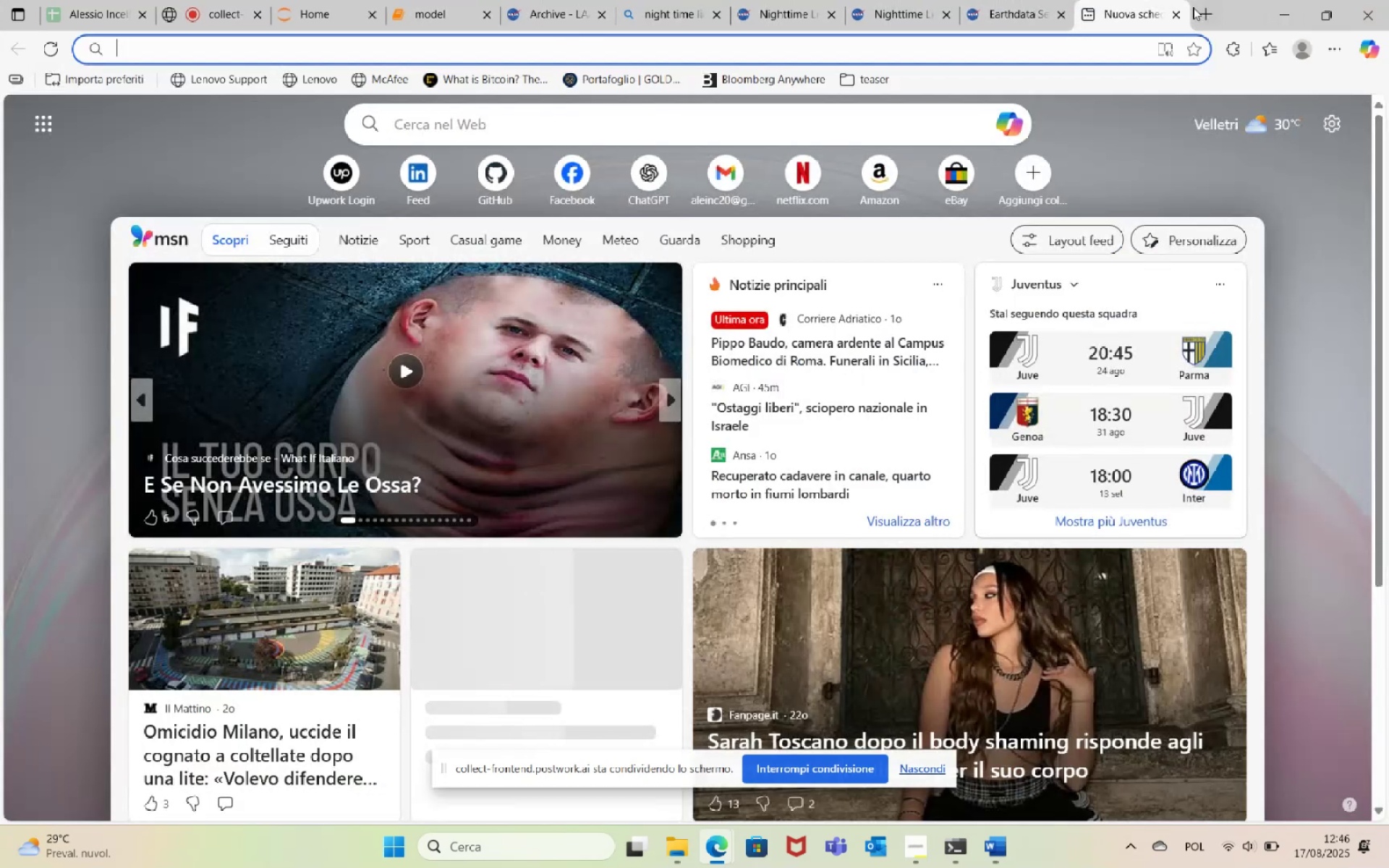 
type(skyfi.com)
 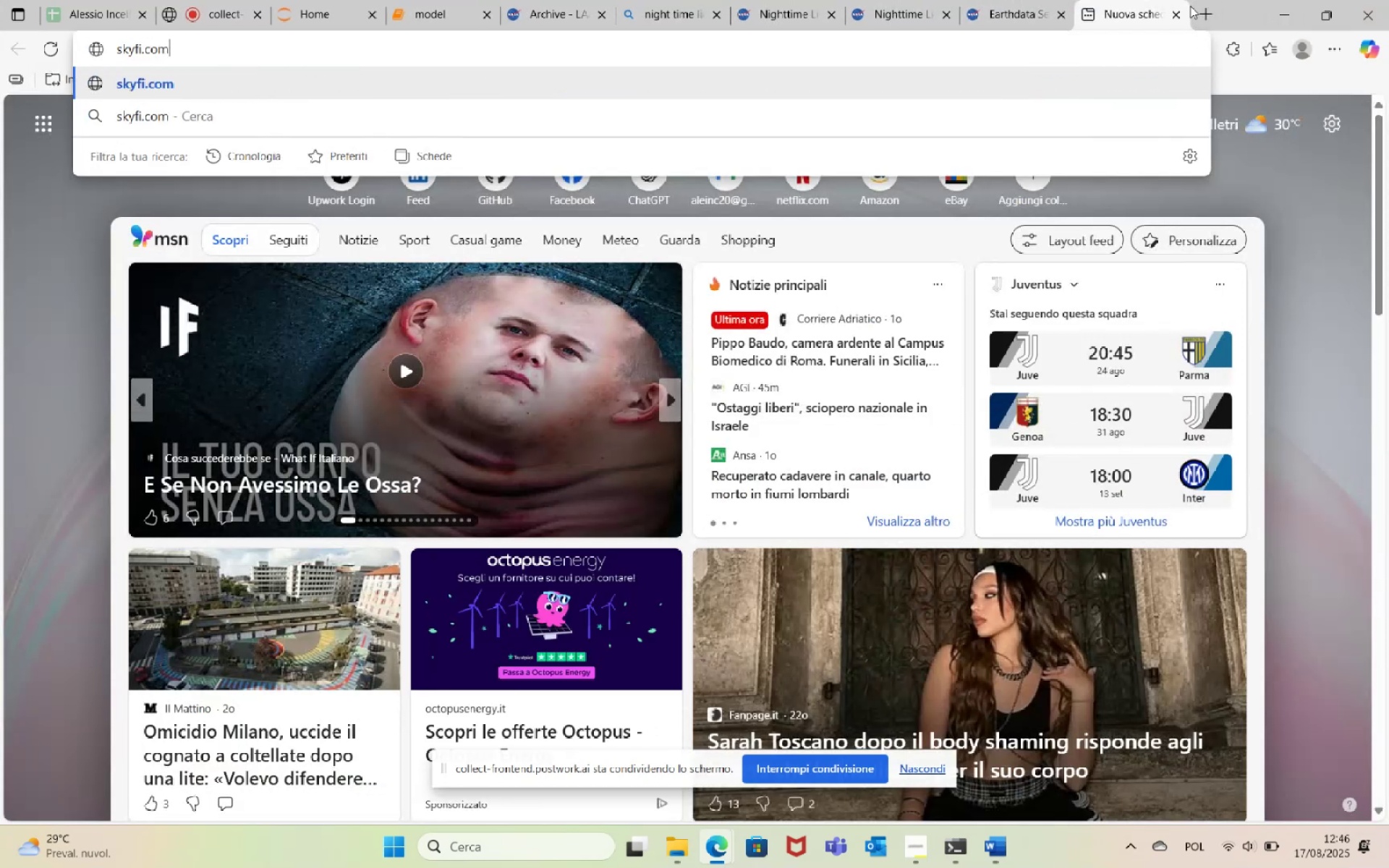 
key(Enter)
 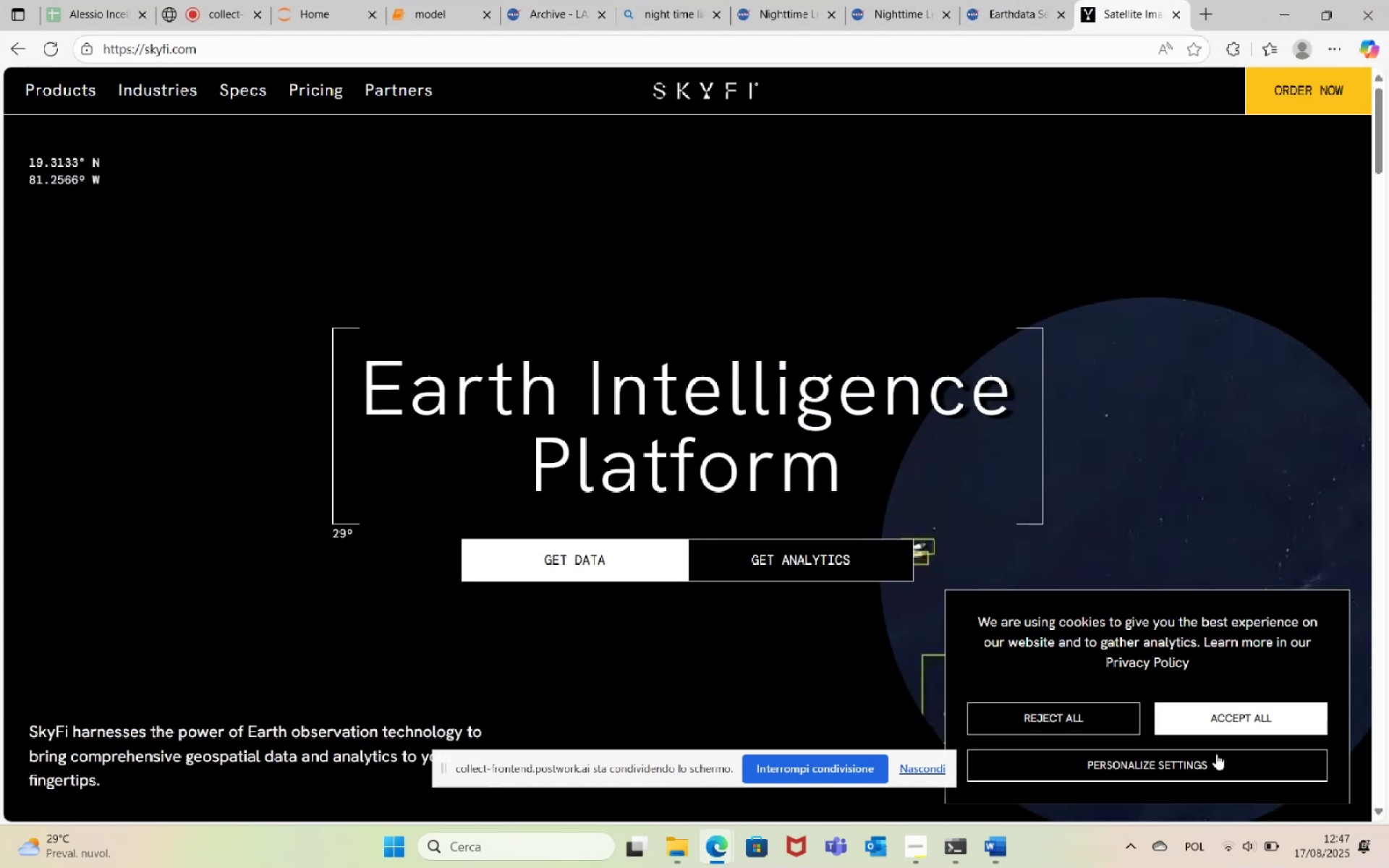 
wait(5.9)
 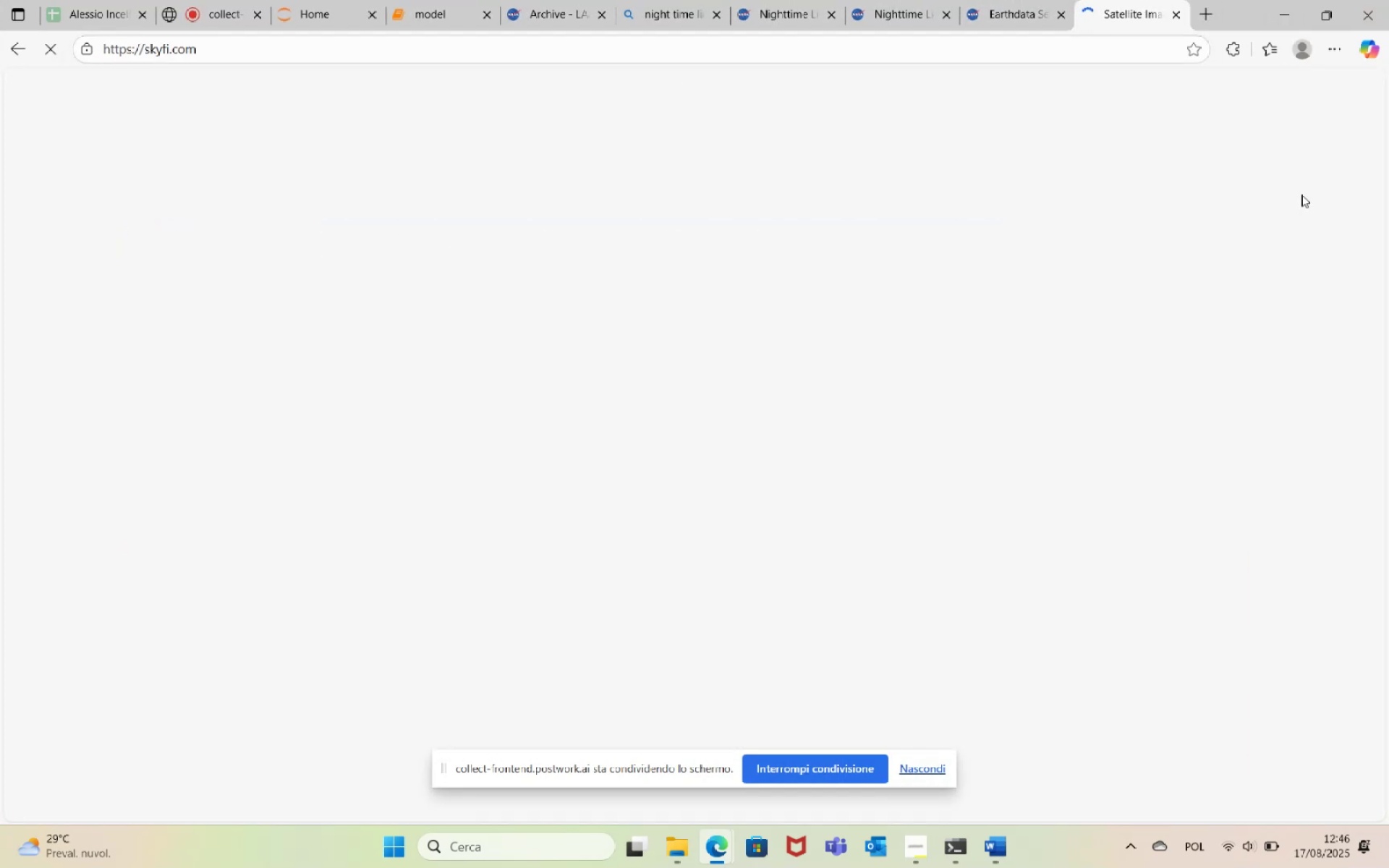 
left_click([1105, 714])
 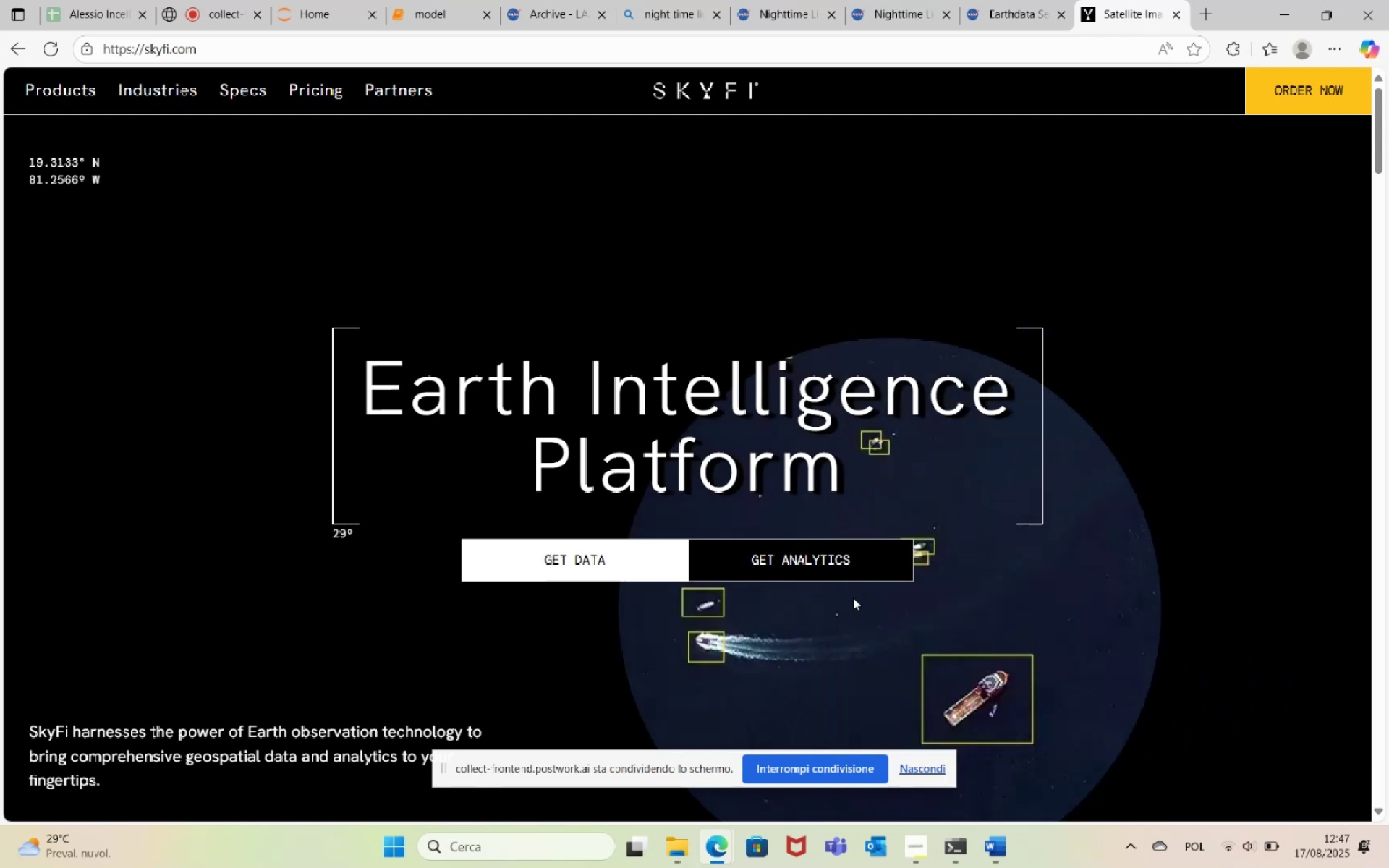 
scroll: coordinate [906, 705], scroll_direction: down, amount: 9.0
 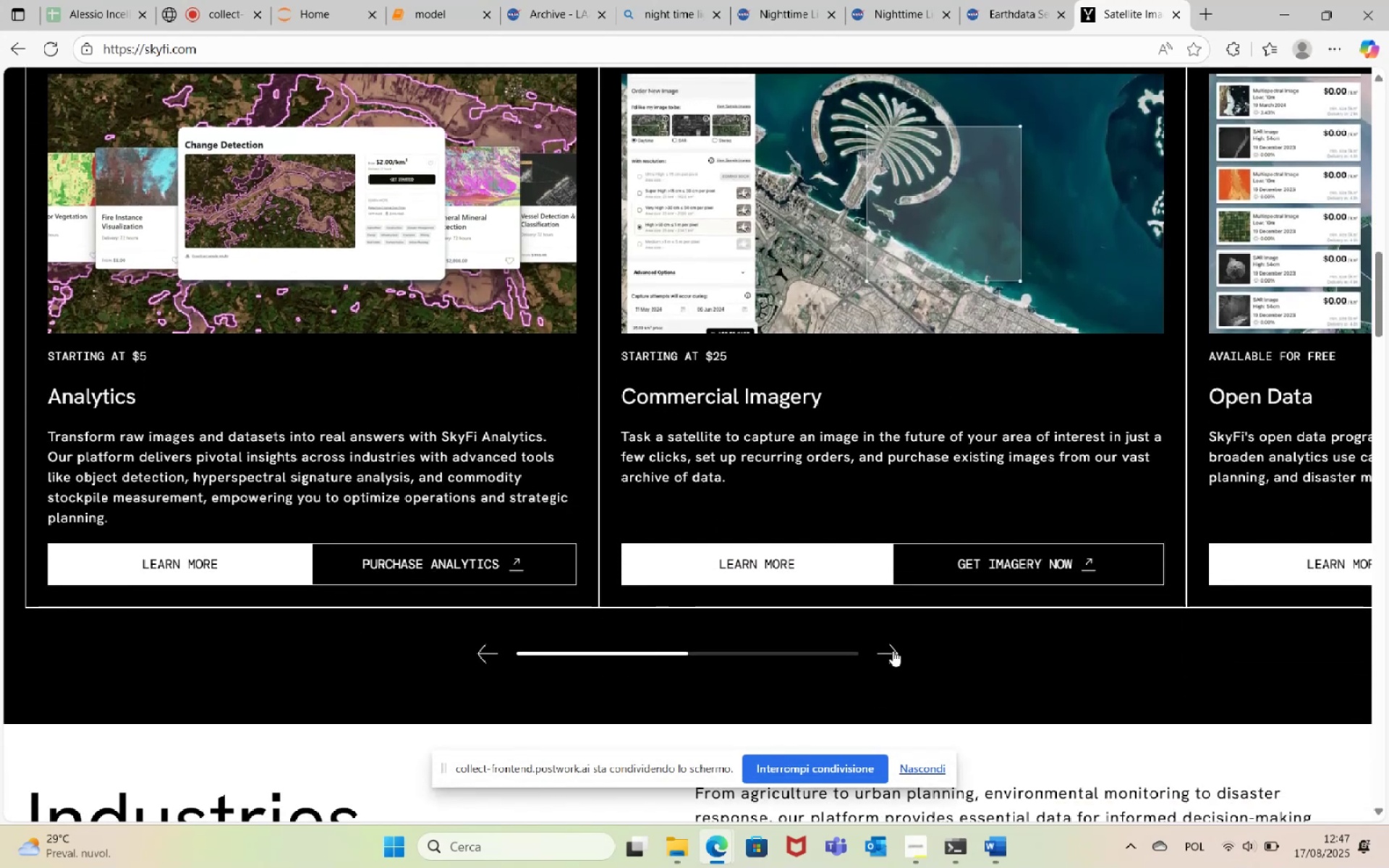 
left_click([889, 650])
 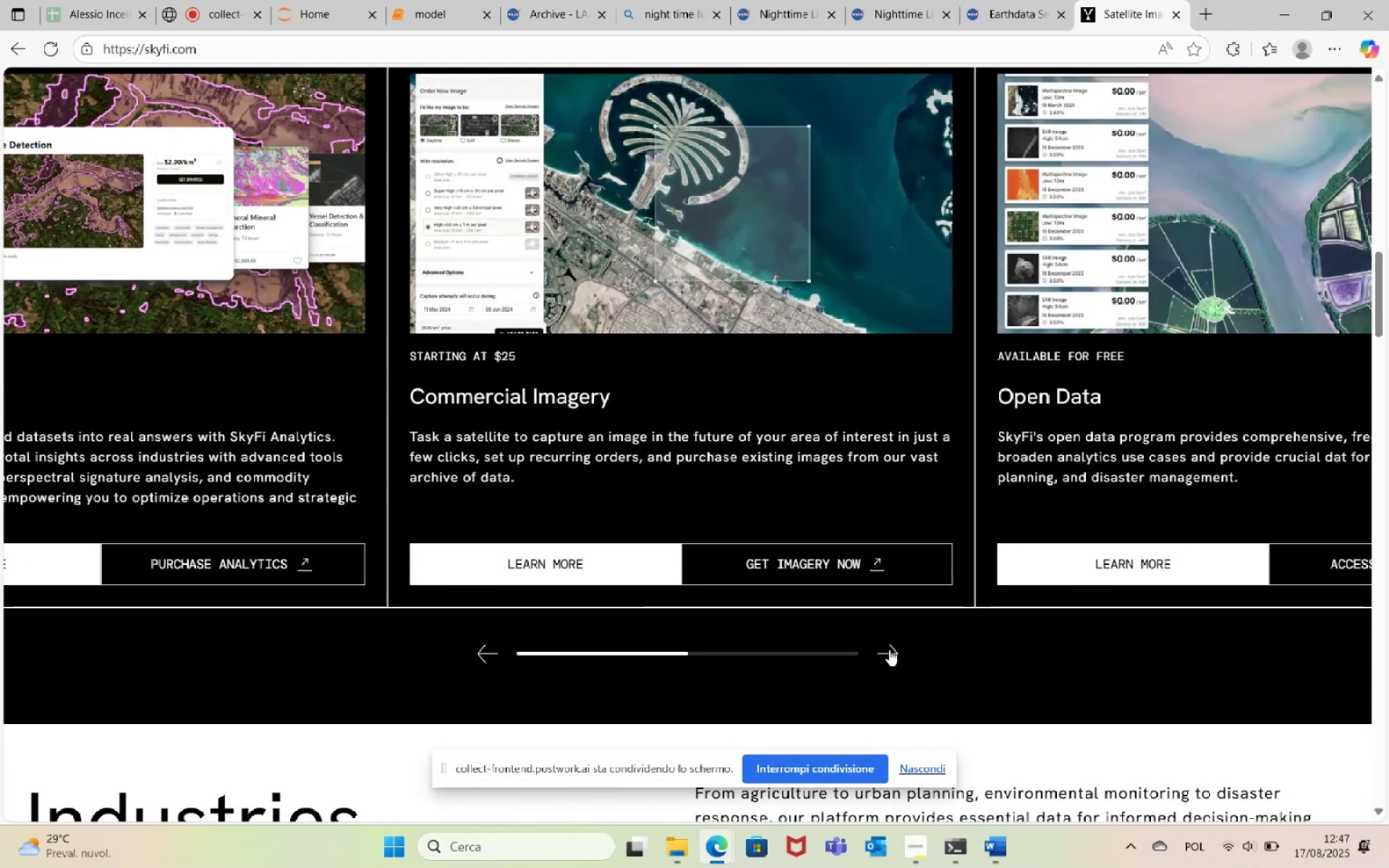 
left_click([889, 650])
 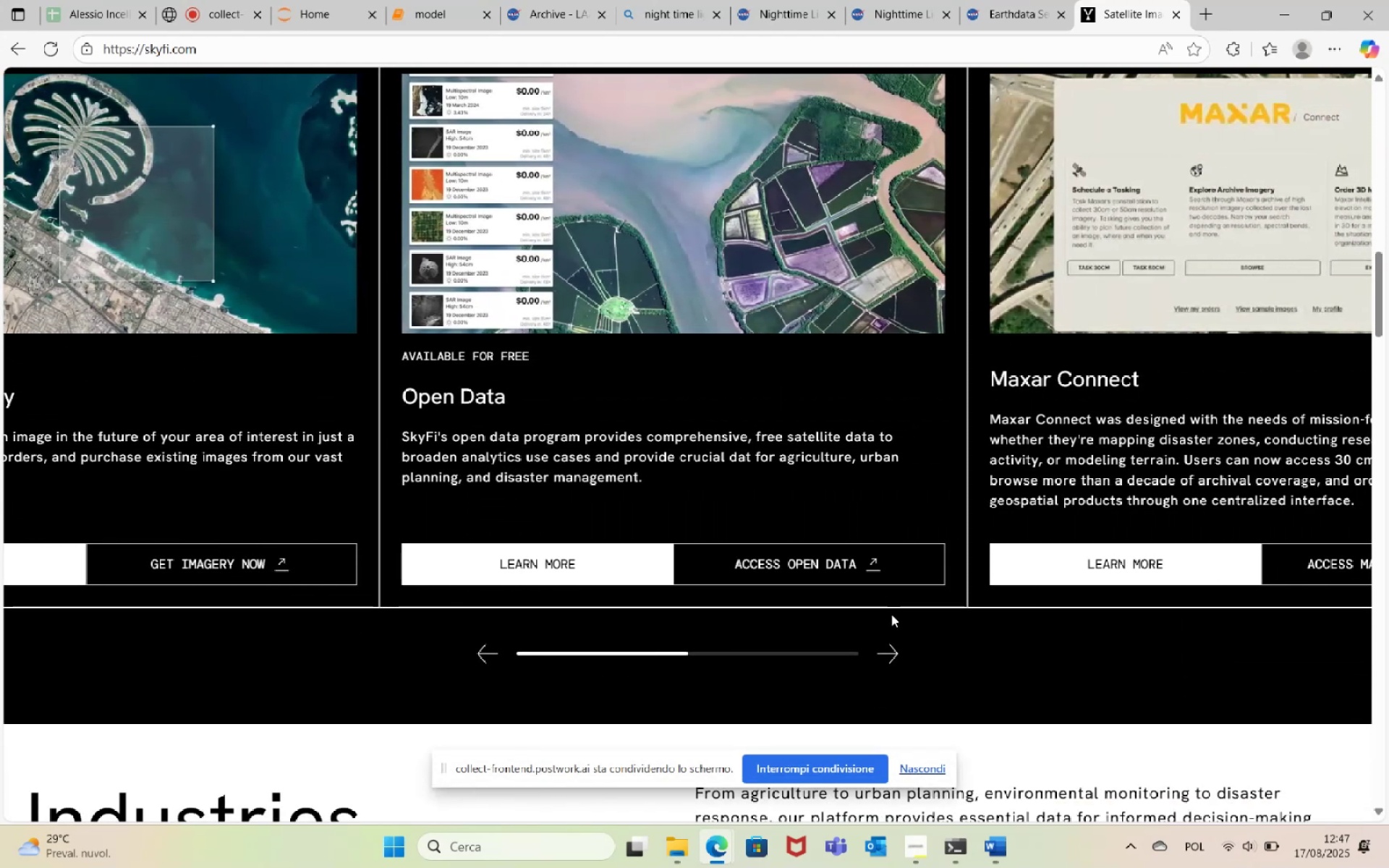 
scroll: coordinate [891, 614], scroll_direction: up, amount: 1.0
 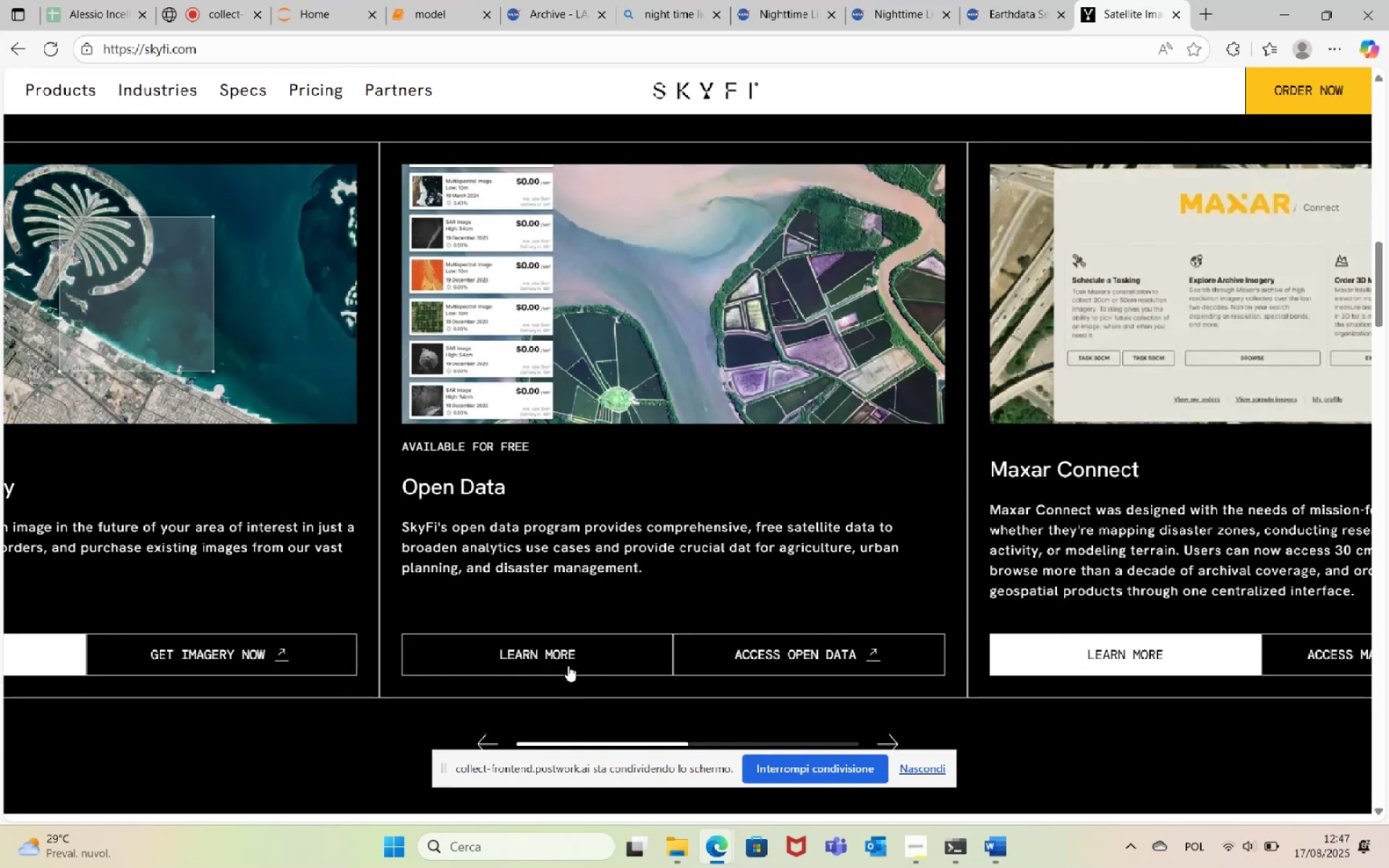 
right_click([563, 661])
 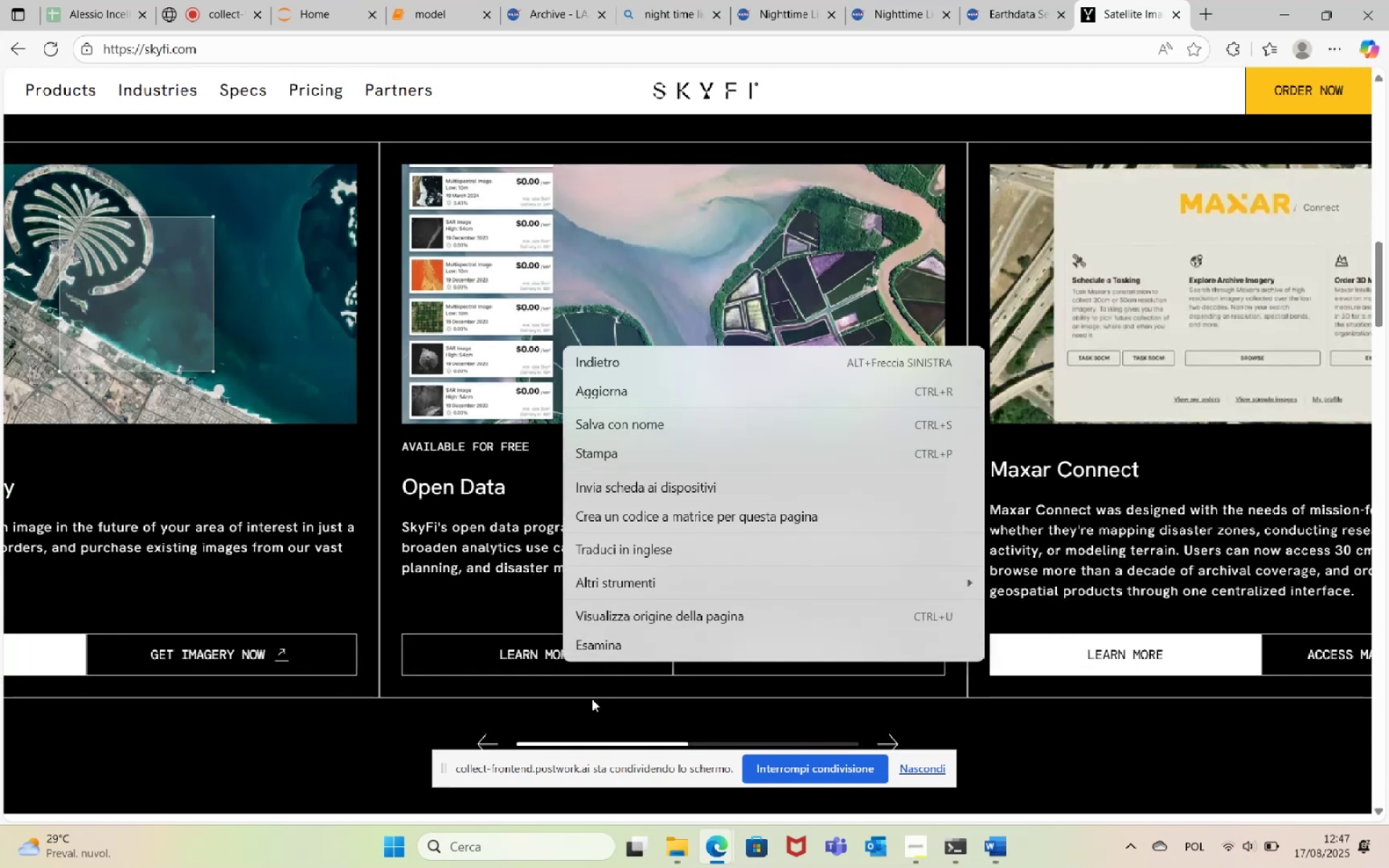 
double_click([548, 657])
 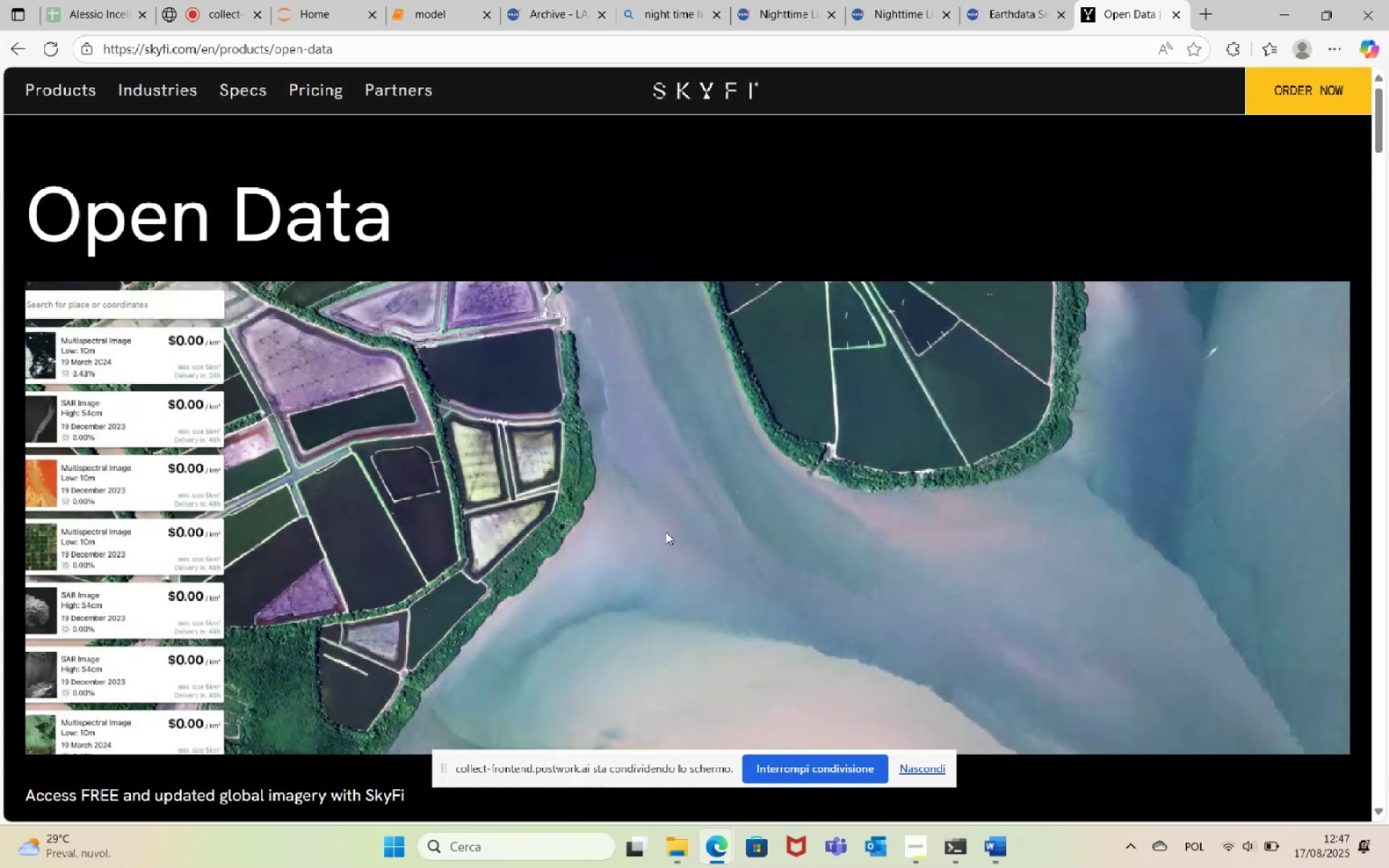 
scroll: coordinate [595, 487], scroll_direction: down, amount: 6.0
 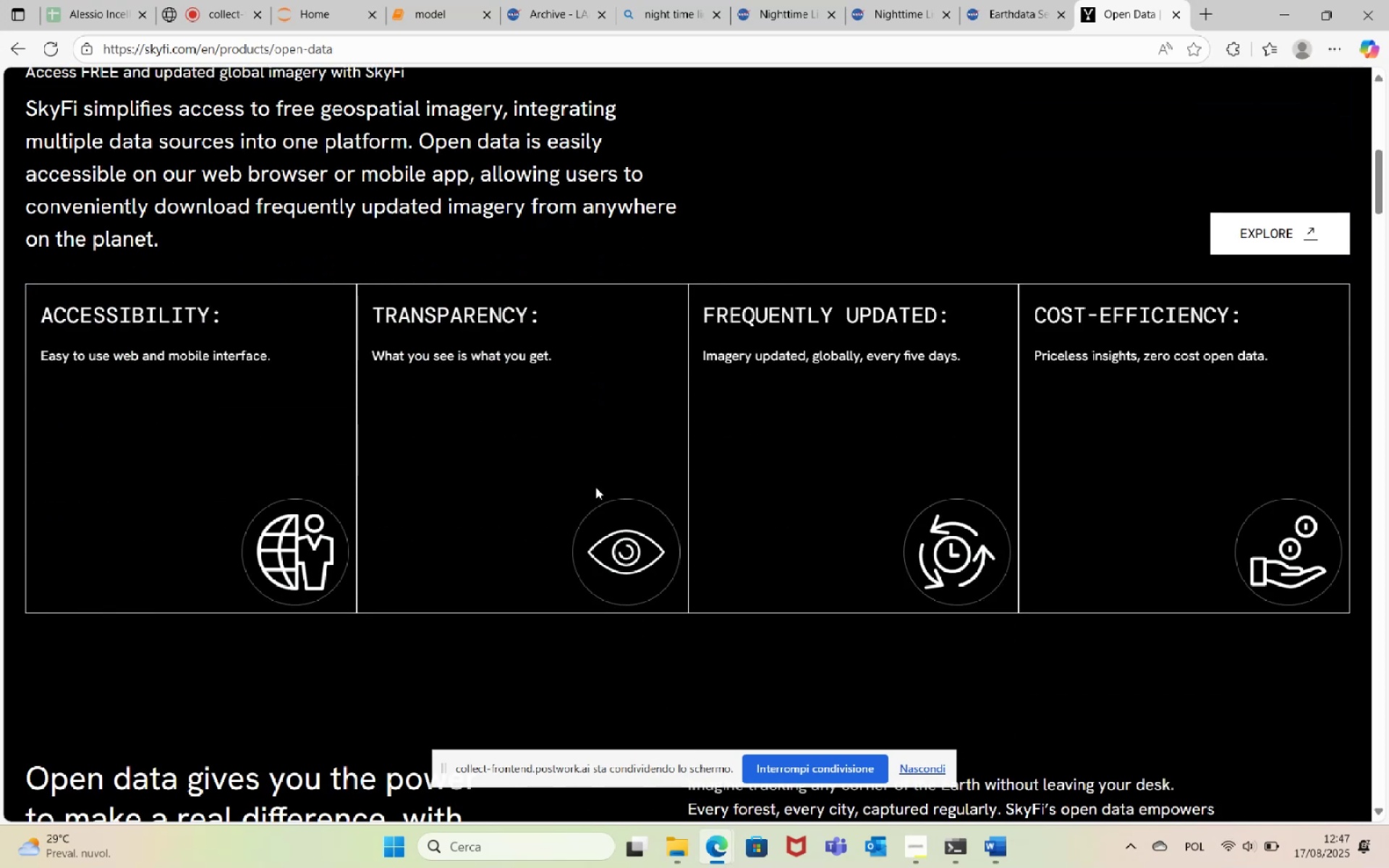 
left_click([1255, 240])
 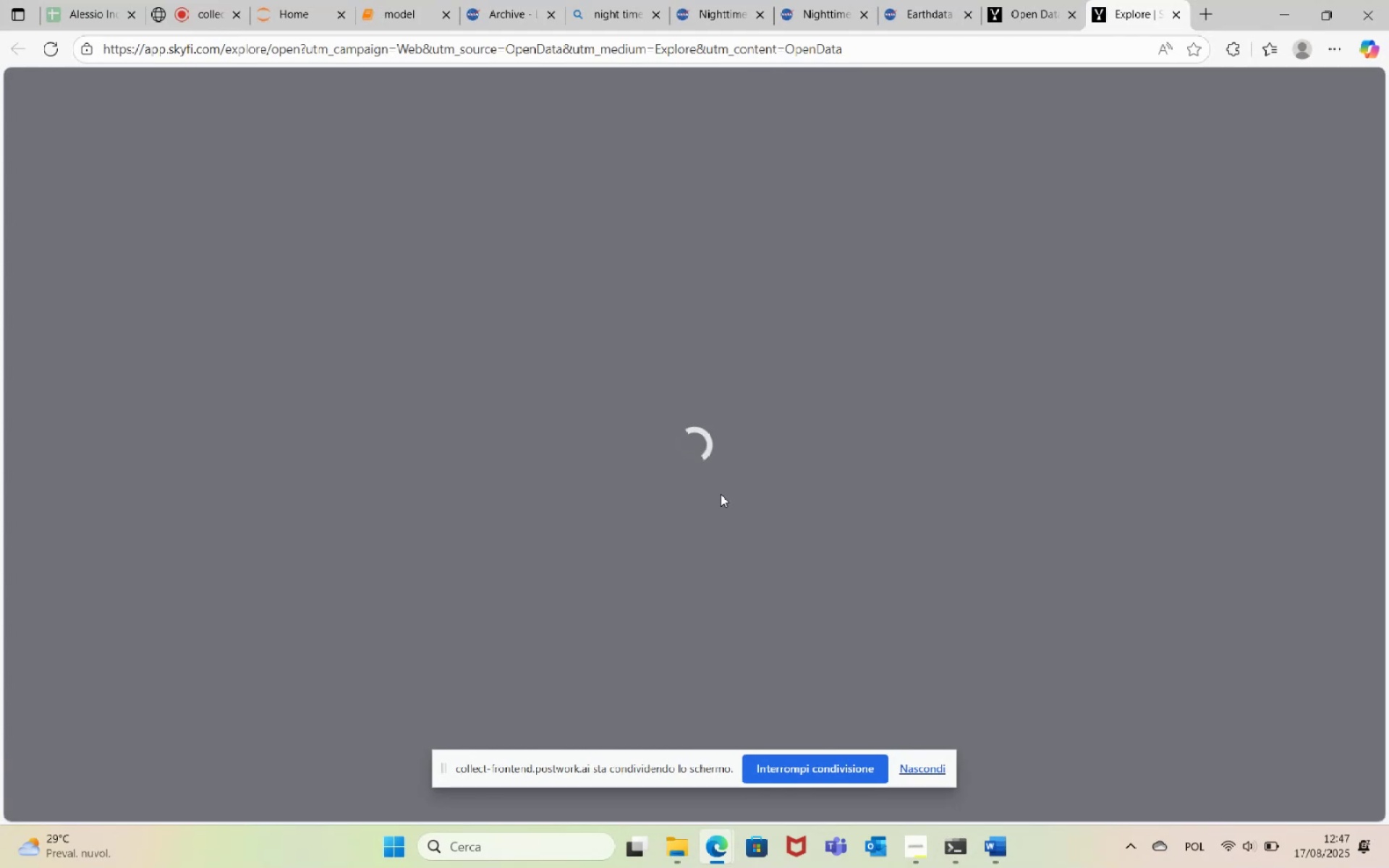 
wait(12.9)
 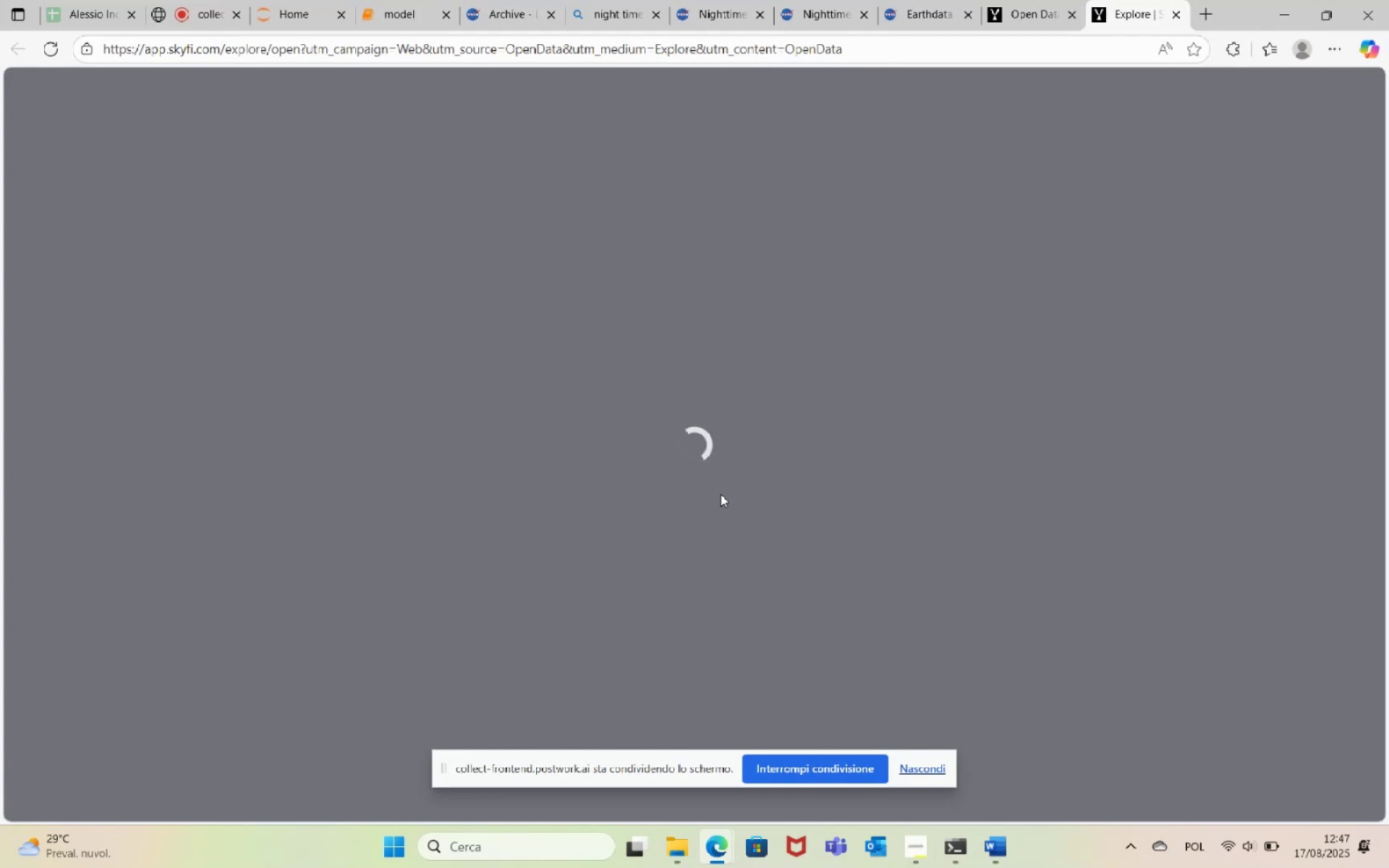 
left_click([312, 156])
 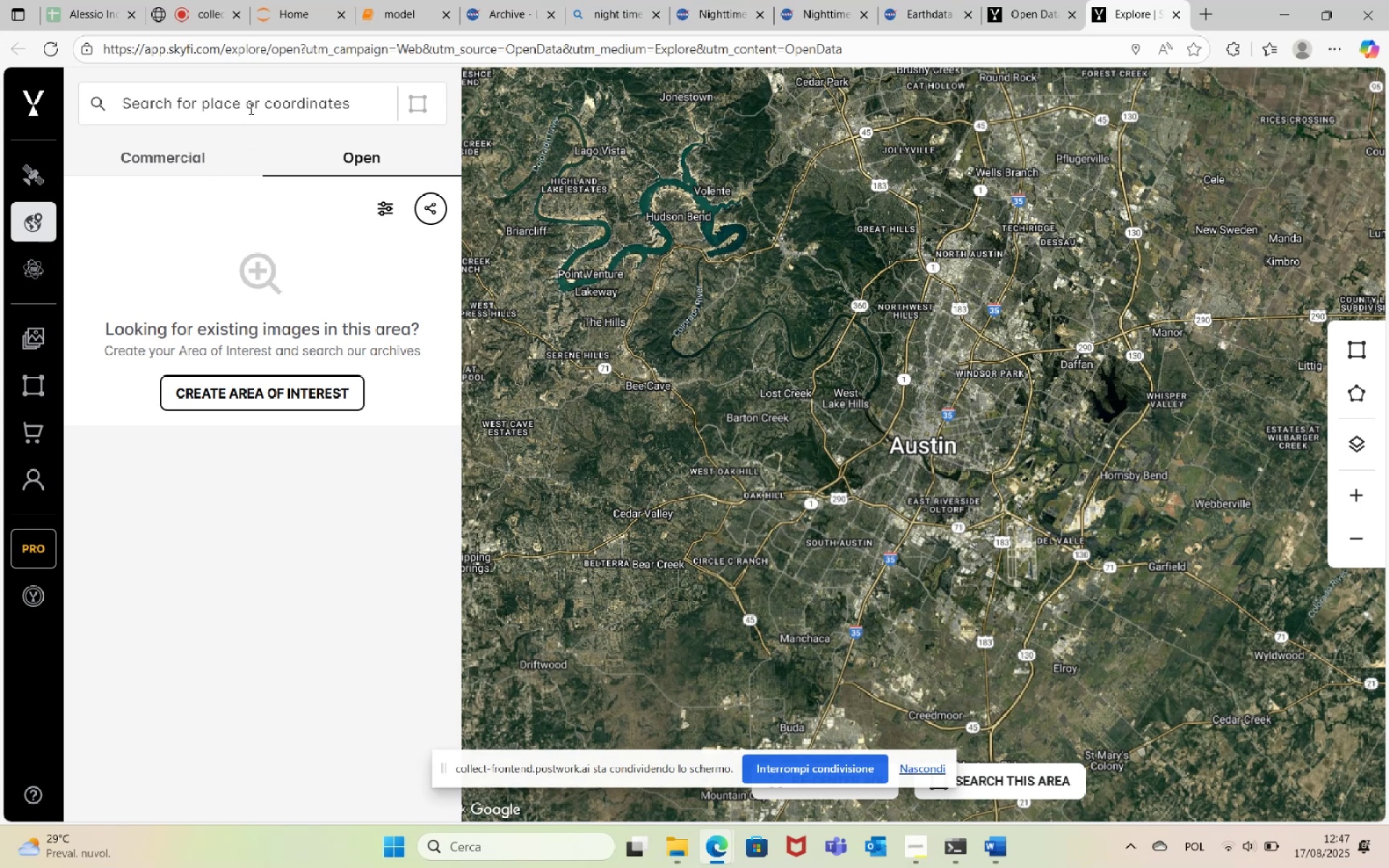 
wait(7.77)
 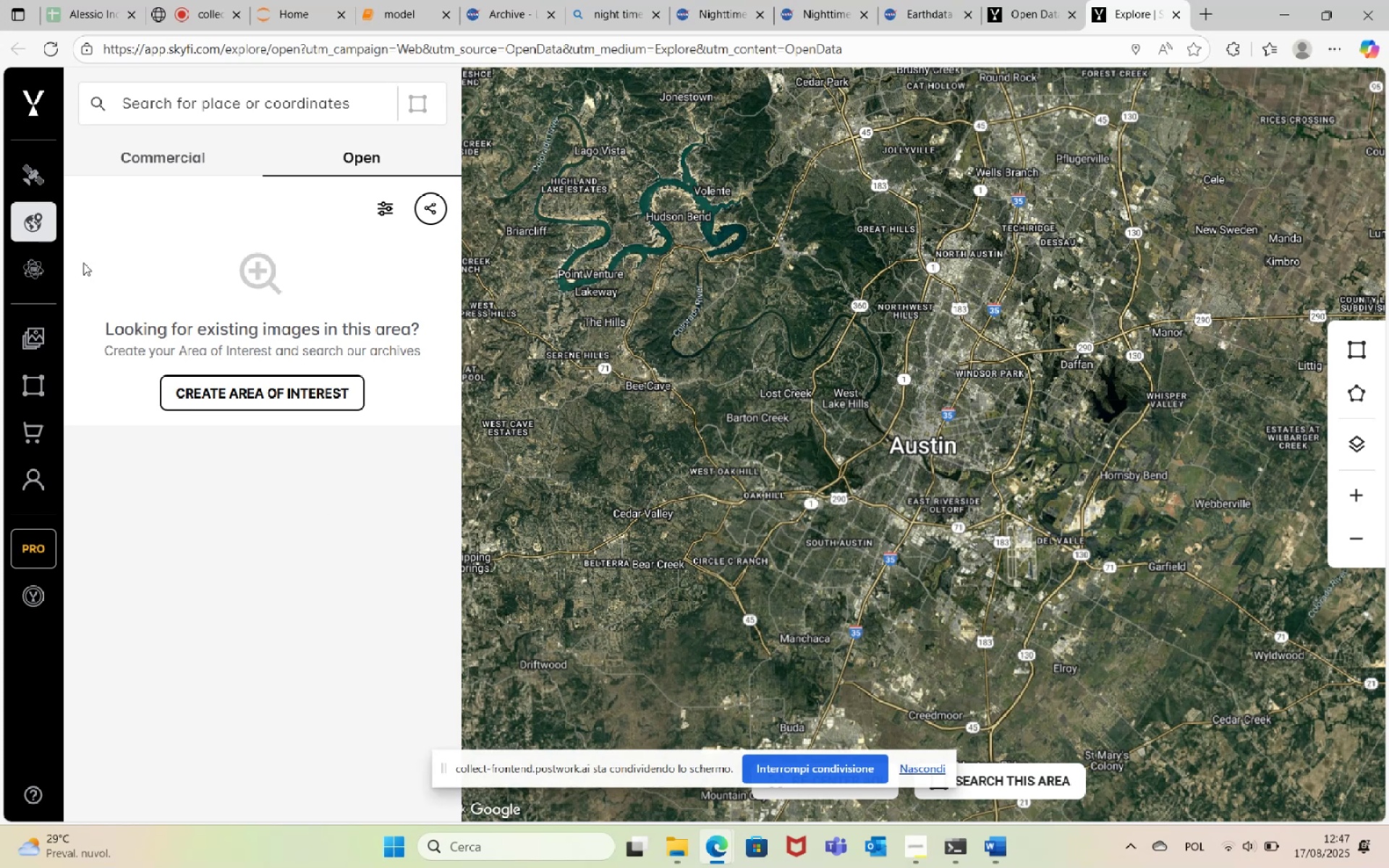 
left_click([273, 398])
 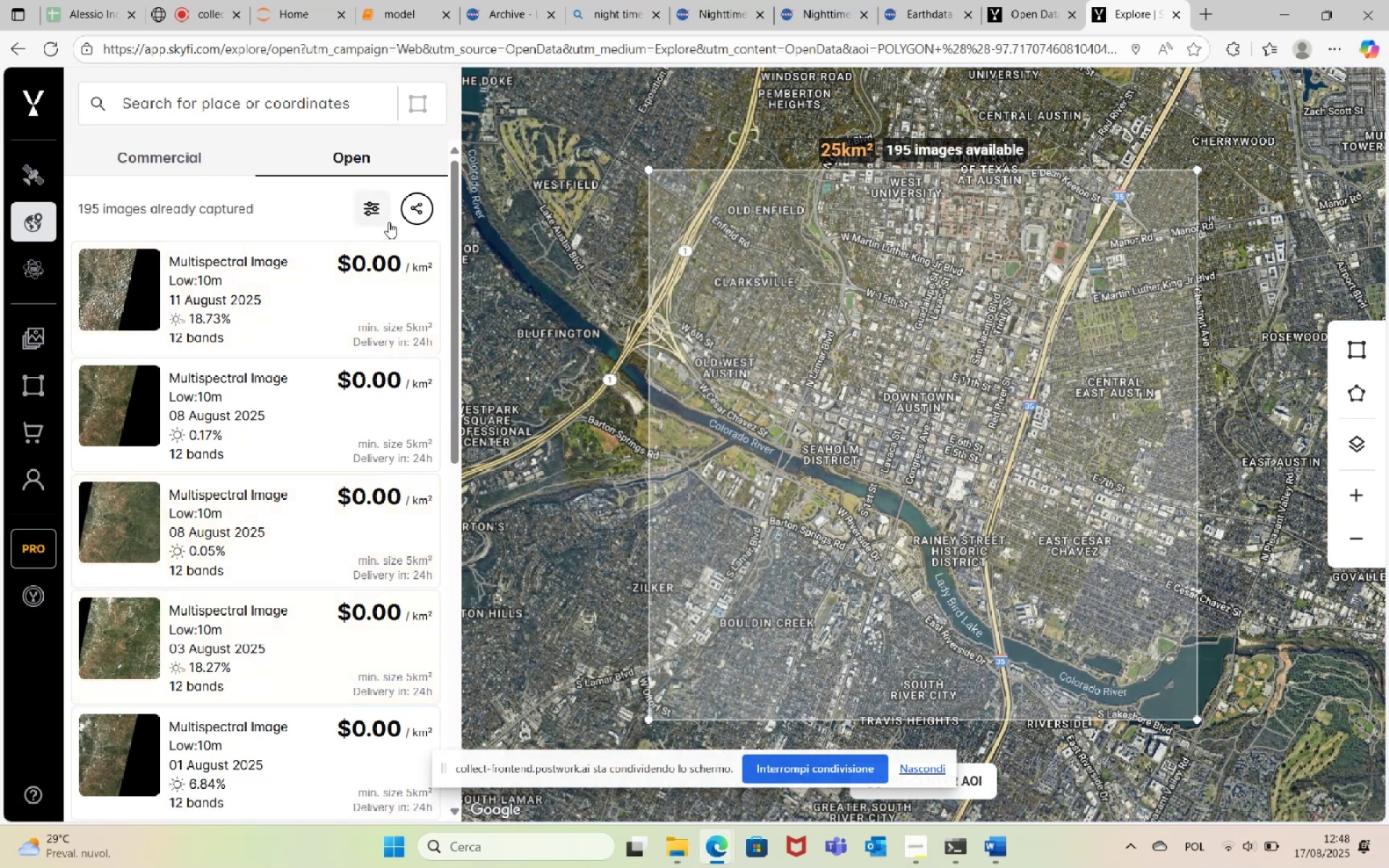 
wait(25.23)
 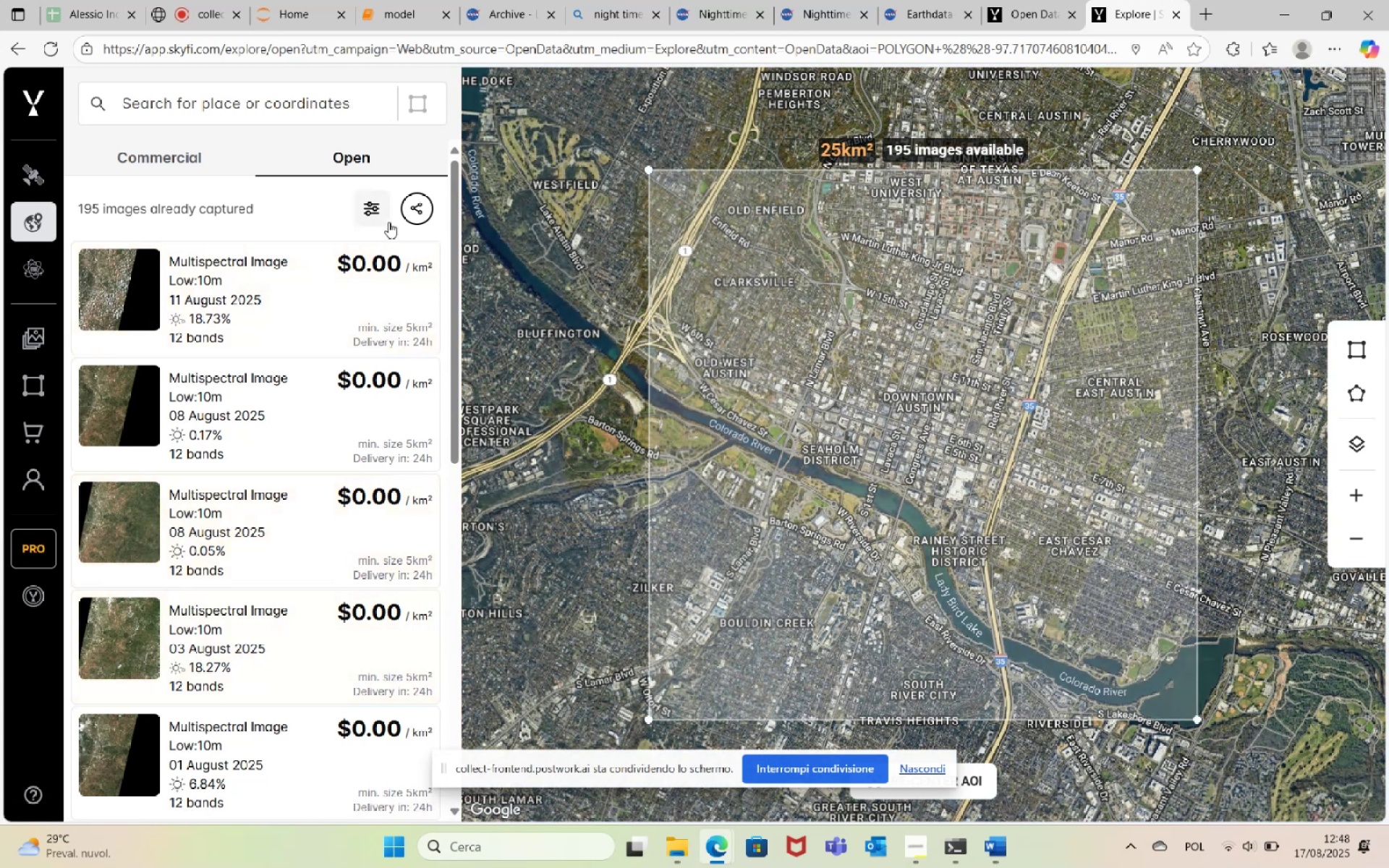 
left_click([21, 273])
 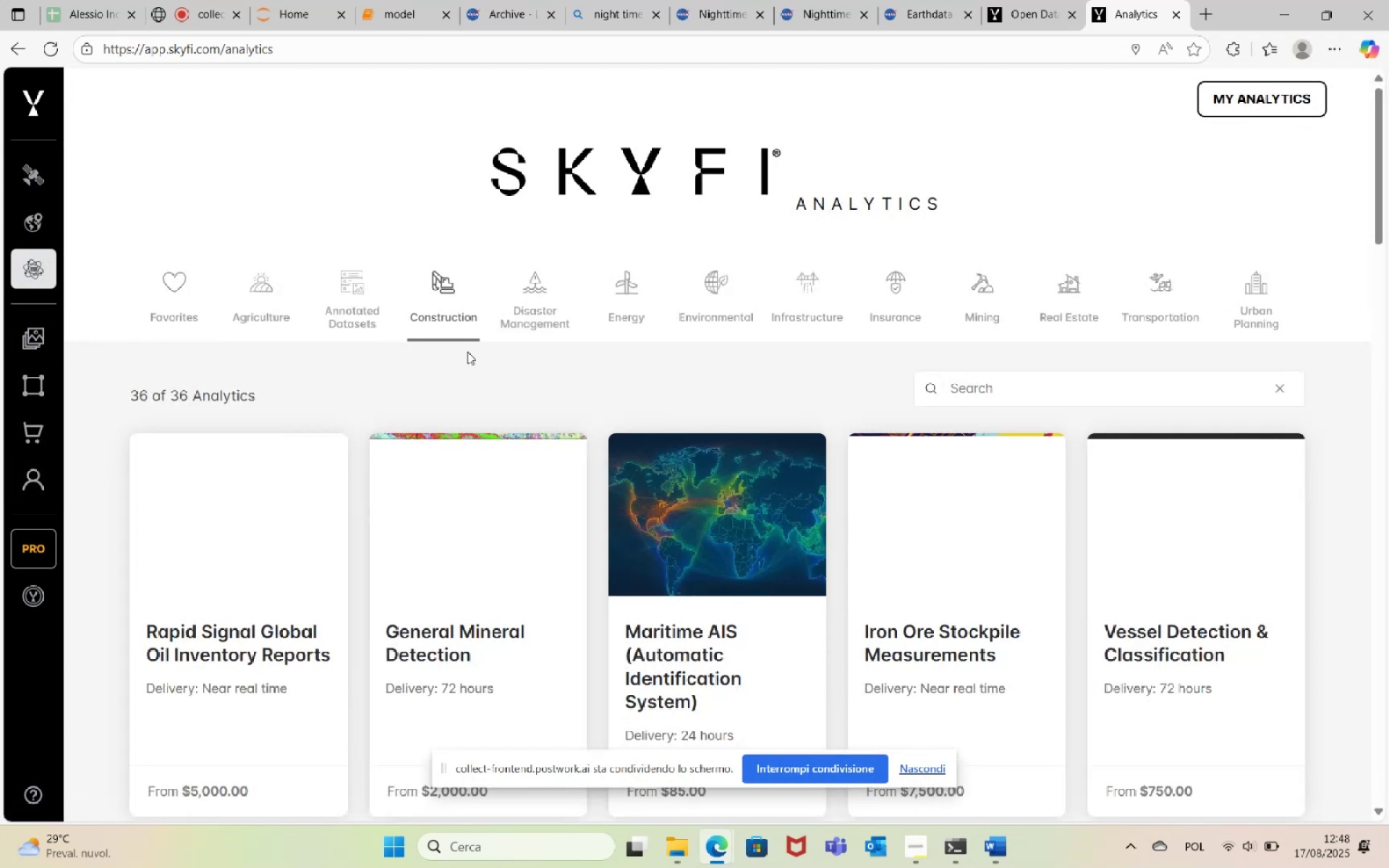 
scroll: coordinate [923, 572], scroll_direction: down, amount: 12.0
 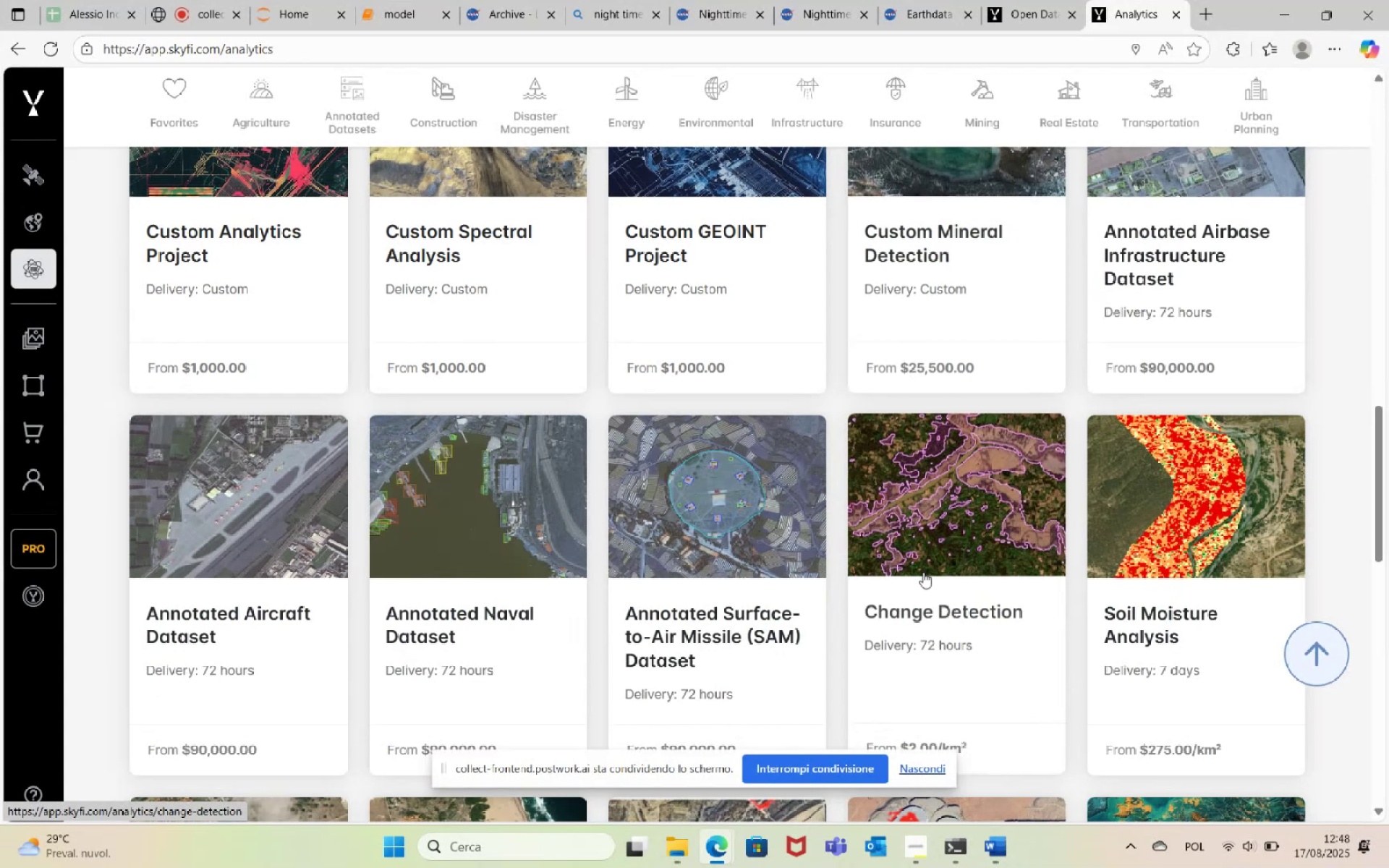 
scroll: coordinate [929, 537], scroll_direction: down, amount: 2.0
 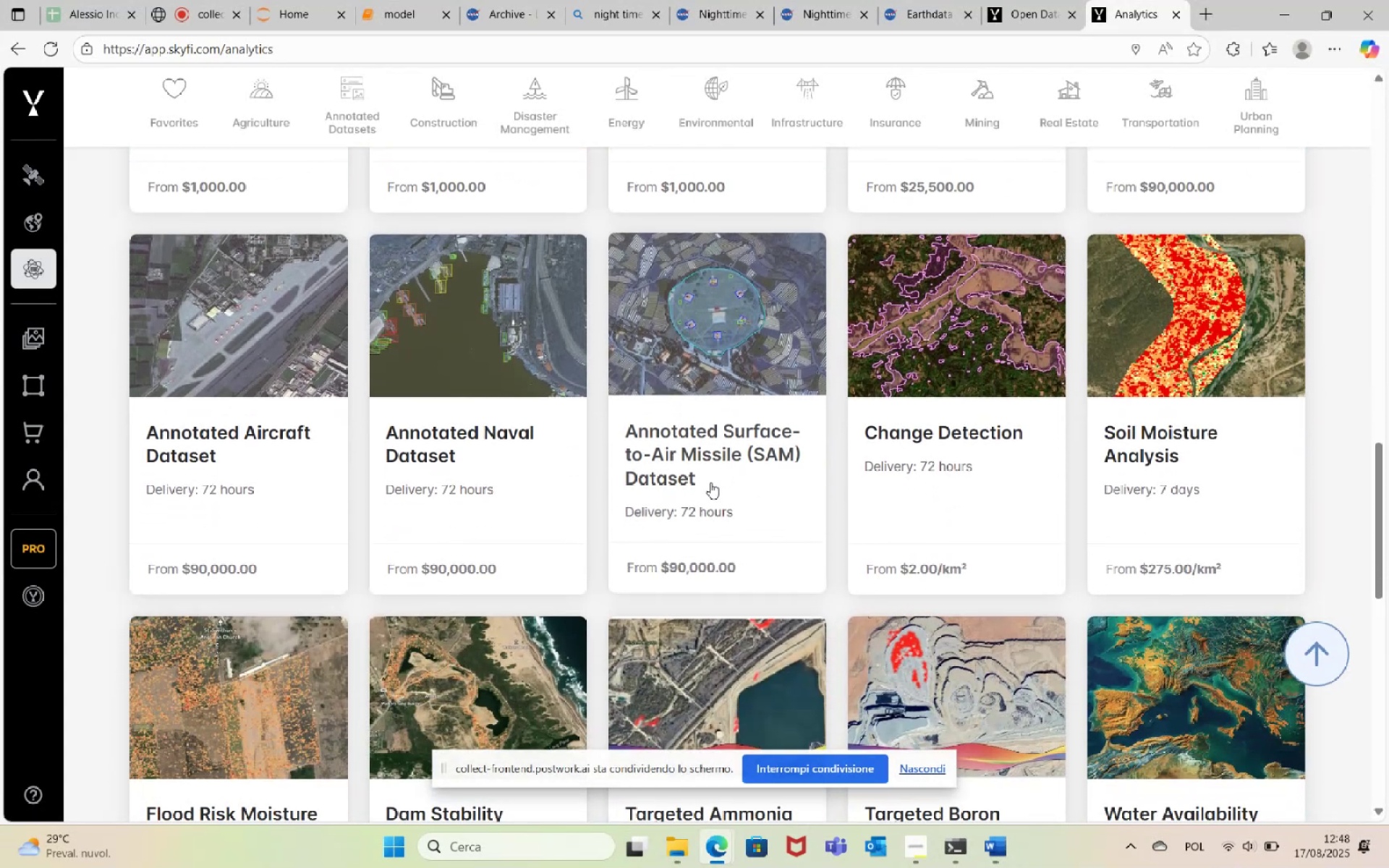 
wait(5.06)
 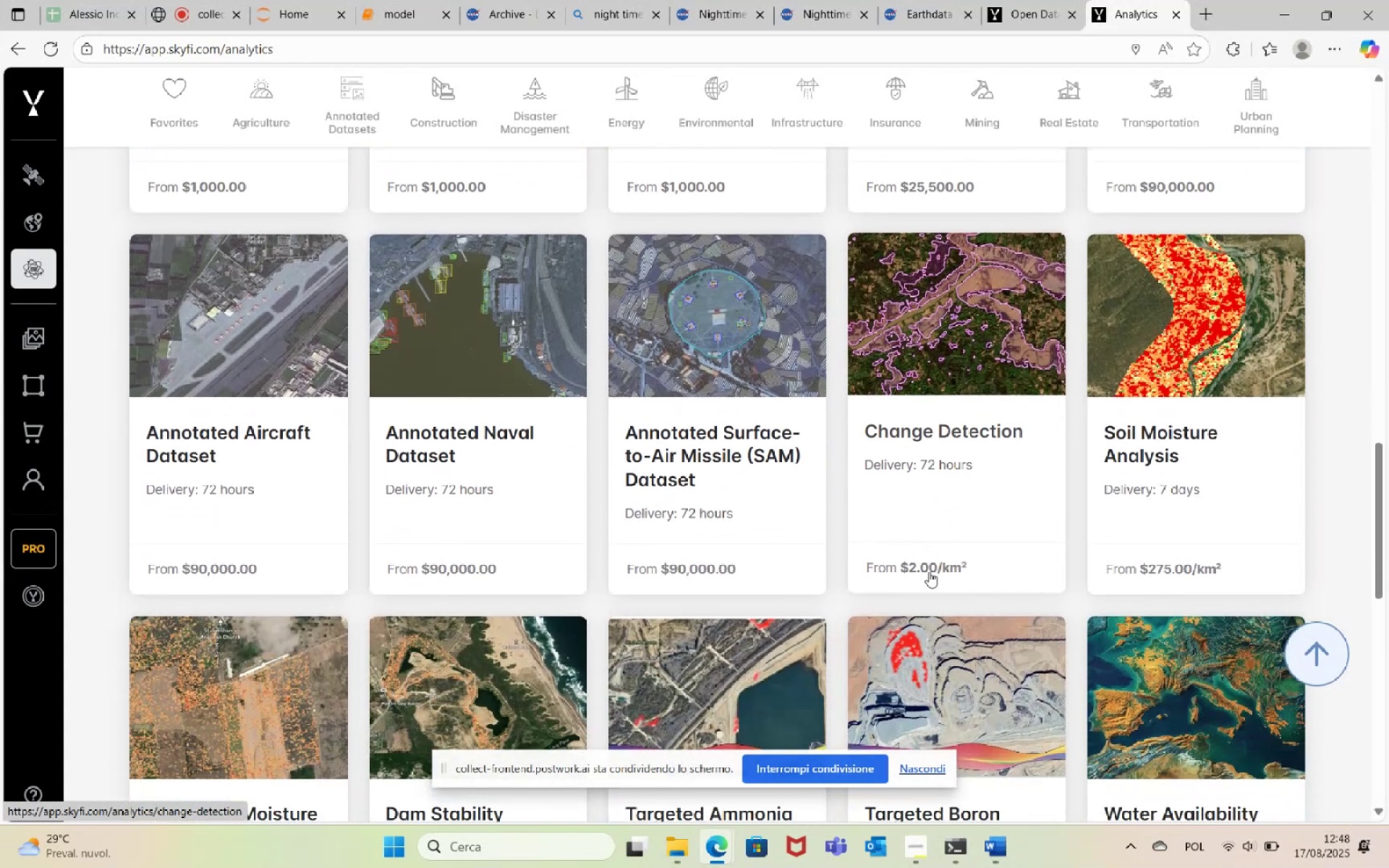 
scroll: coordinate [845, 419], scroll_direction: up, amount: 4.0
 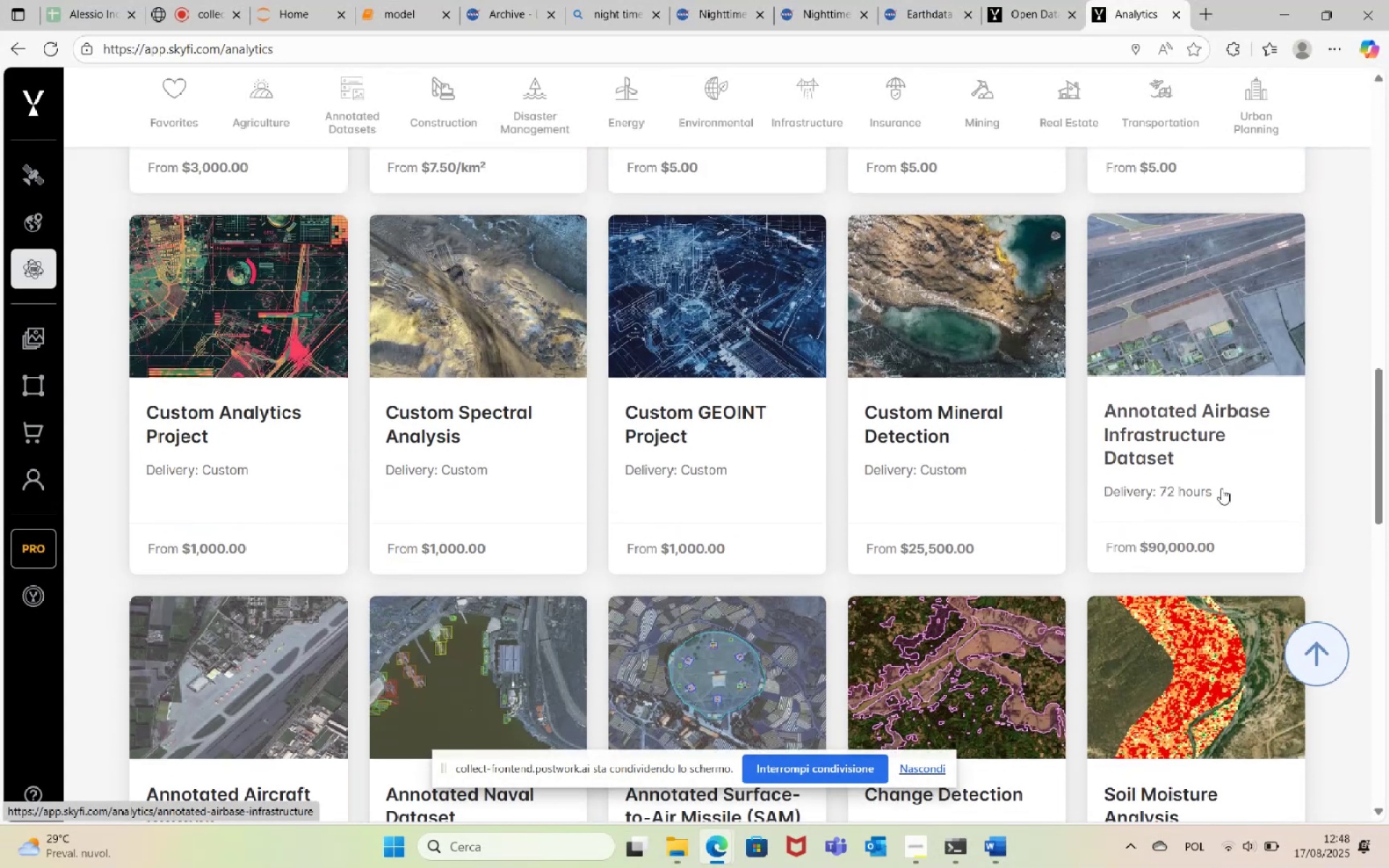 
scroll: coordinate [1341, 557], scroll_direction: down, amount: 12.0
 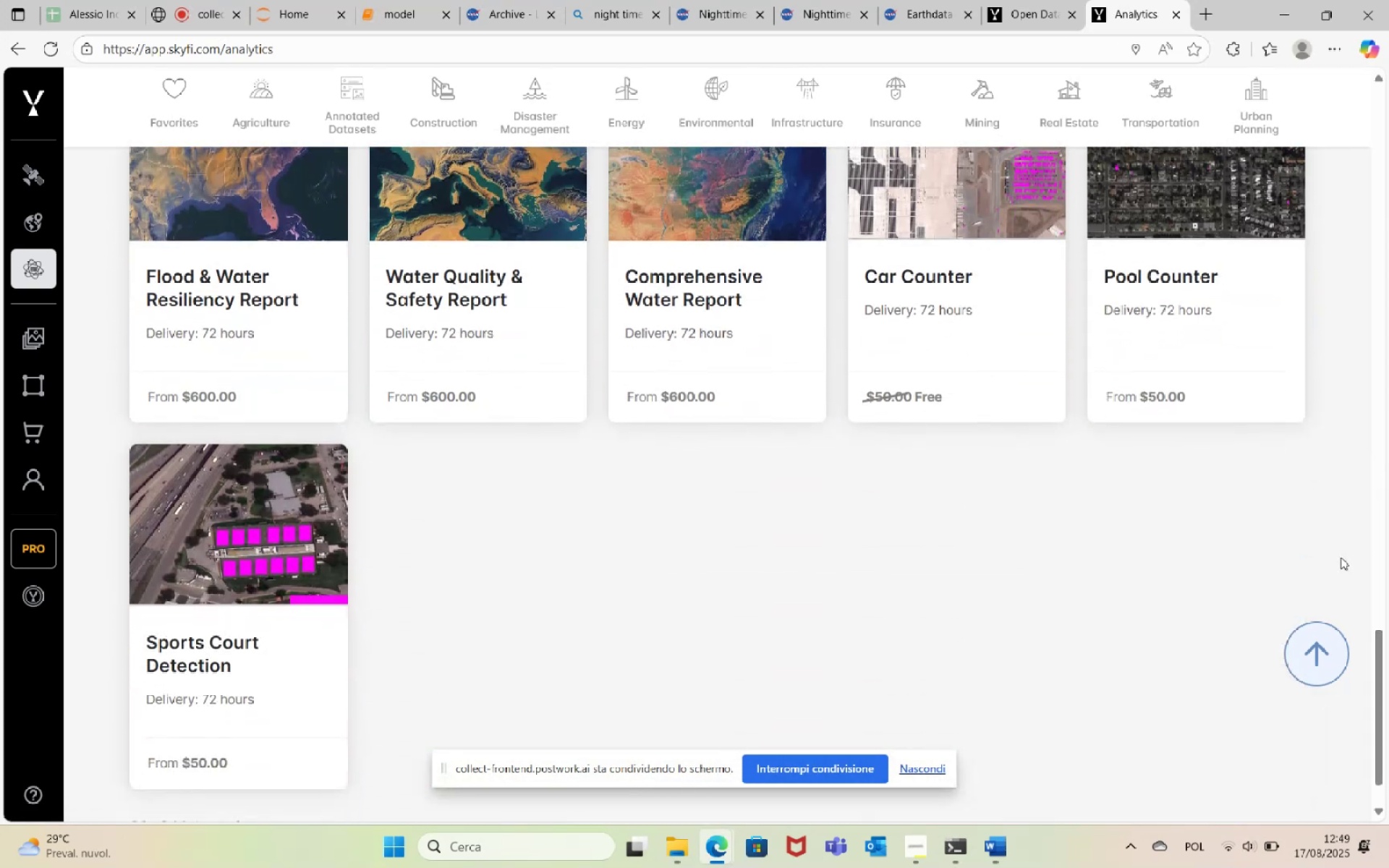 
scroll: coordinate [1339, 556], scroll_direction: up, amount: 19.0
 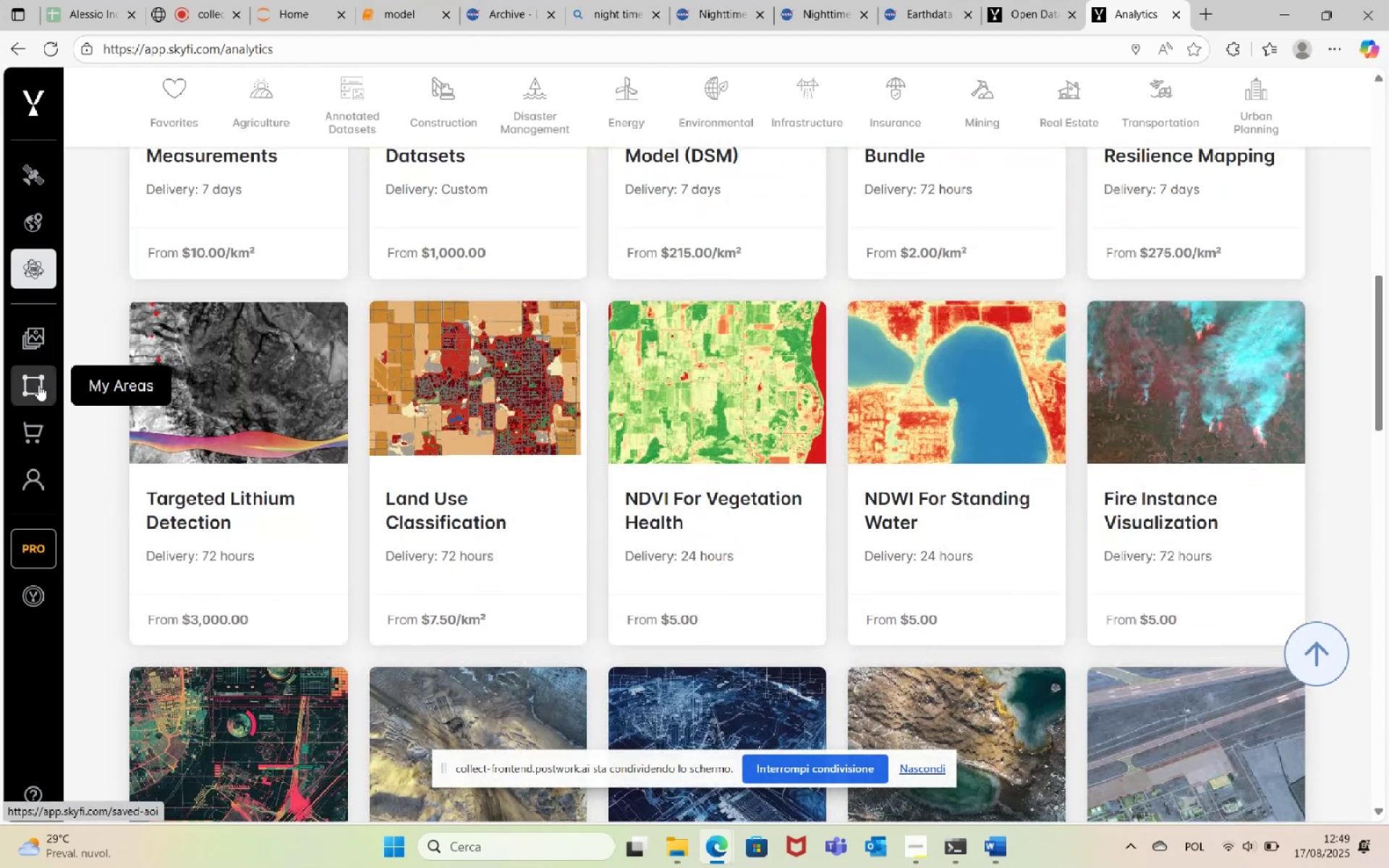 
wait(12.79)
 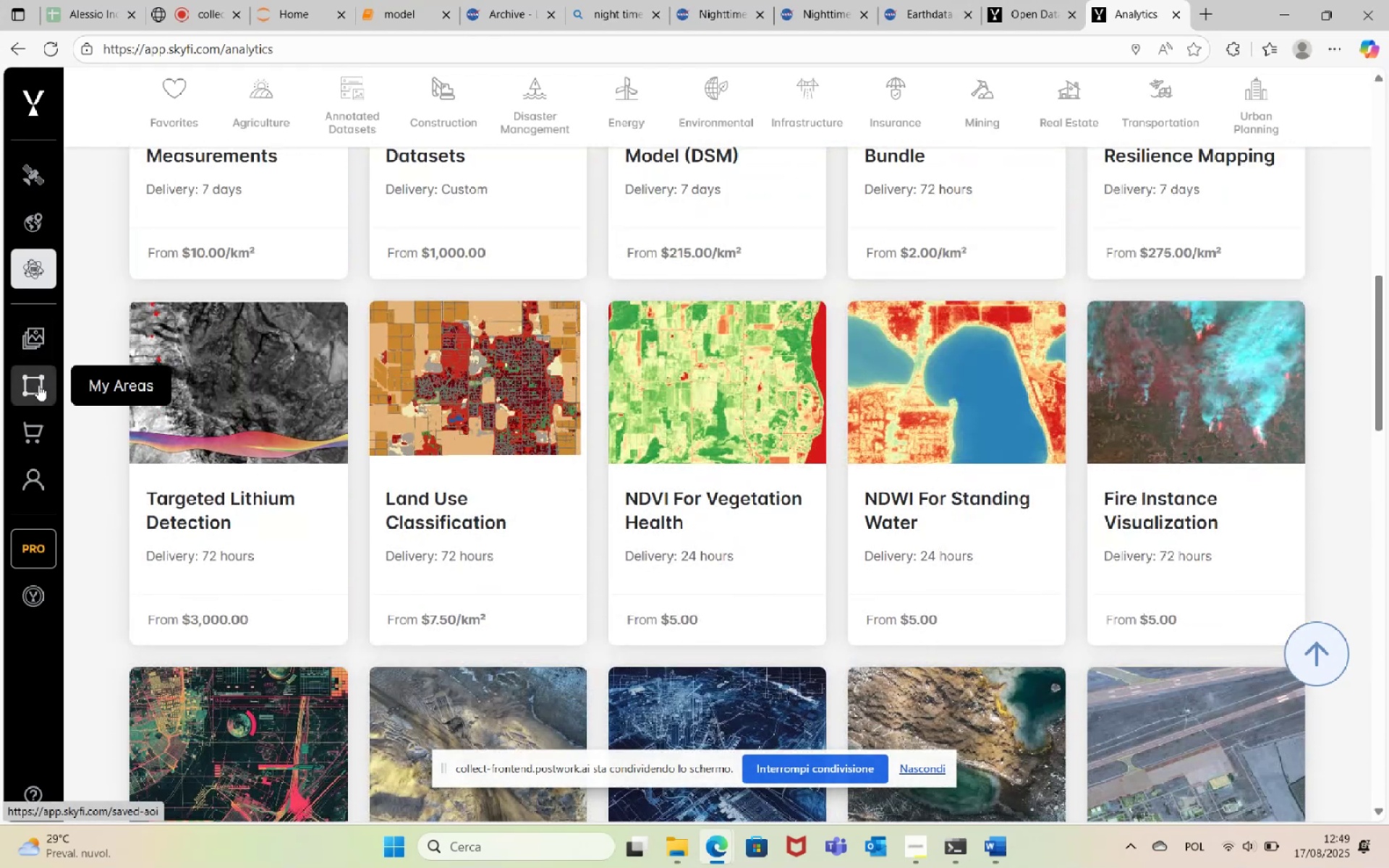 
left_click([41, 219])
 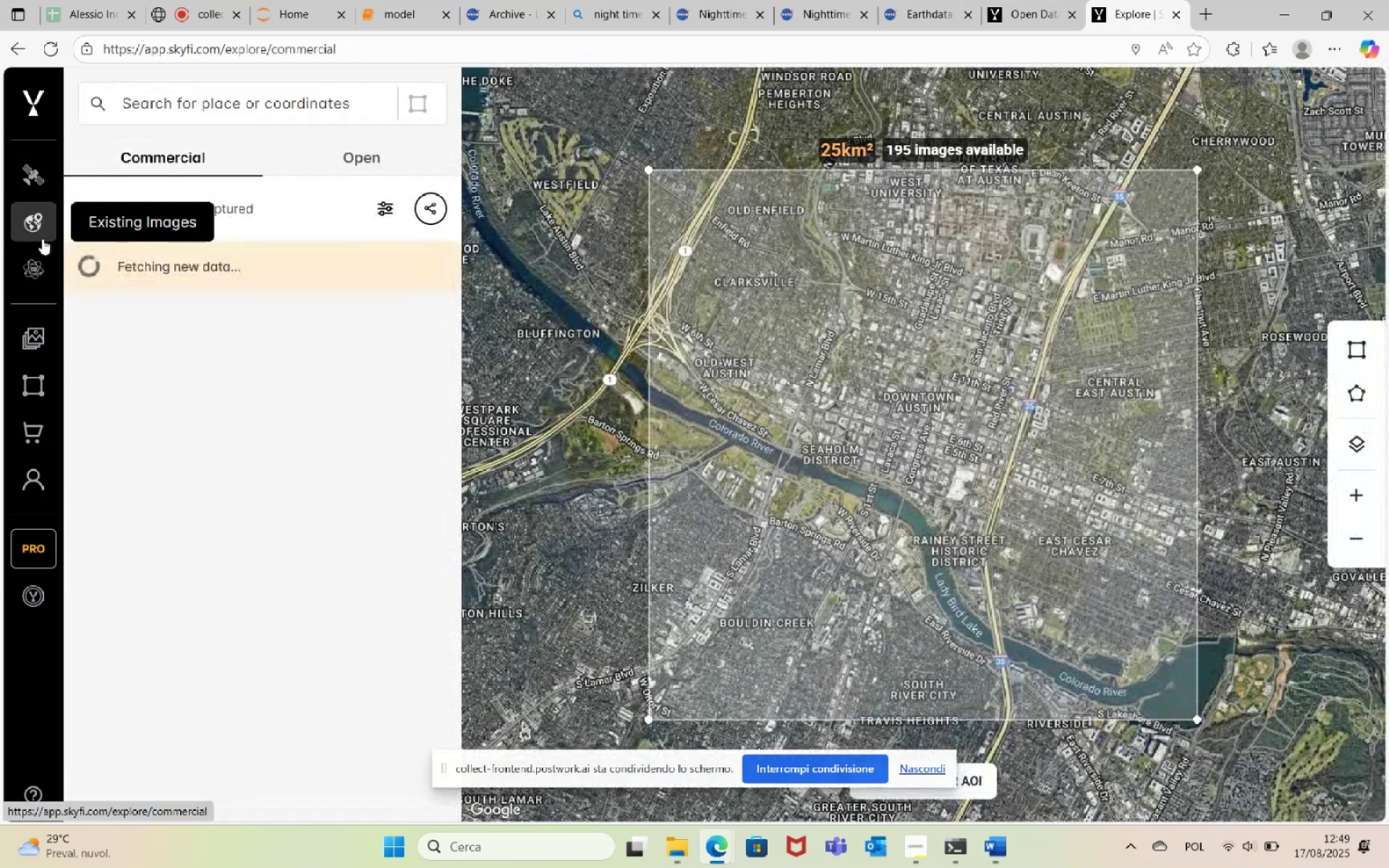 
left_click([45, 271])
 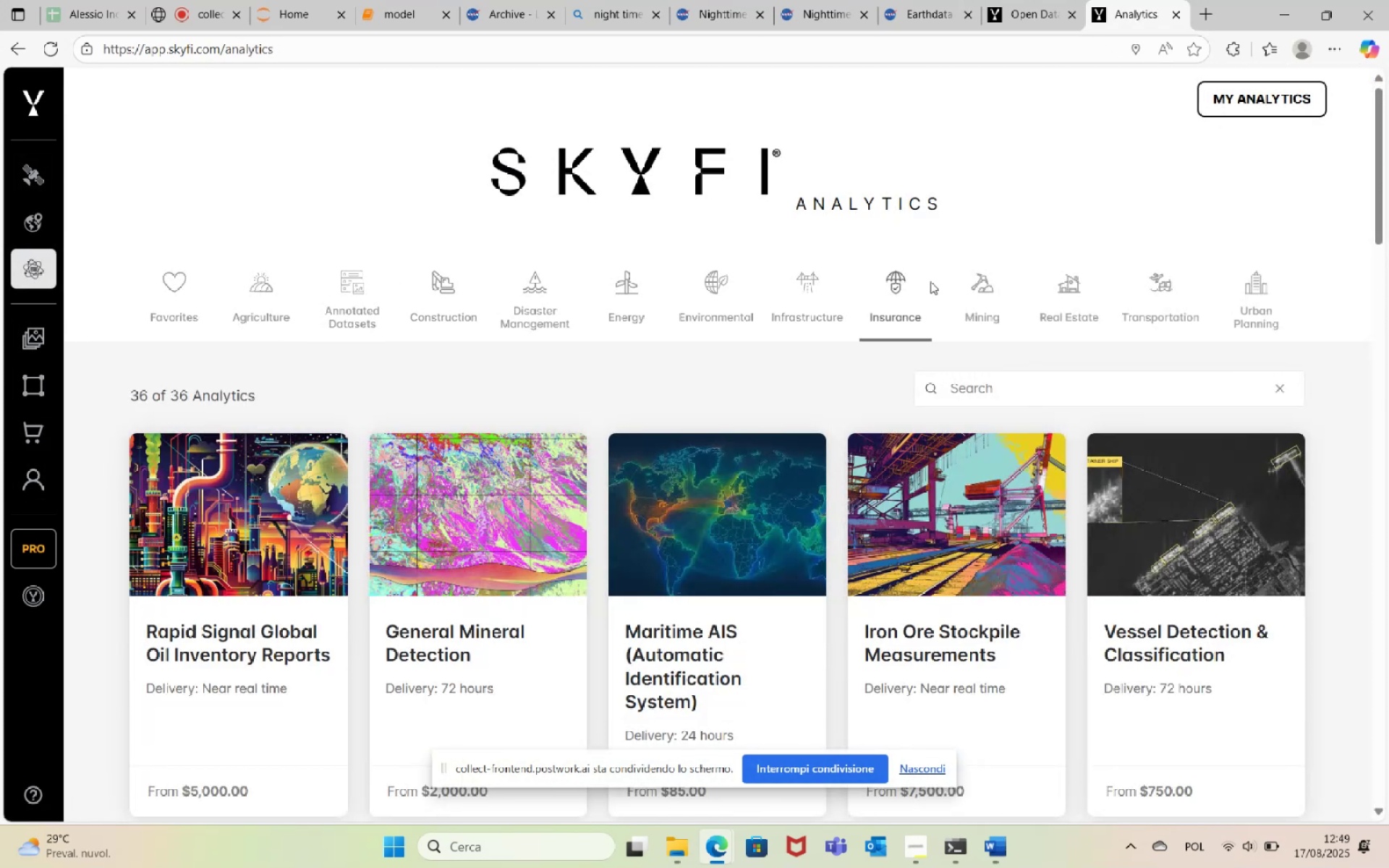 
wait(6.78)
 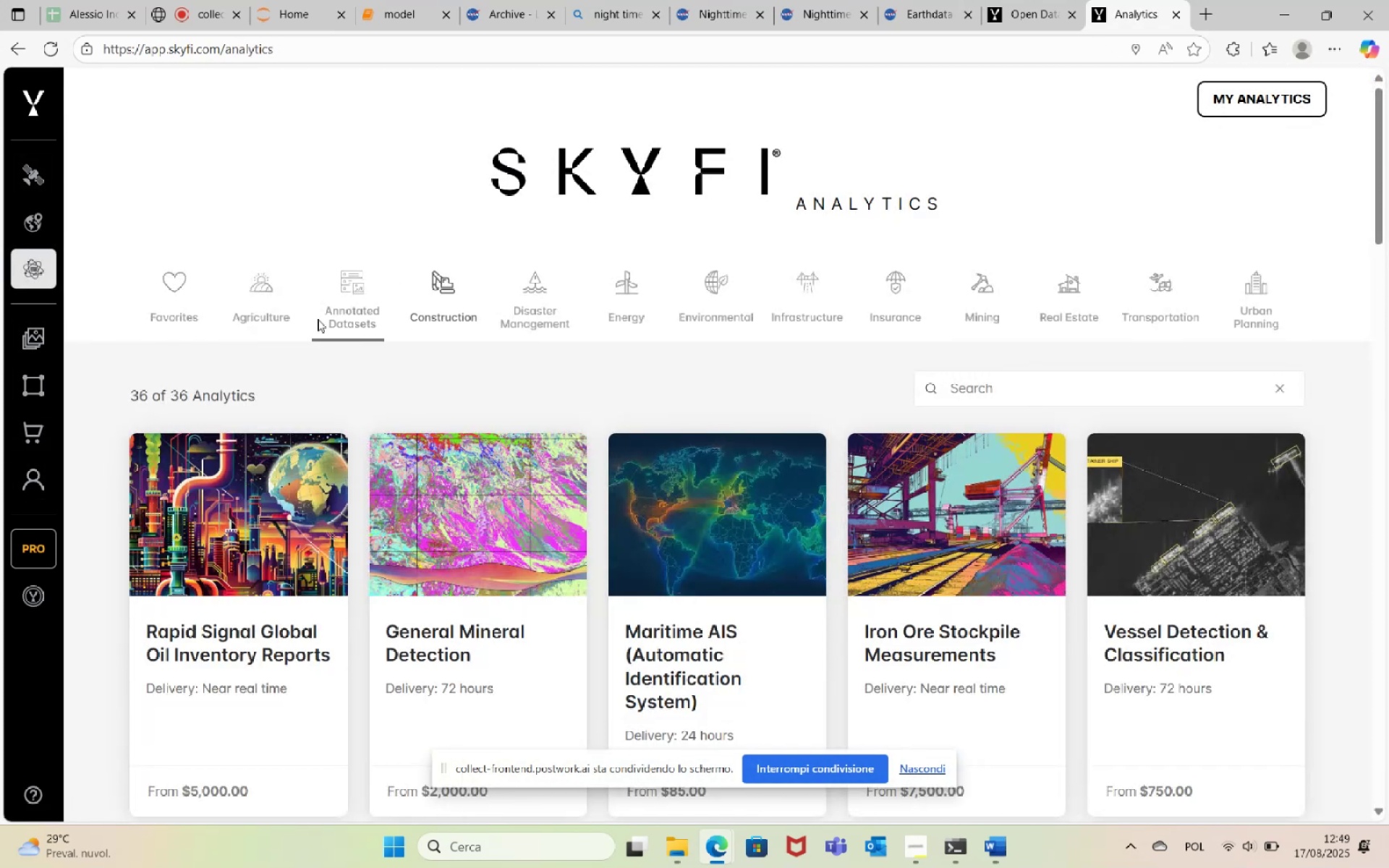 
left_click([271, 285])
 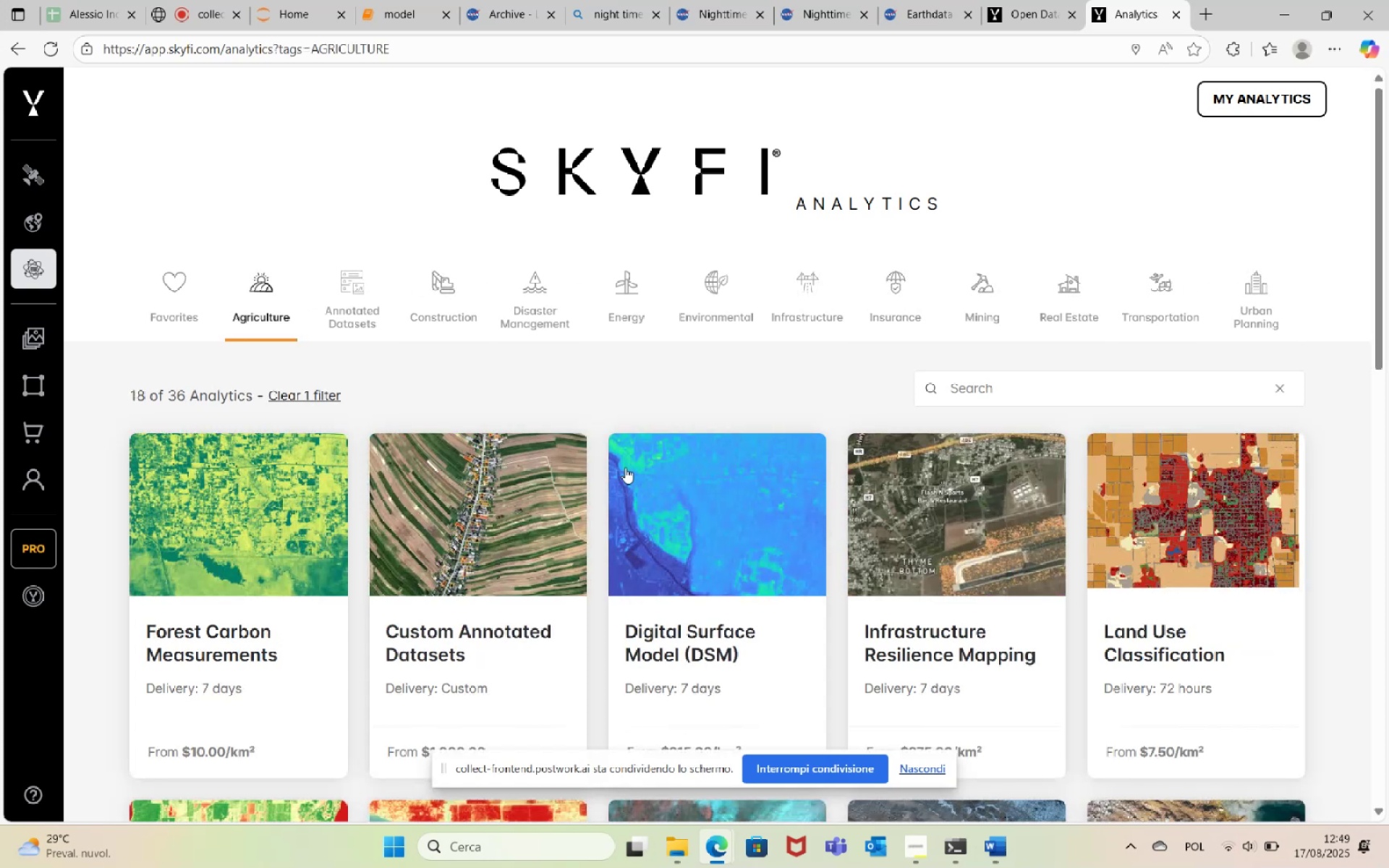 
scroll: coordinate [644, 457], scroll_direction: down, amount: 3.0
 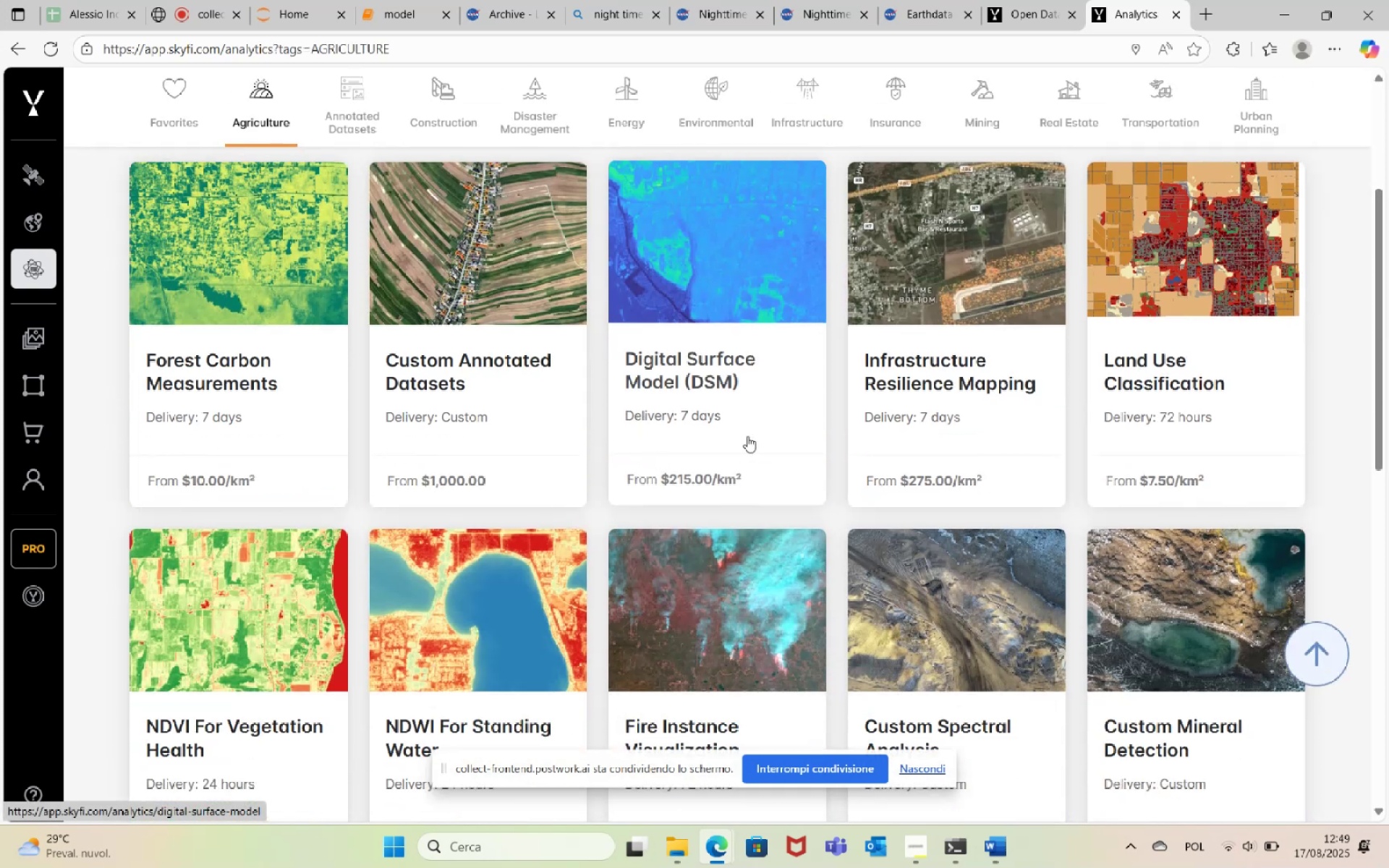 
scroll: coordinate [743, 464], scroll_direction: up, amount: 2.0
 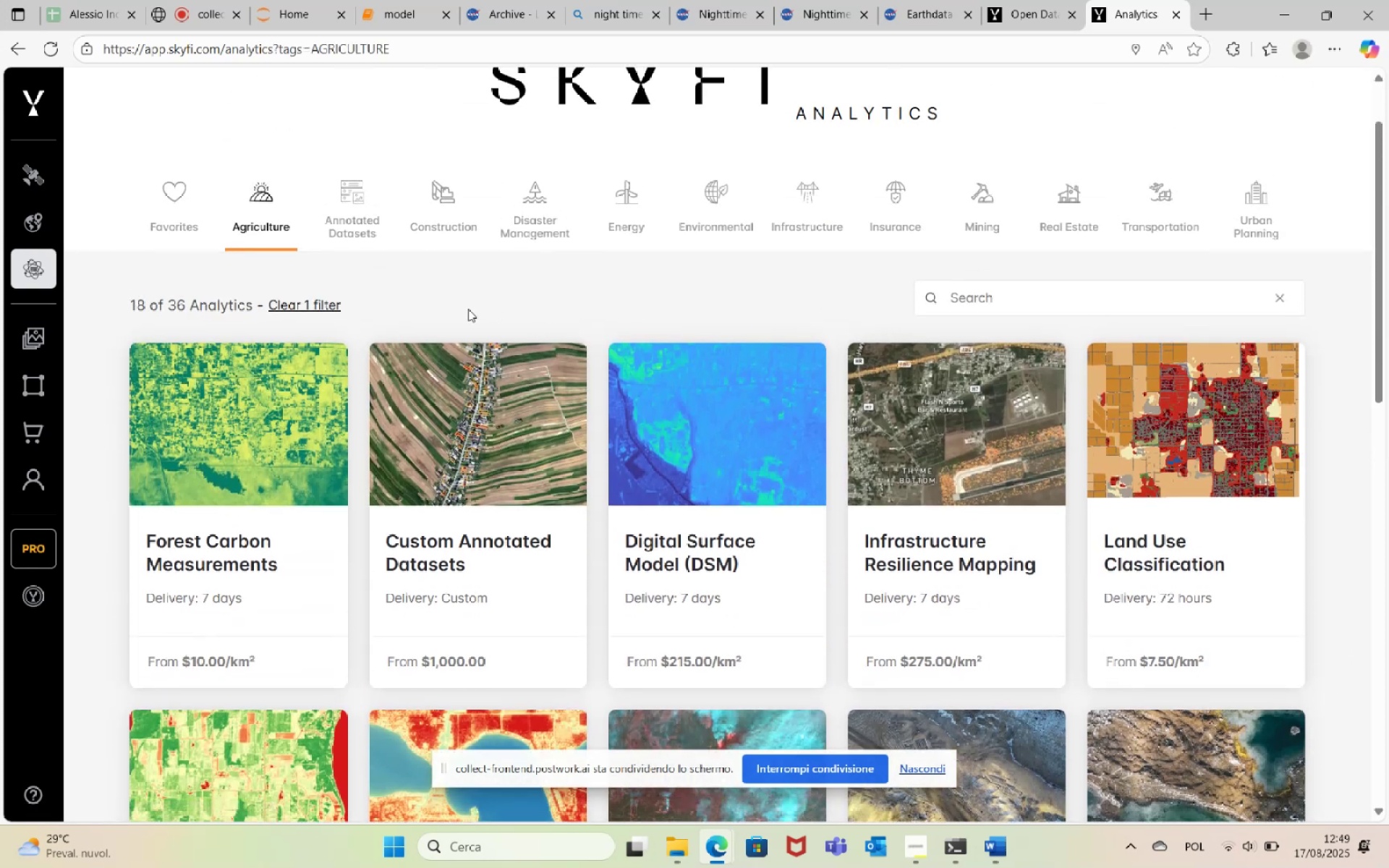 
scroll: coordinate [738, 435], scroll_direction: down, amount: 9.0
 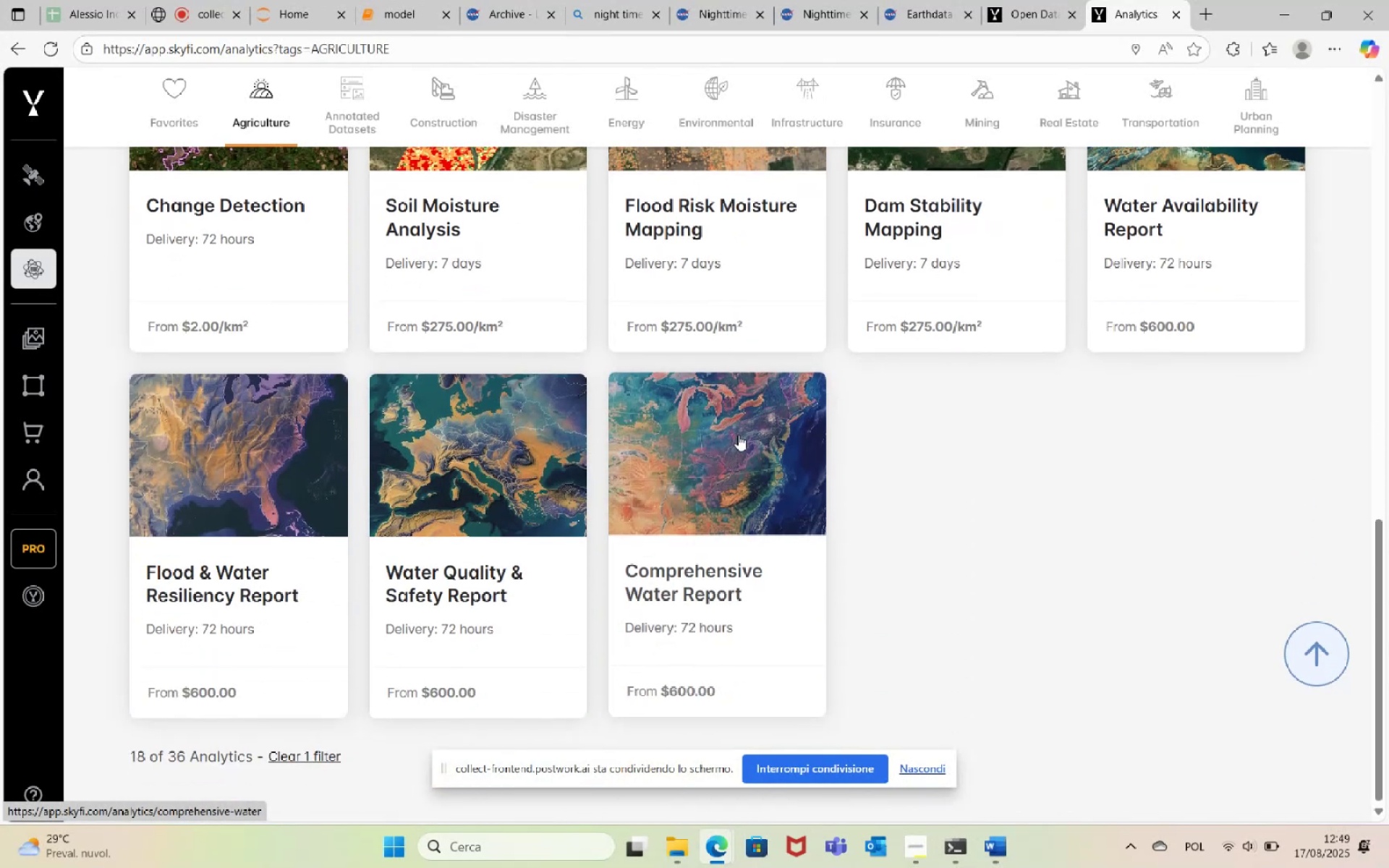 
scroll: coordinate [736, 435], scroll_direction: up, amount: 14.0
 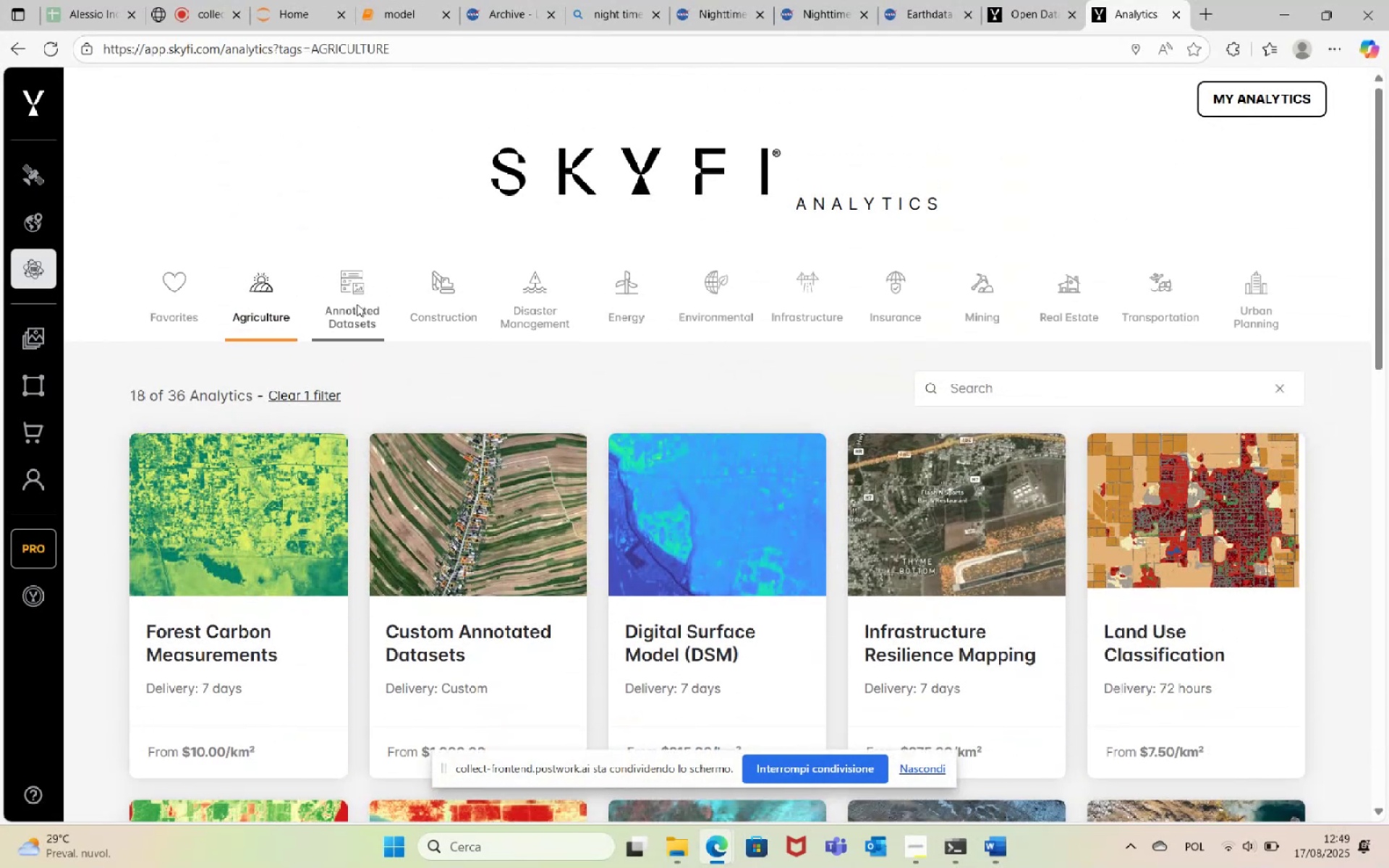 
wait(7.9)
 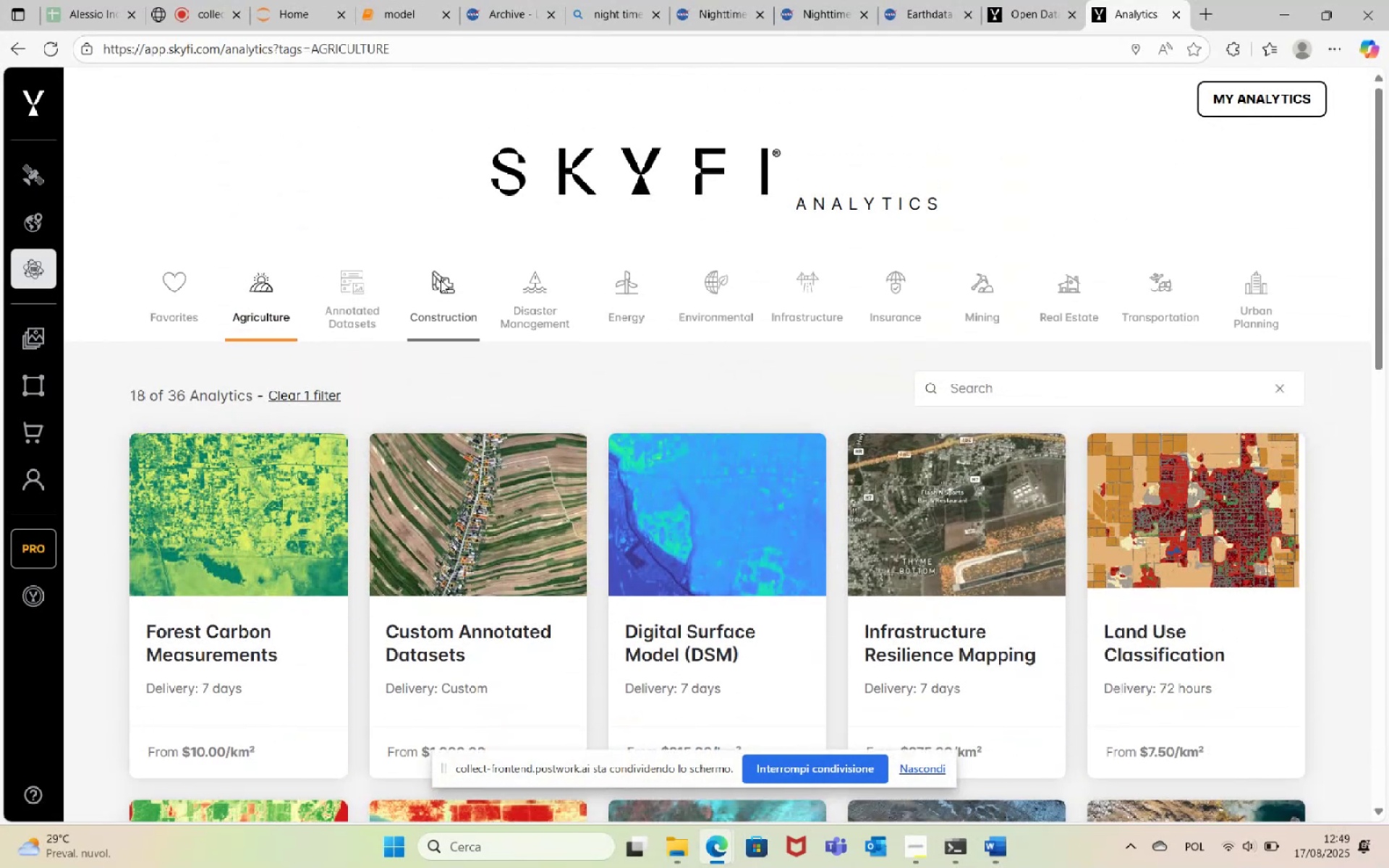 
left_click([619, 294])
 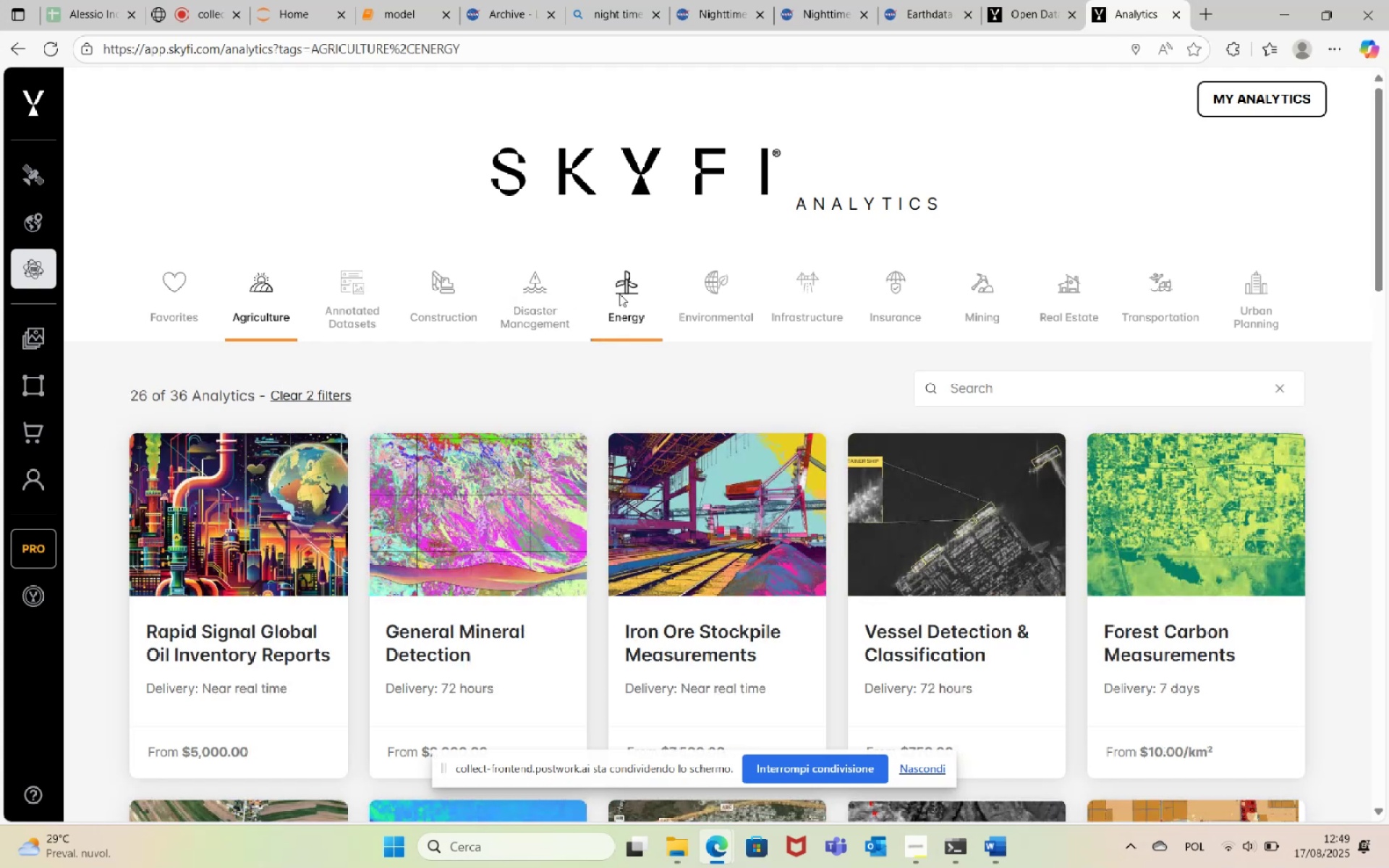 
scroll: coordinate [626, 392], scroll_direction: down, amount: 13.0
 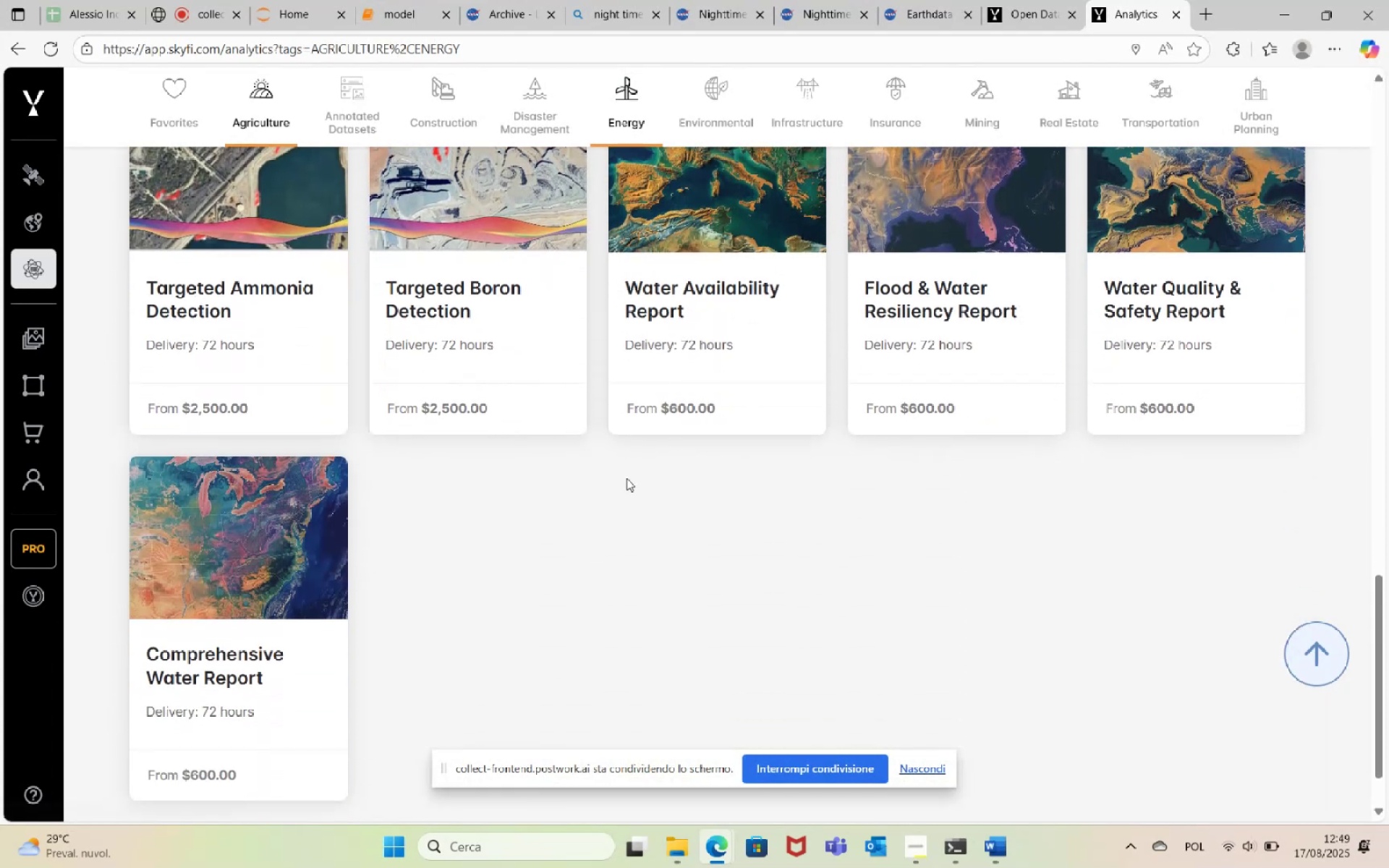 
scroll: coordinate [609, 489], scroll_direction: up, amount: 19.0
 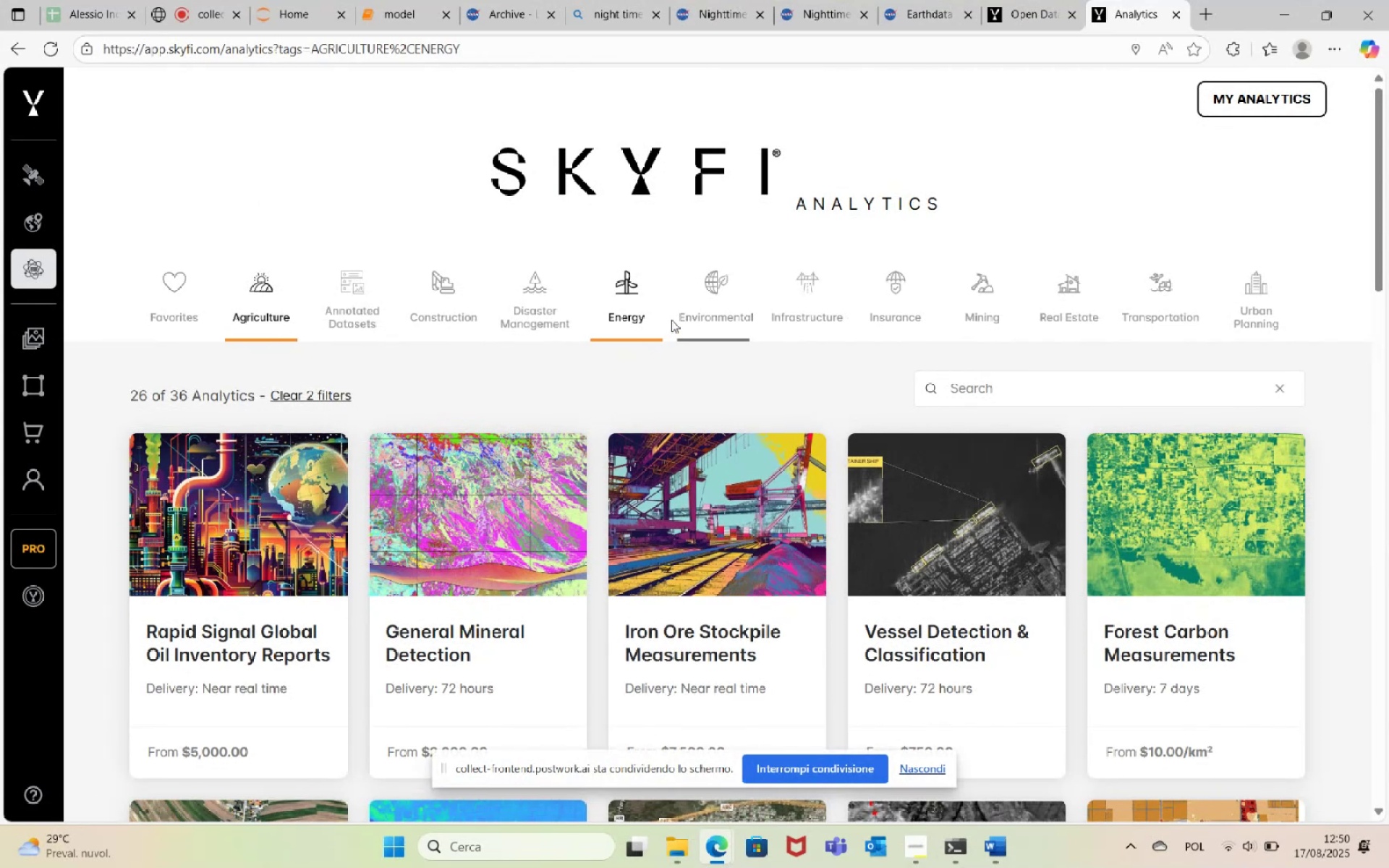 
left_click([426, 307])
 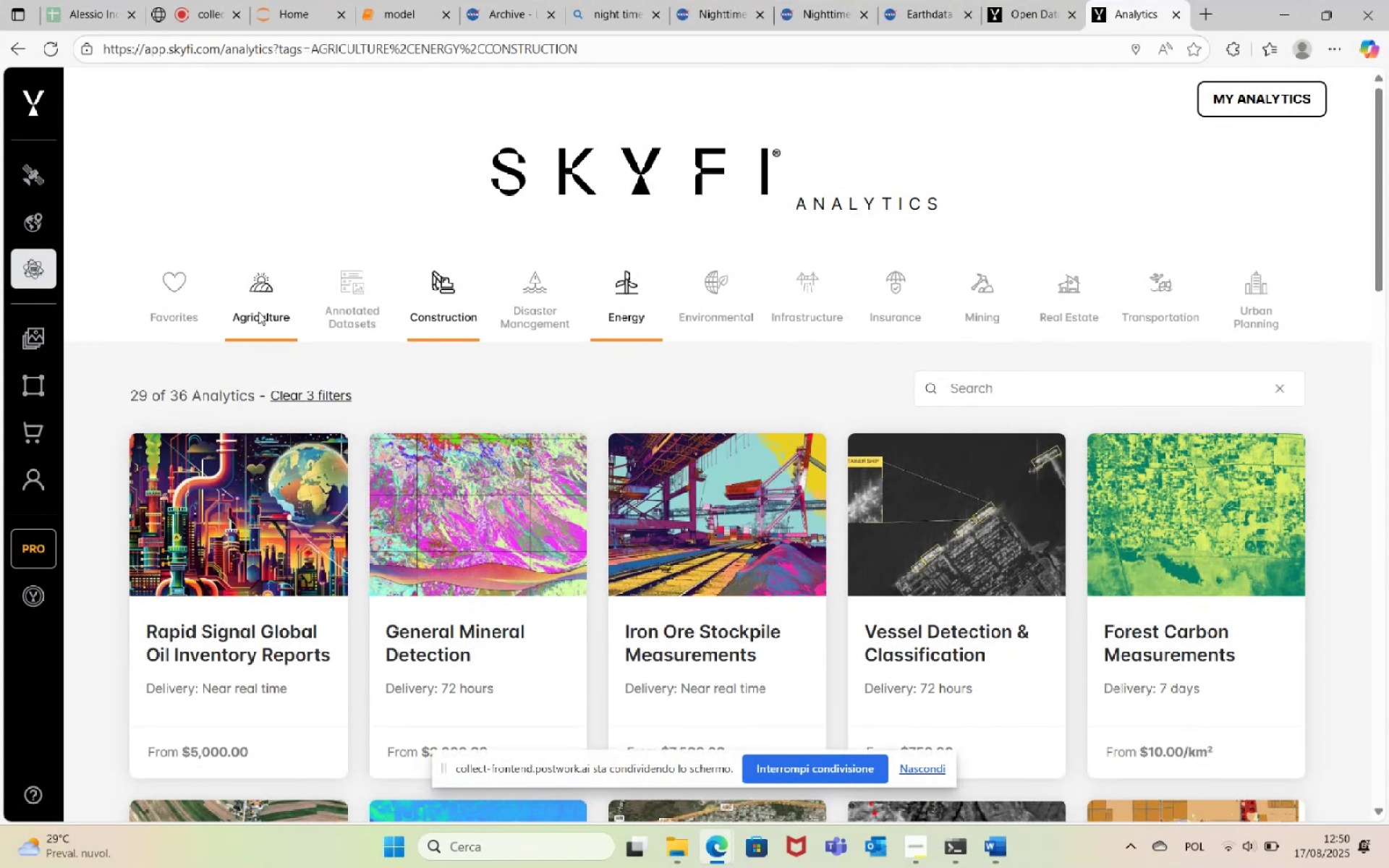 
left_click([250, 301])
 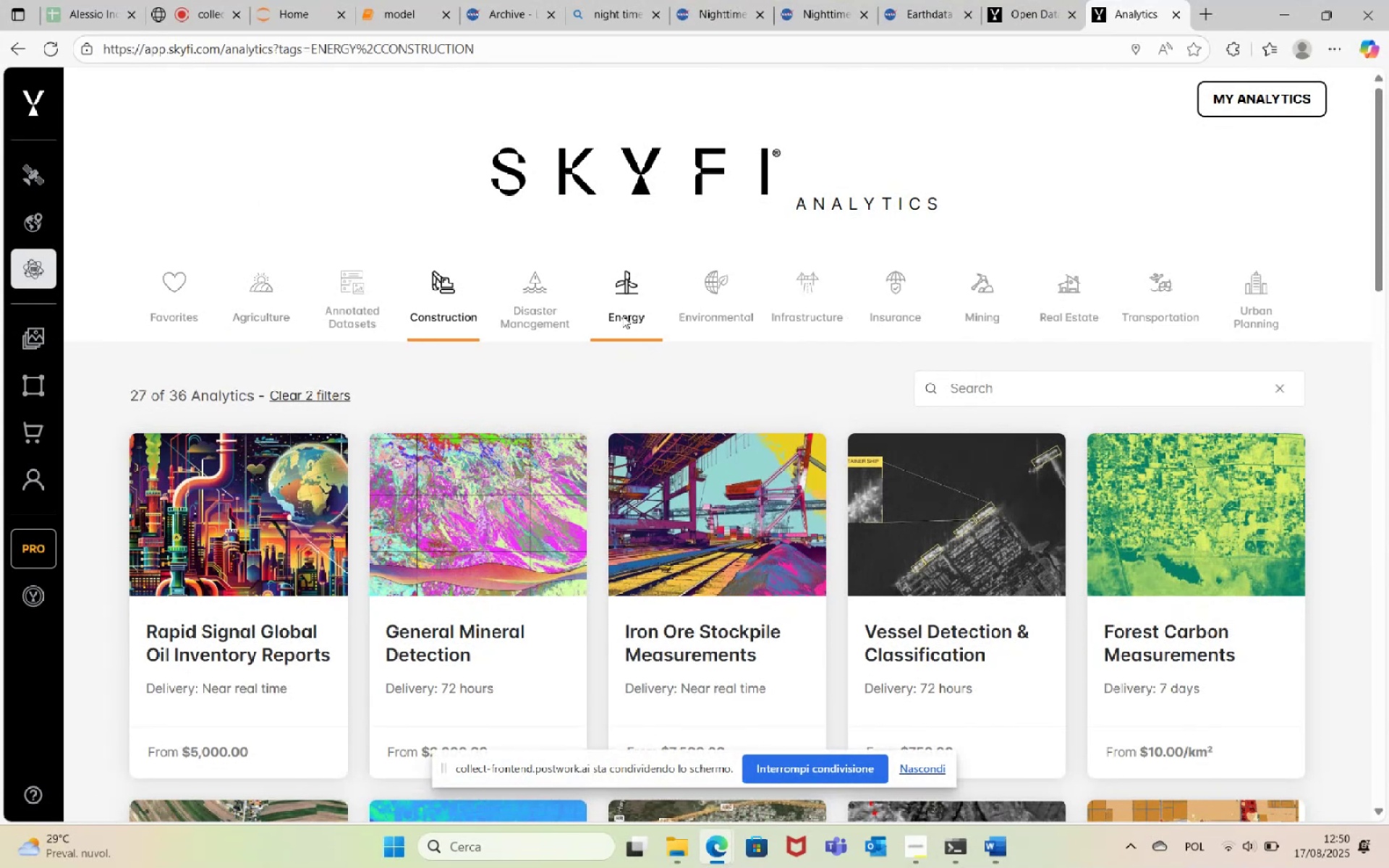 
left_click([630, 302])
 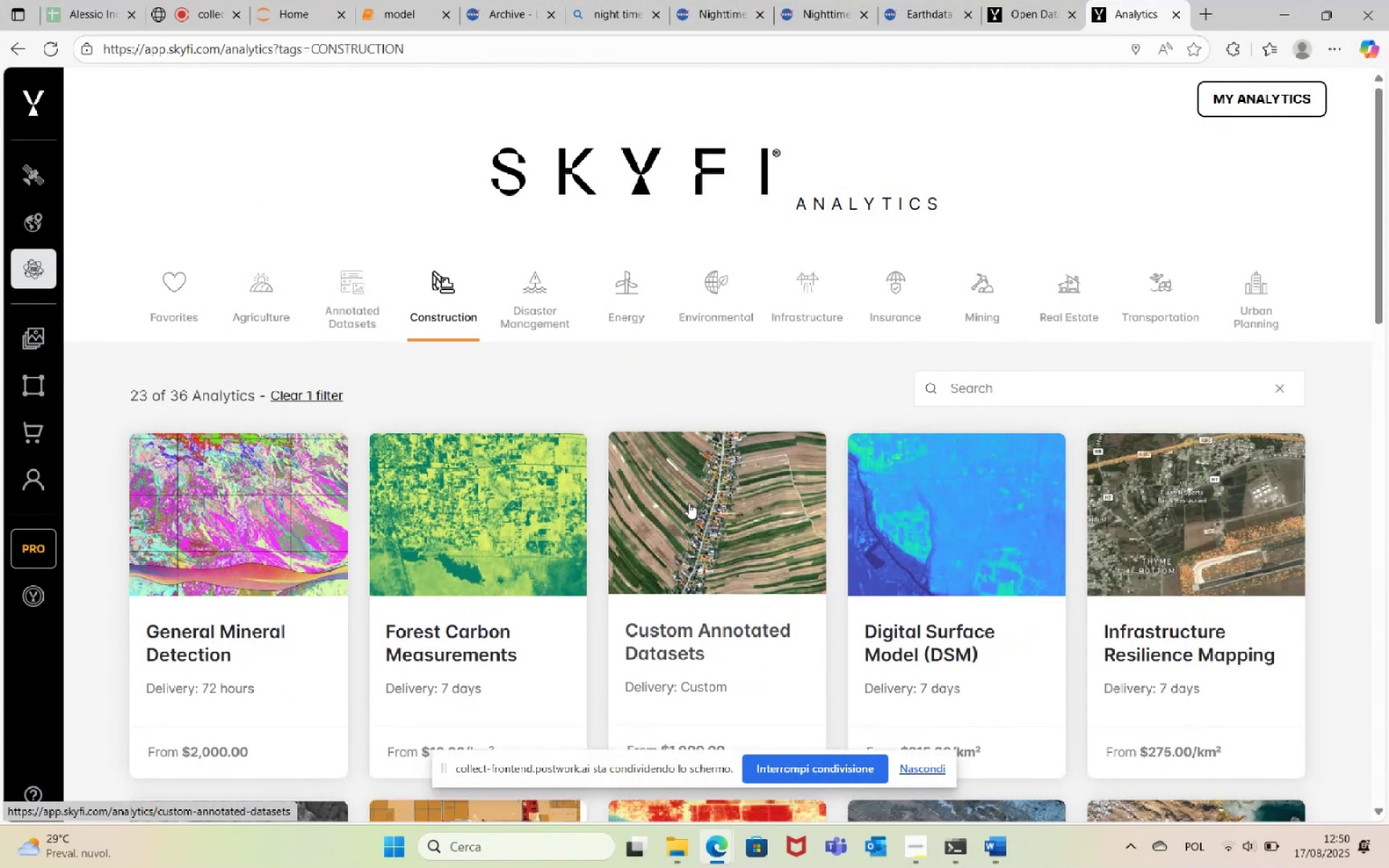 
scroll: coordinate [822, 458], scroll_direction: down, amount: 7.0
 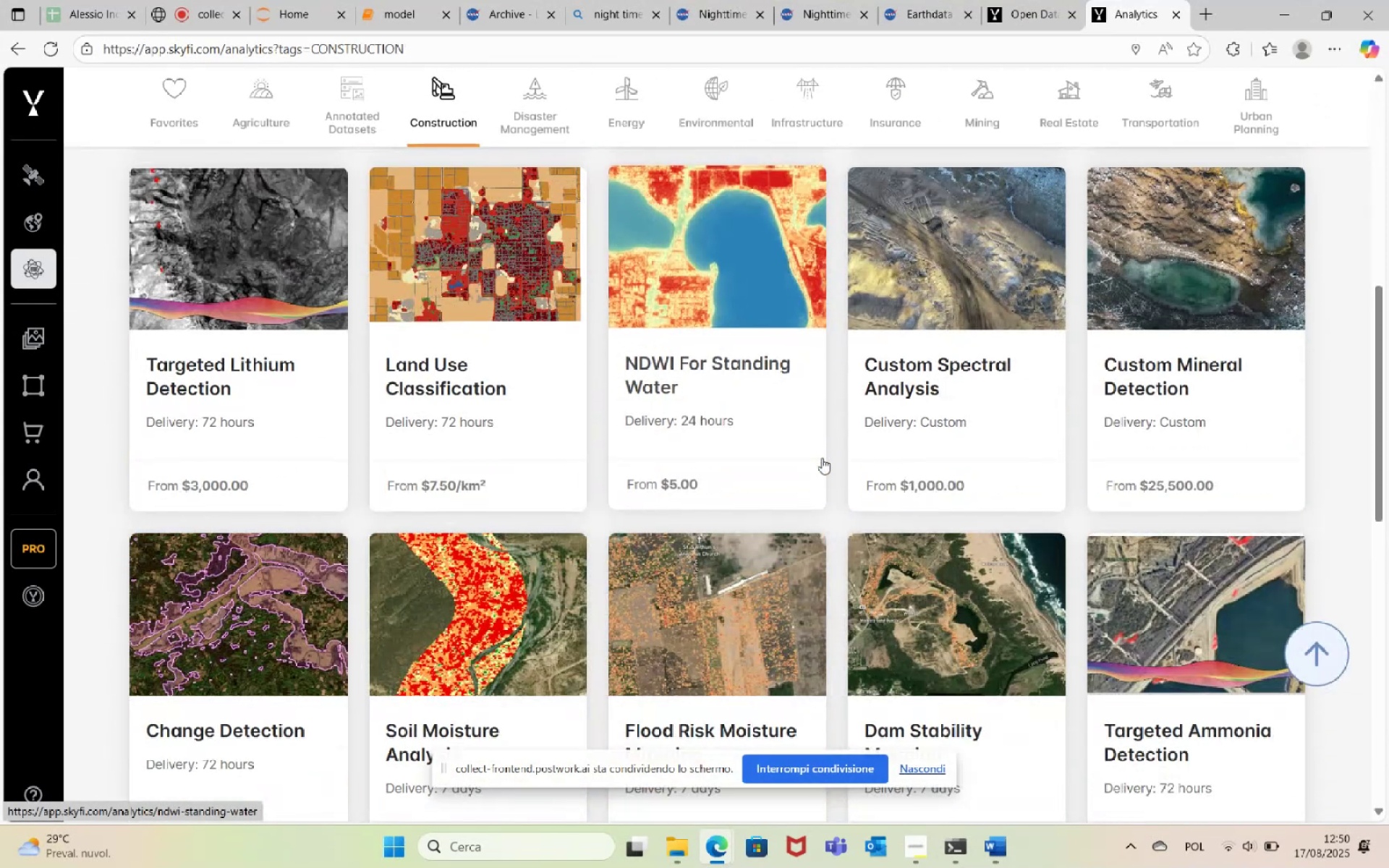 
scroll: coordinate [821, 459], scroll_direction: up, amount: 13.0
 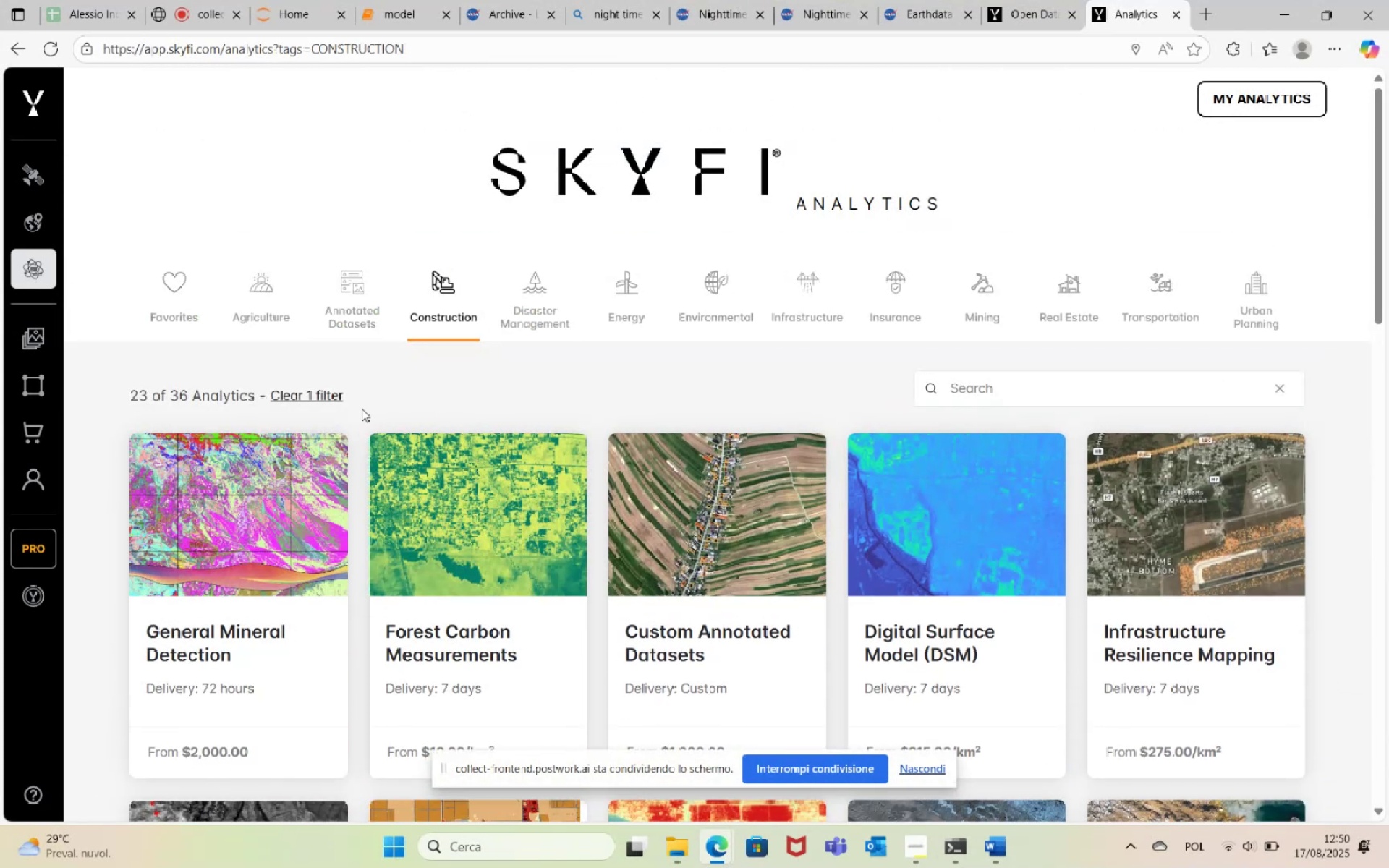 
left_click([462, 297])
 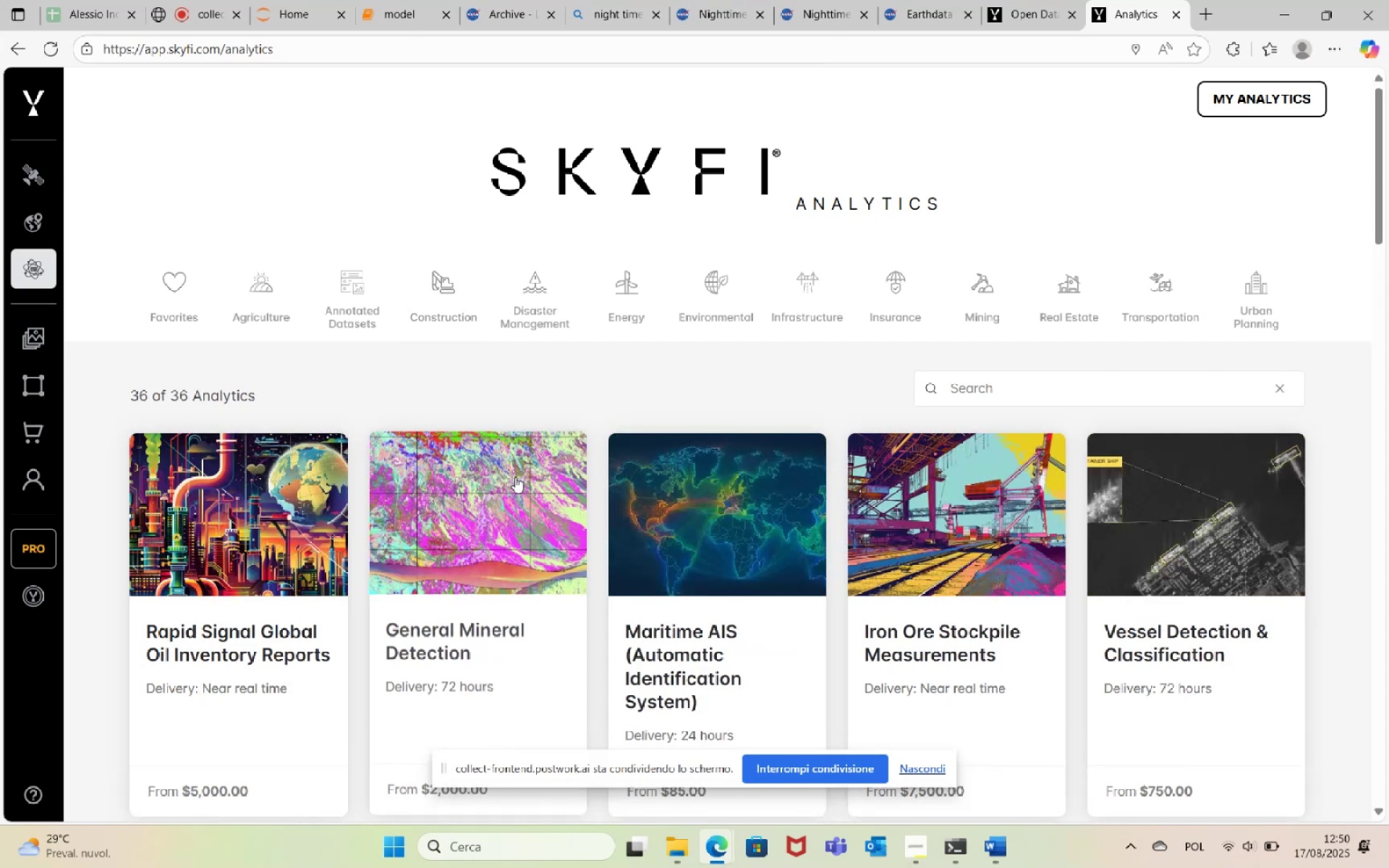 
left_click([456, 307])
 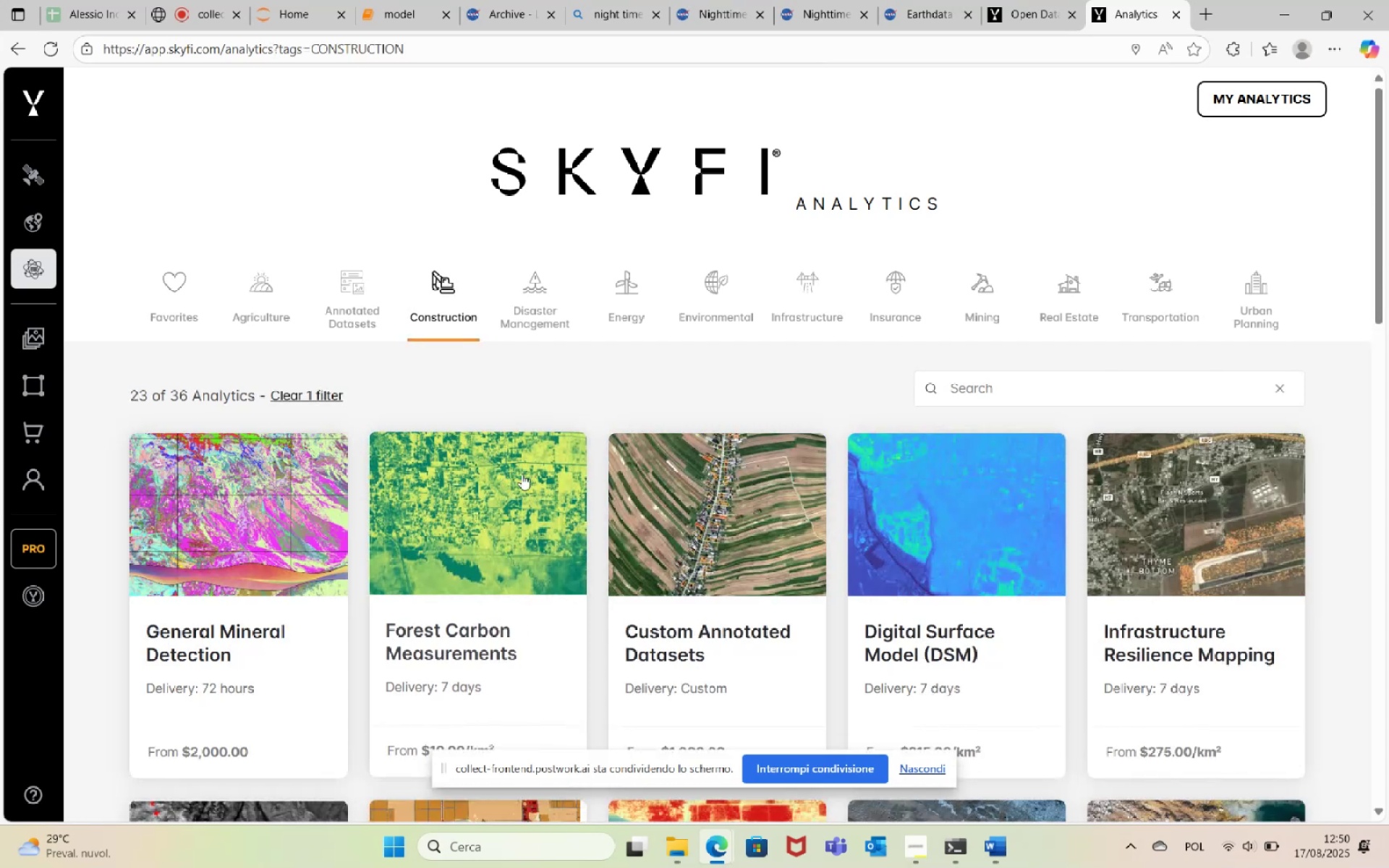 
scroll: coordinate [746, 470], scroll_direction: down, amount: 12.0
 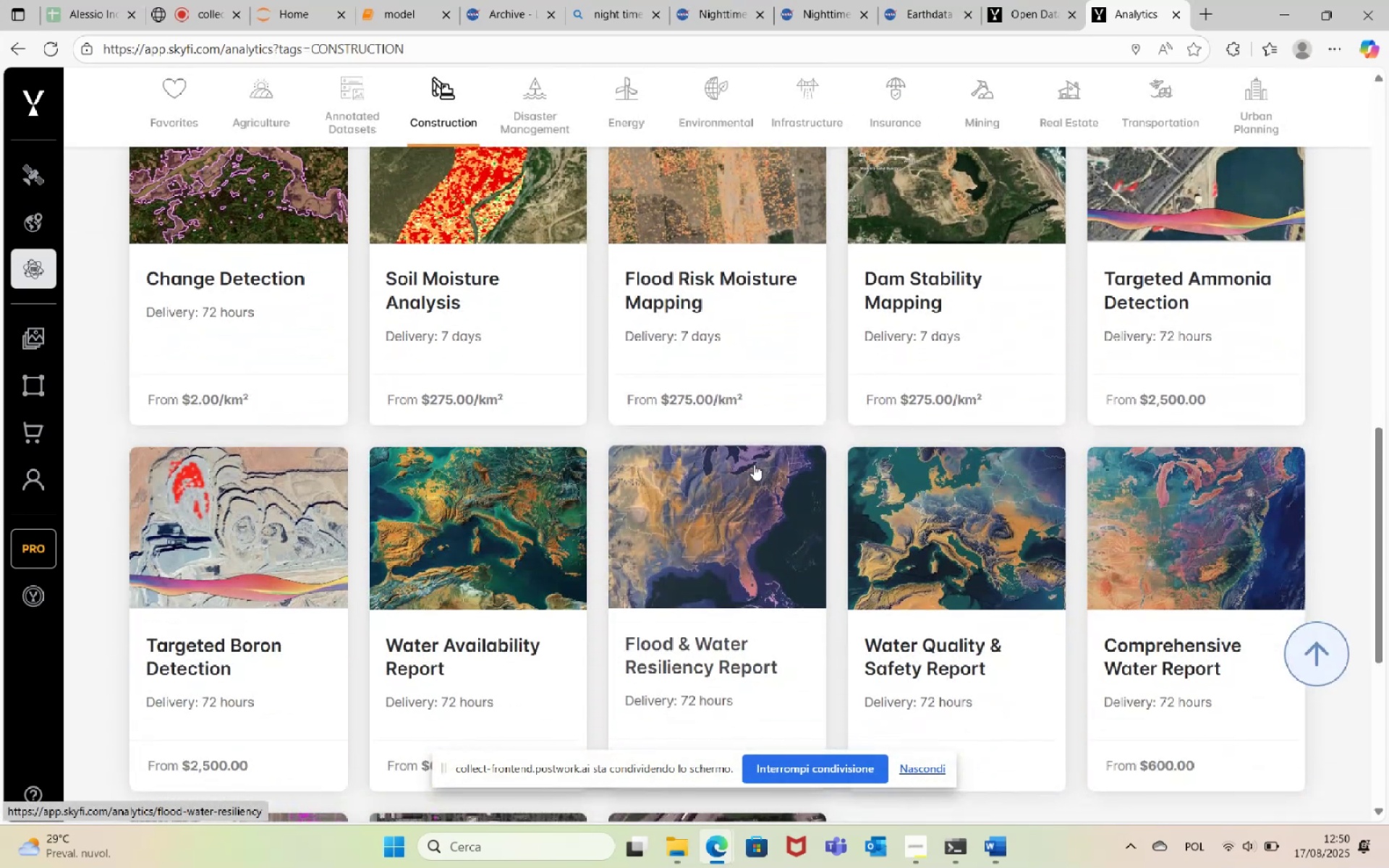 
scroll: coordinate [742, 511], scroll_direction: down, amount: 6.0
 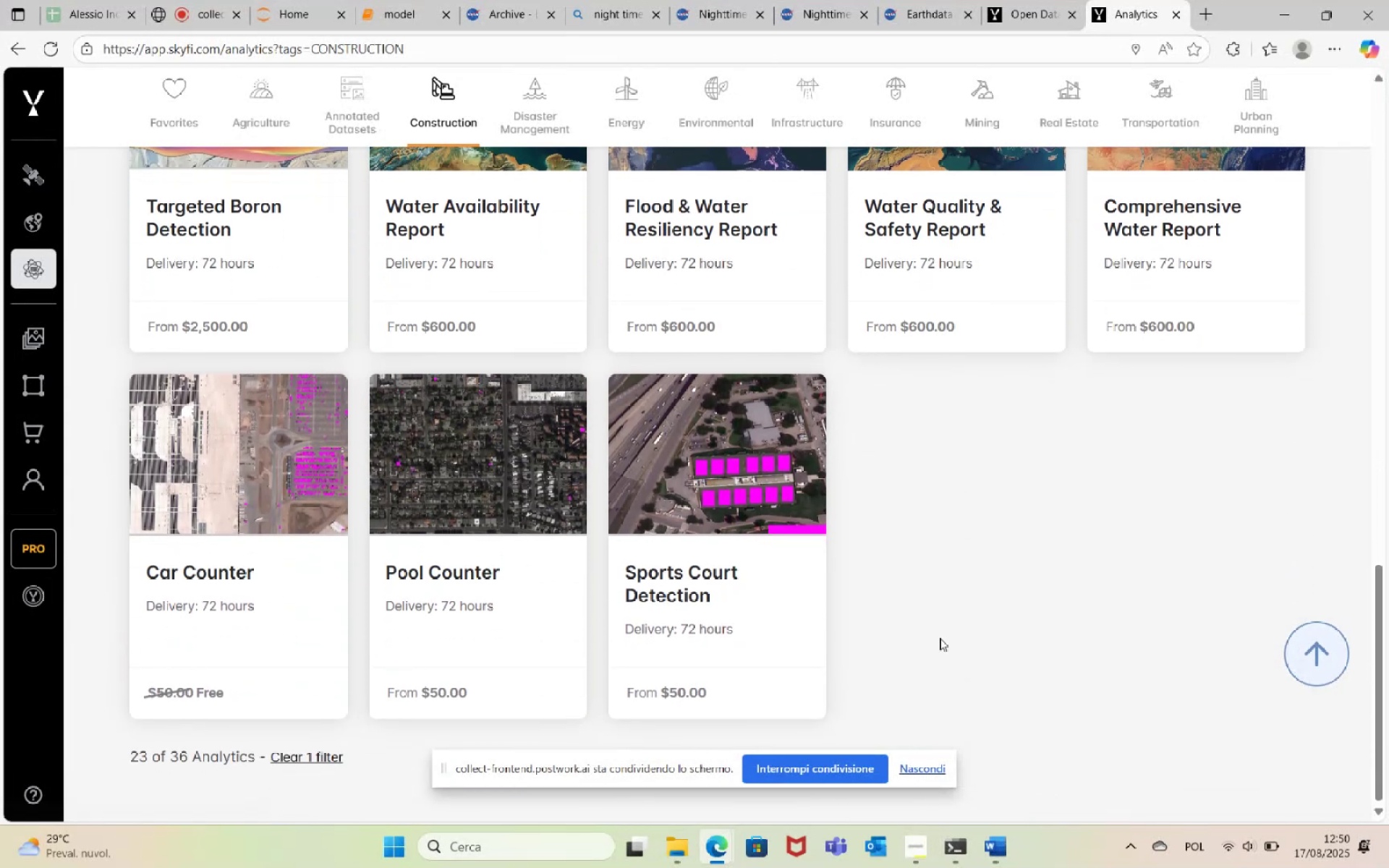 
scroll: coordinate [1017, 642], scroll_direction: up, amount: 13.0
 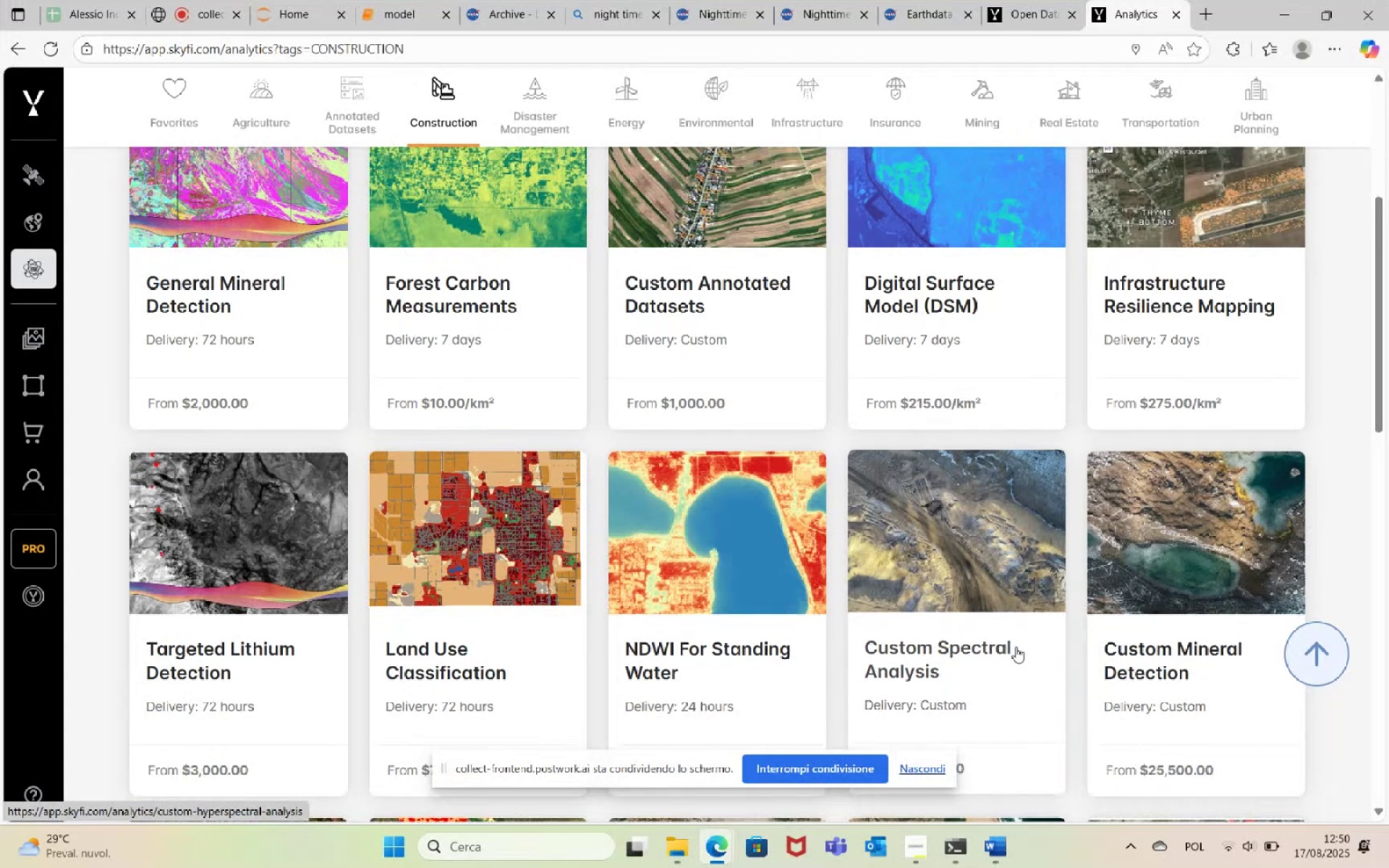 
scroll: coordinate [1024, 652], scroll_direction: down, amount: 13.0
 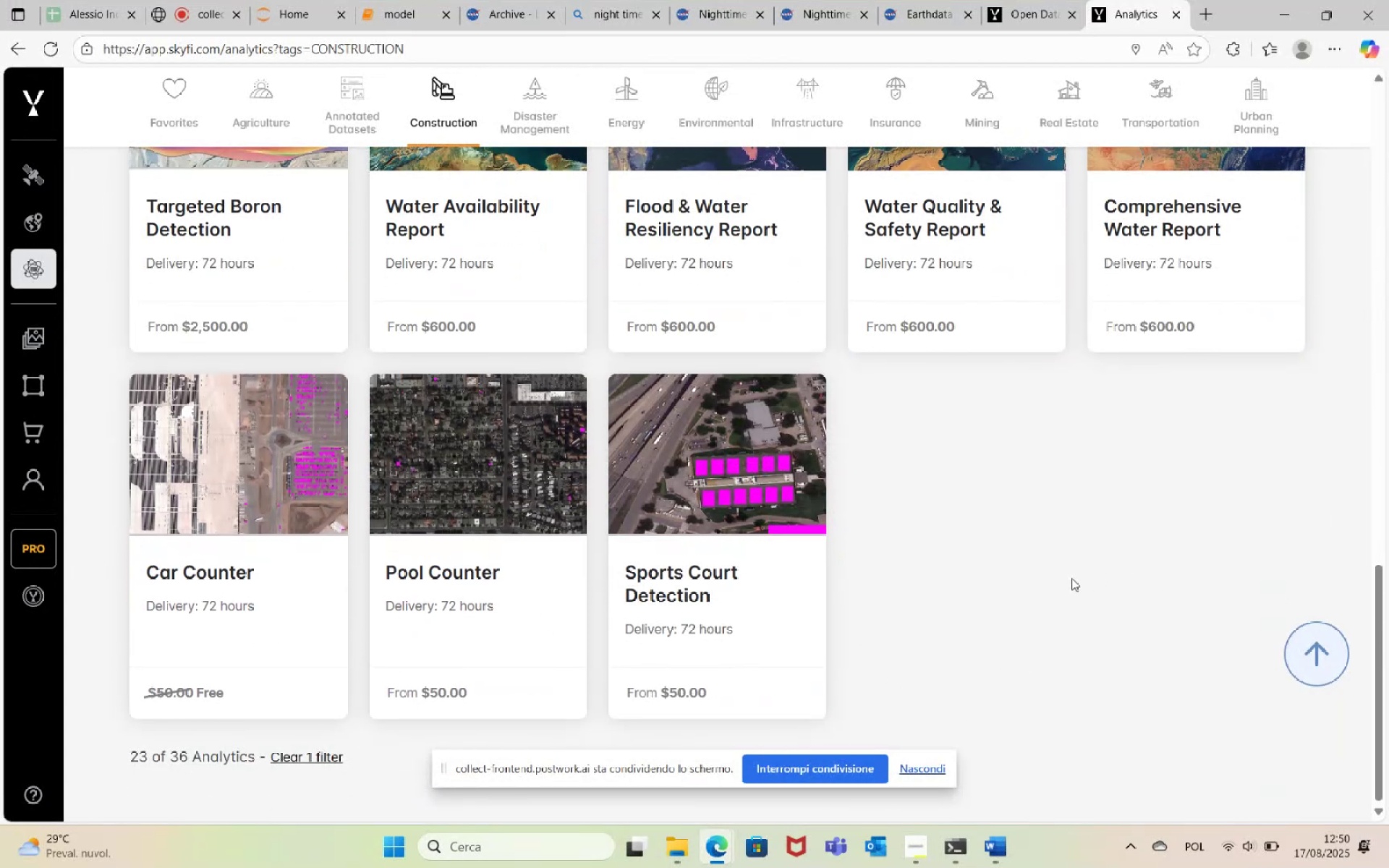 
wait(11.8)
 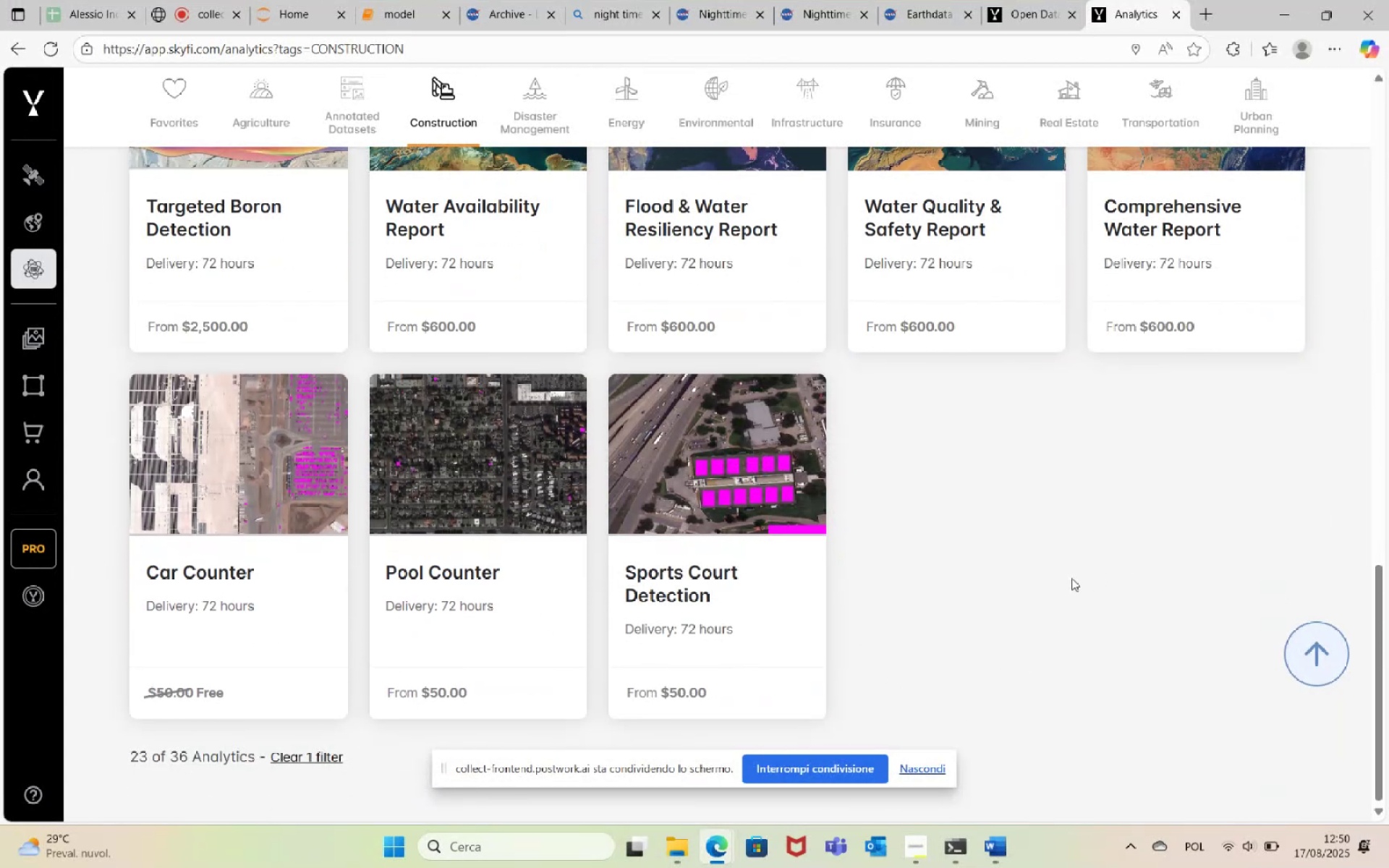 
left_click([216, 602])
 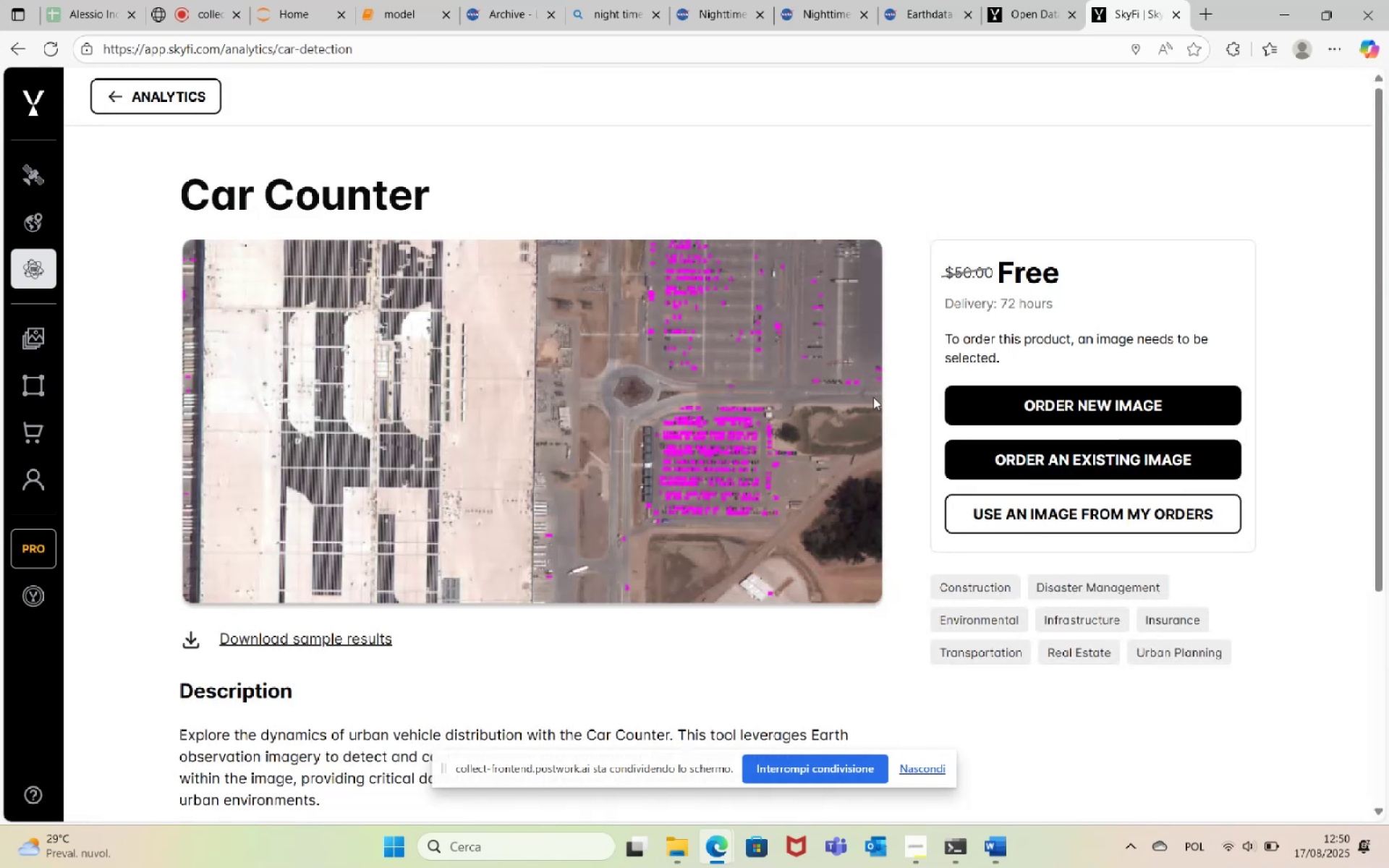 
wait(6.02)
 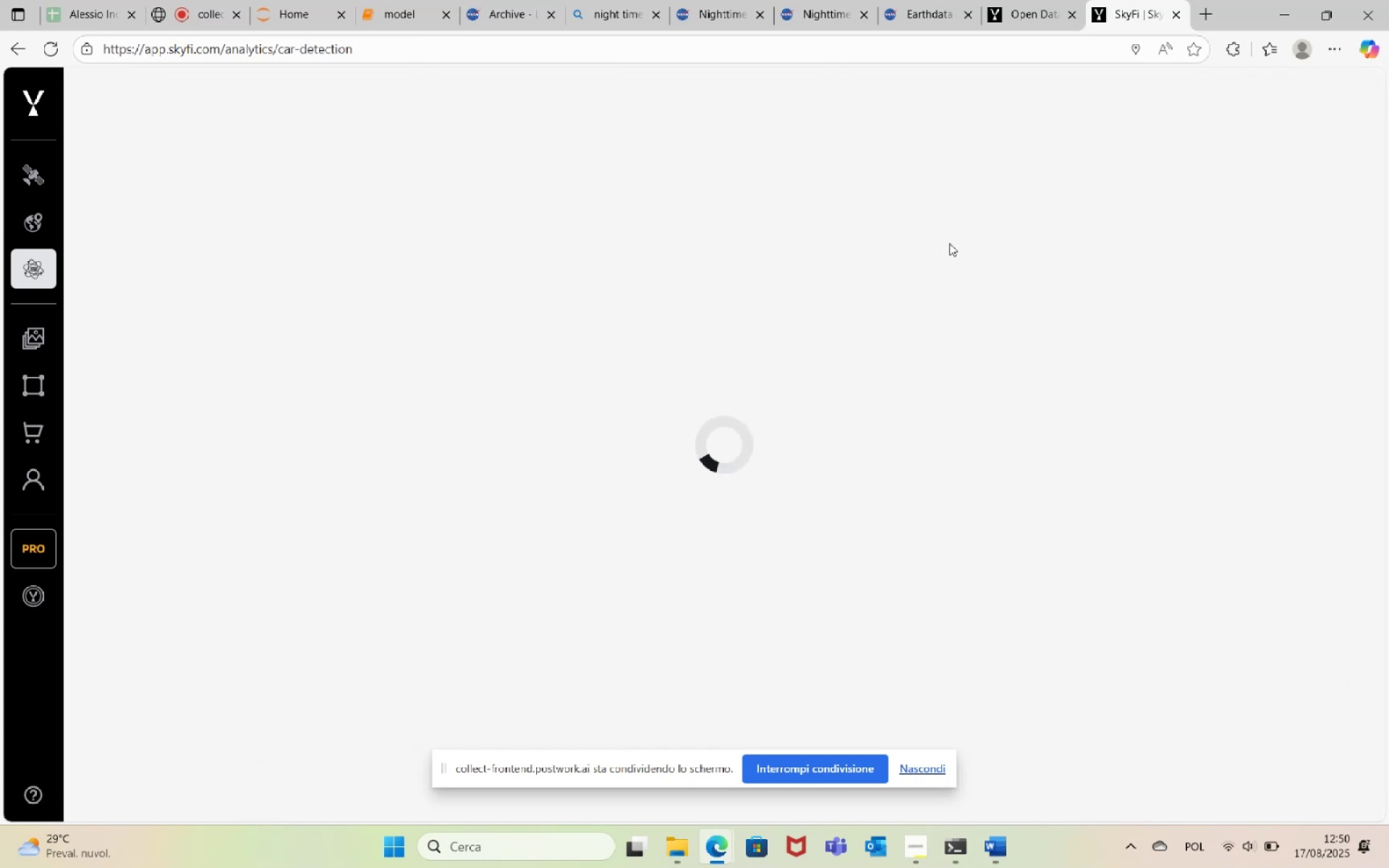 
scroll: coordinate [778, 494], scroll_direction: down, amount: 4.0
 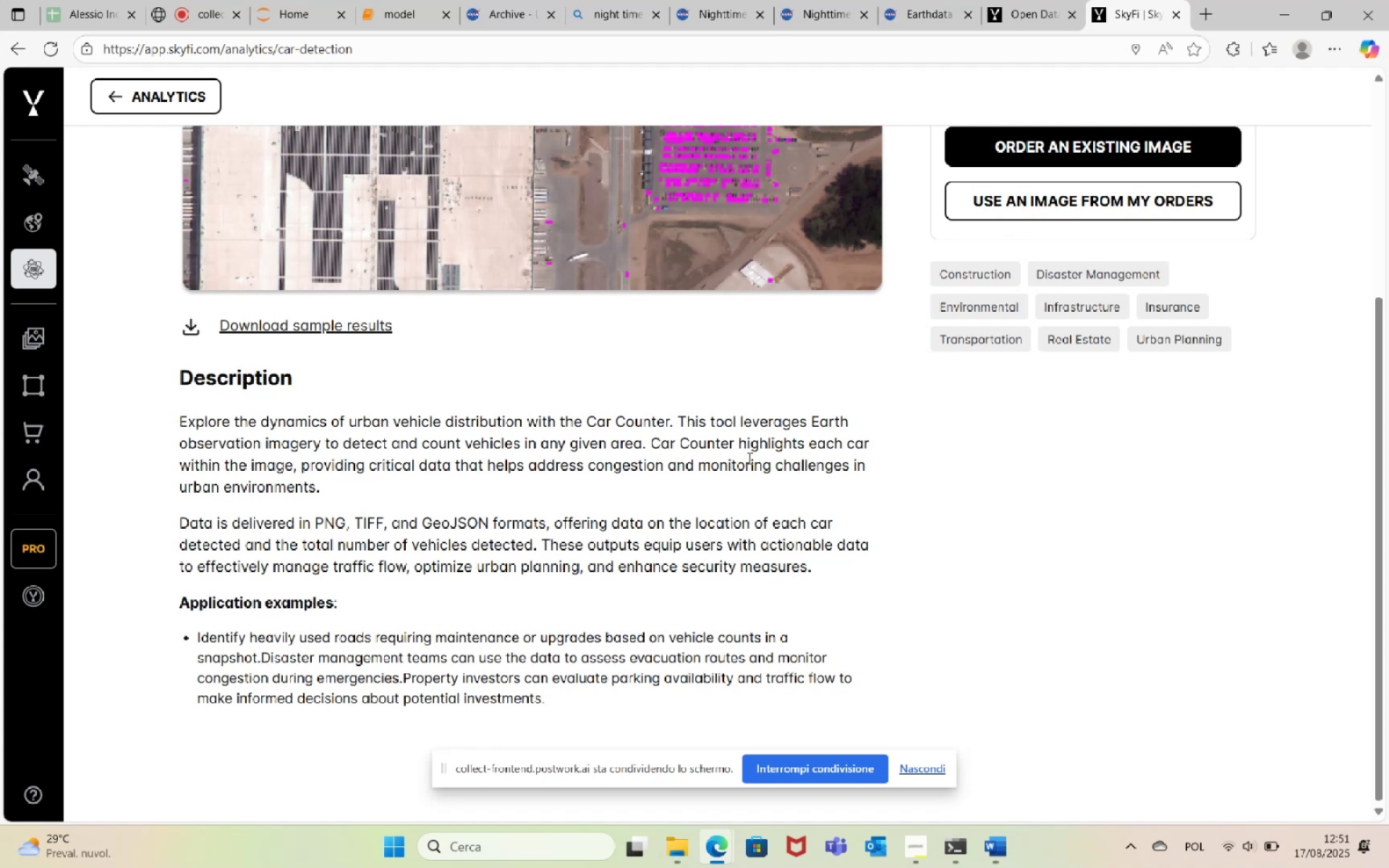 
wait(20.93)
 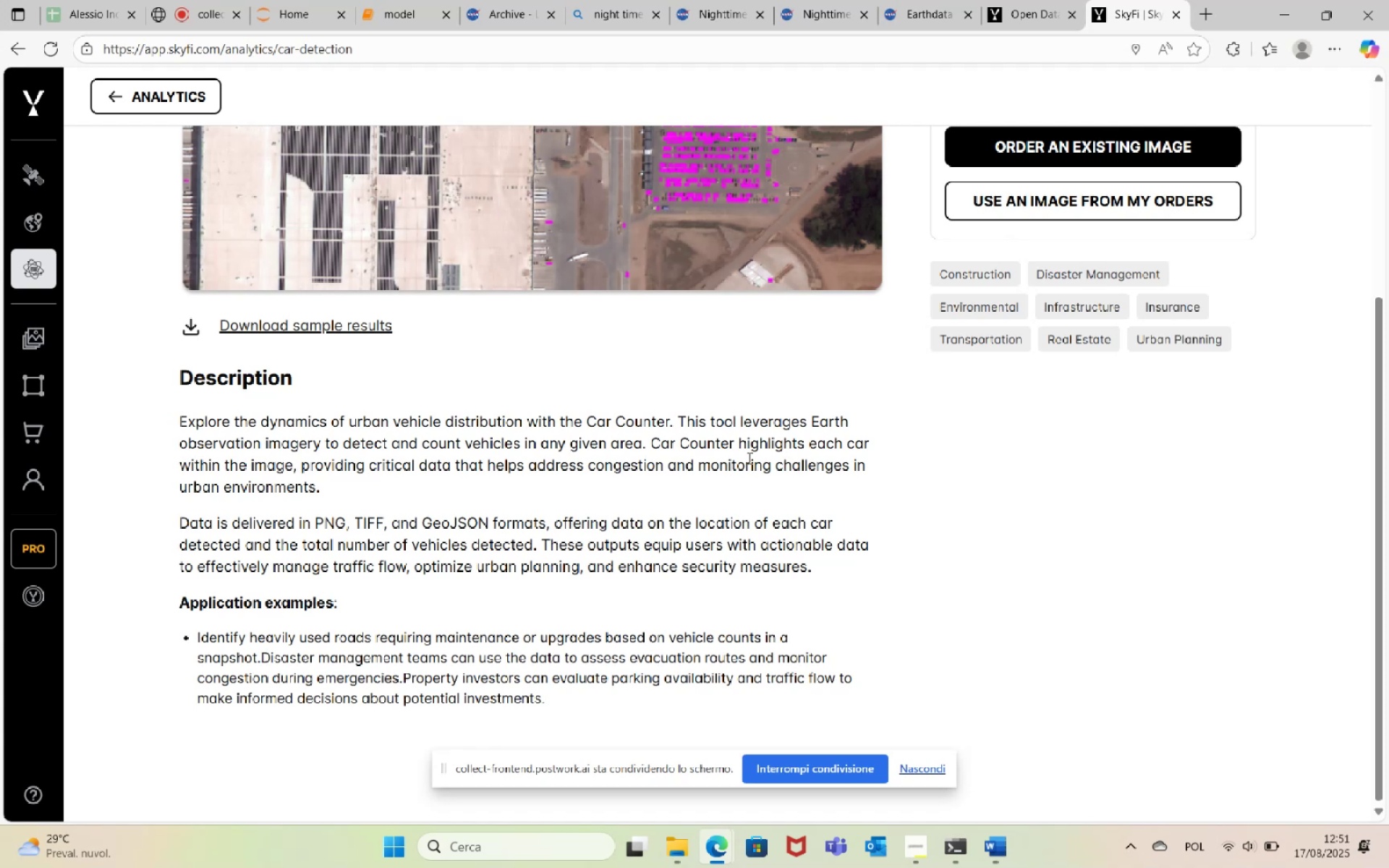 
scroll: coordinate [862, 559], scroll_direction: up, amount: 3.0
 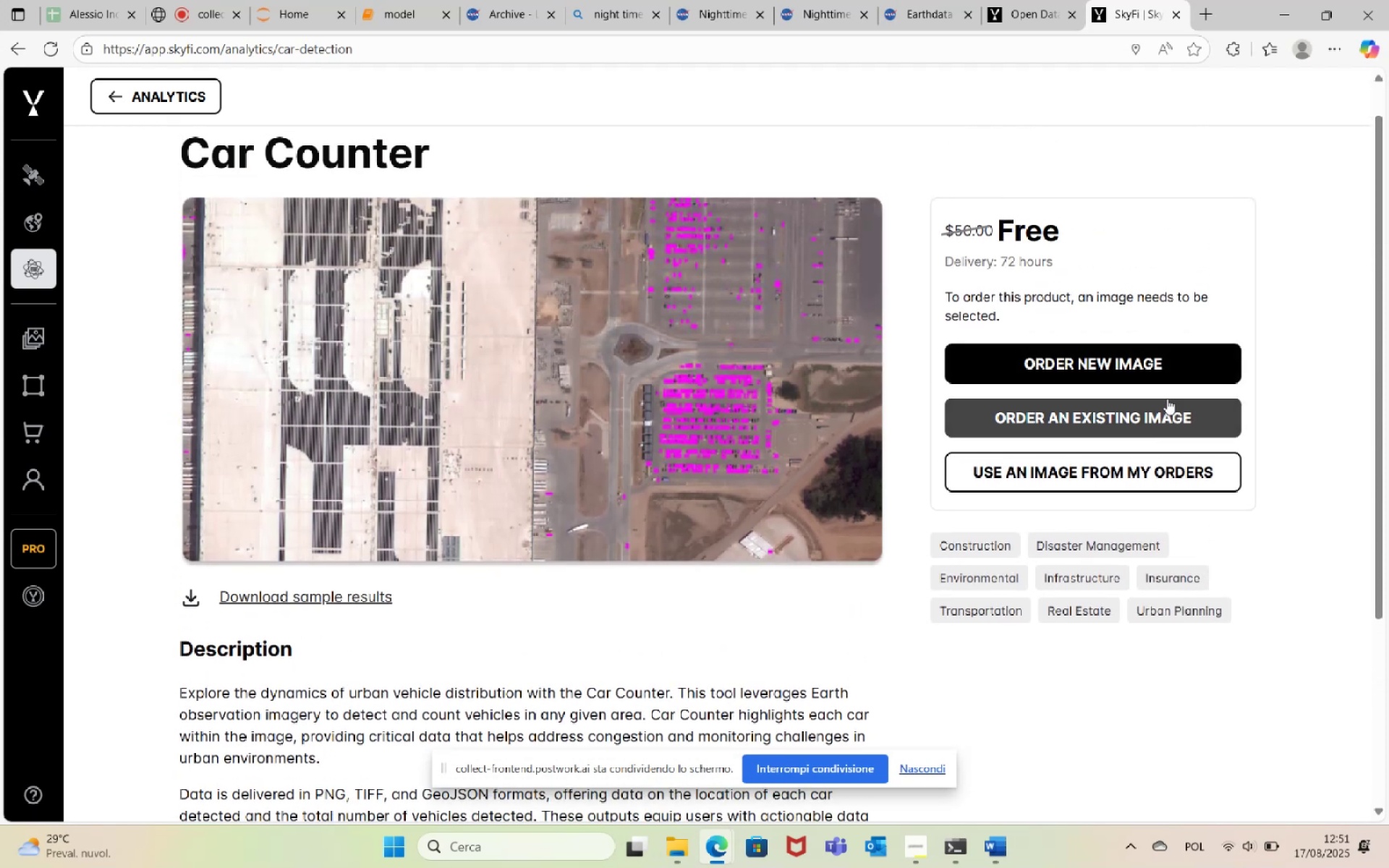 
left_click([1132, 365])
 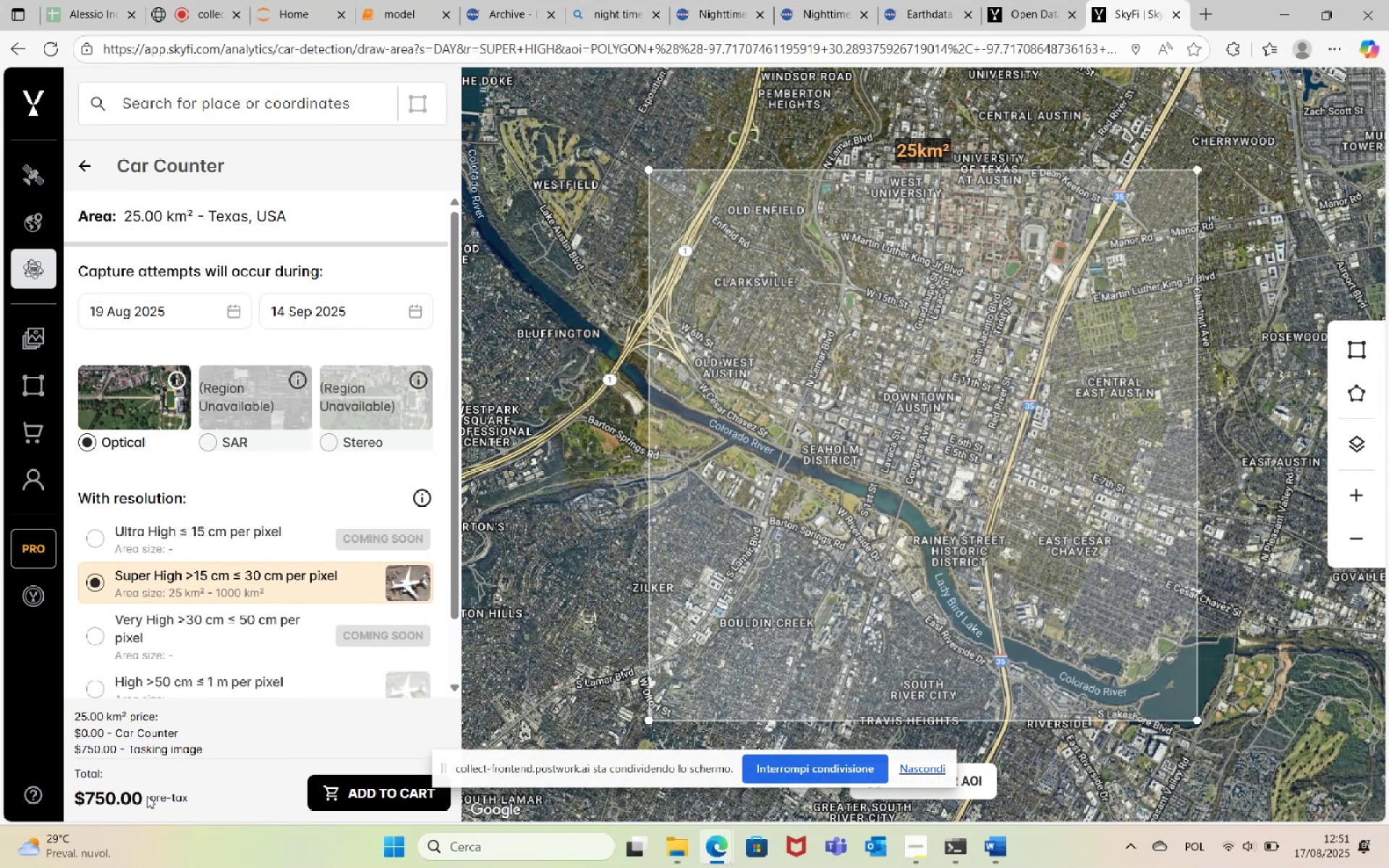 
wait(16.91)
 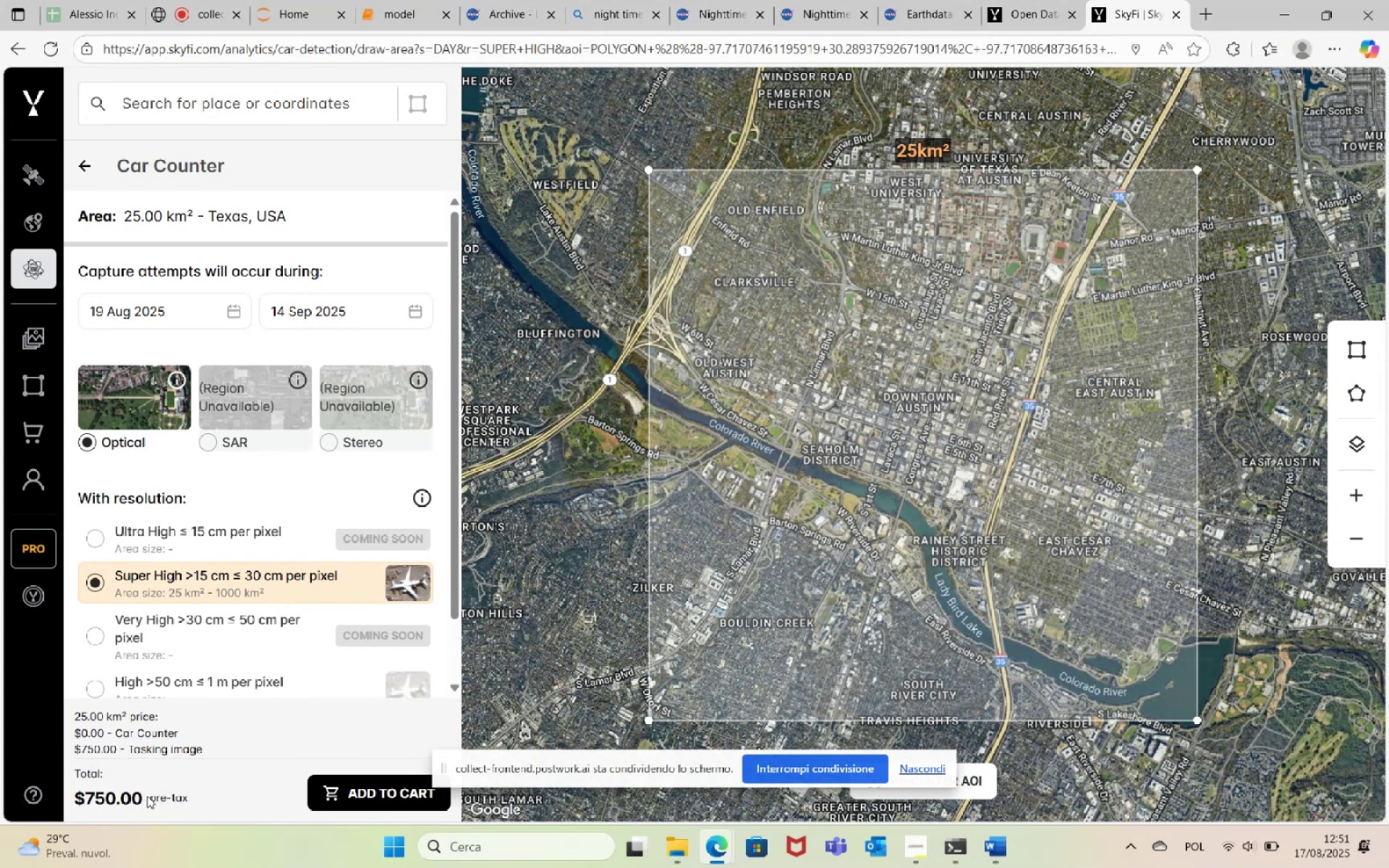 
left_click_drag(start_coordinate=[647, 721], to_coordinate=[433, 867])
 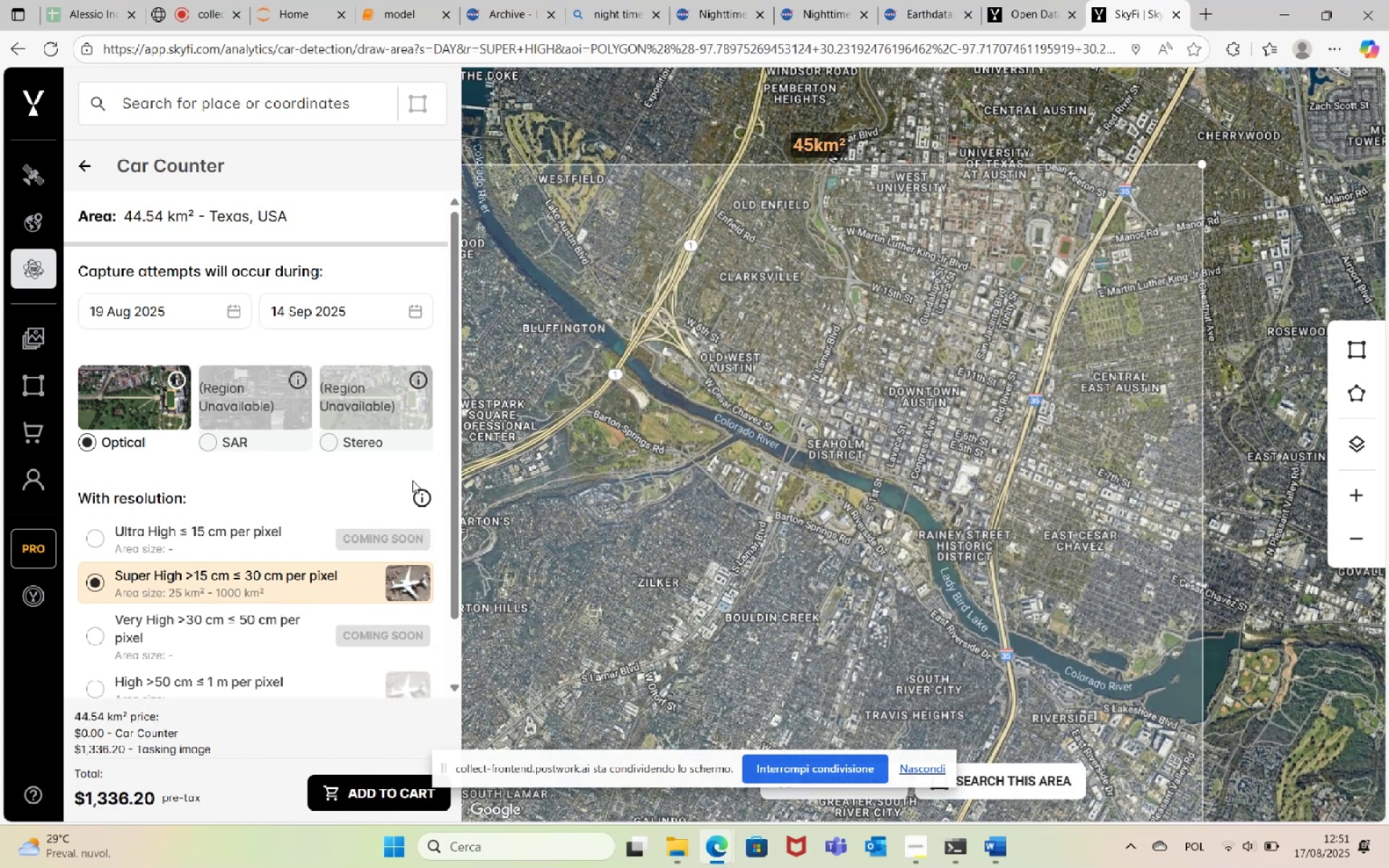 
wait(6.78)
 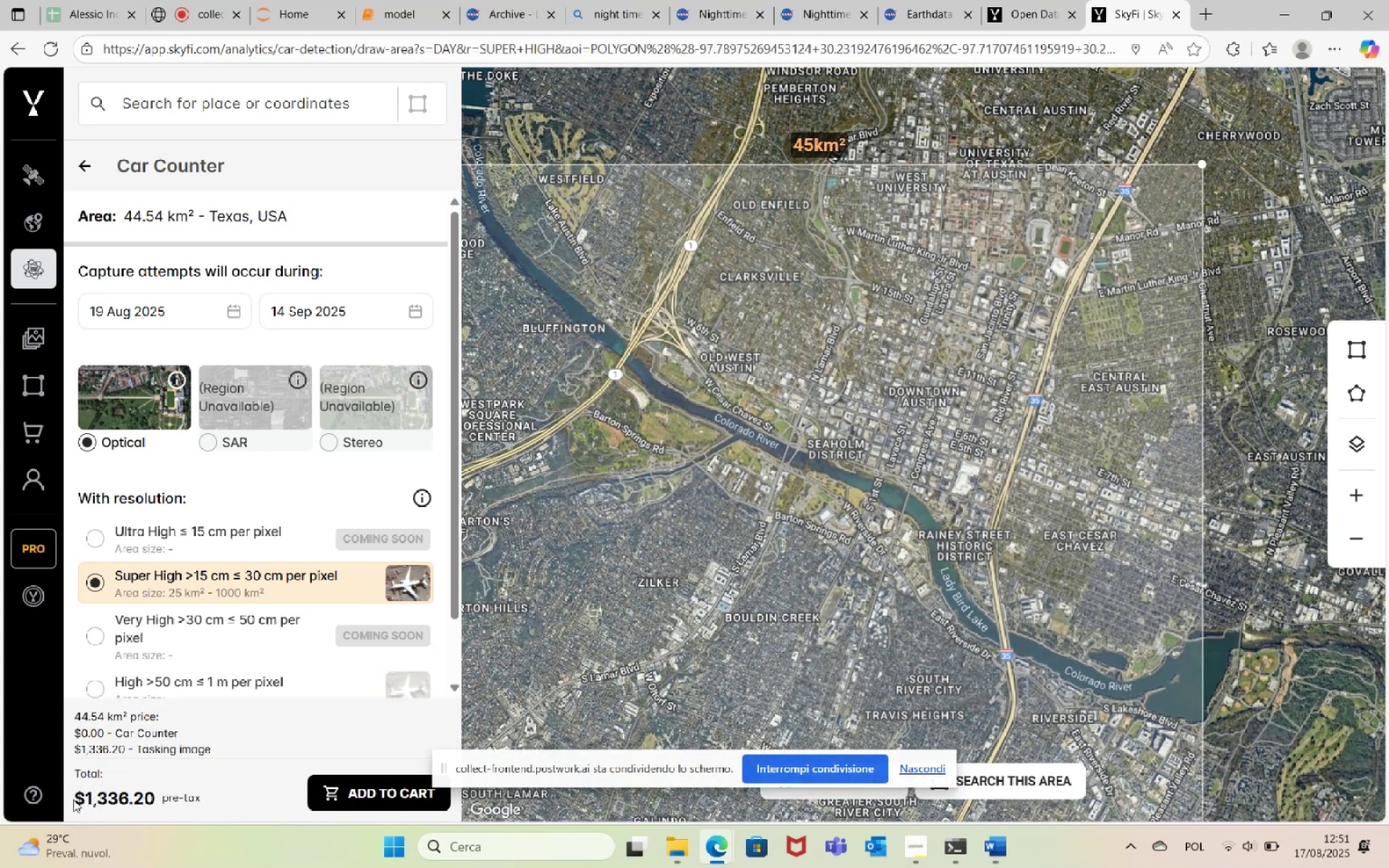 
scroll: coordinate [292, 564], scroll_direction: down, amount: 3.0
 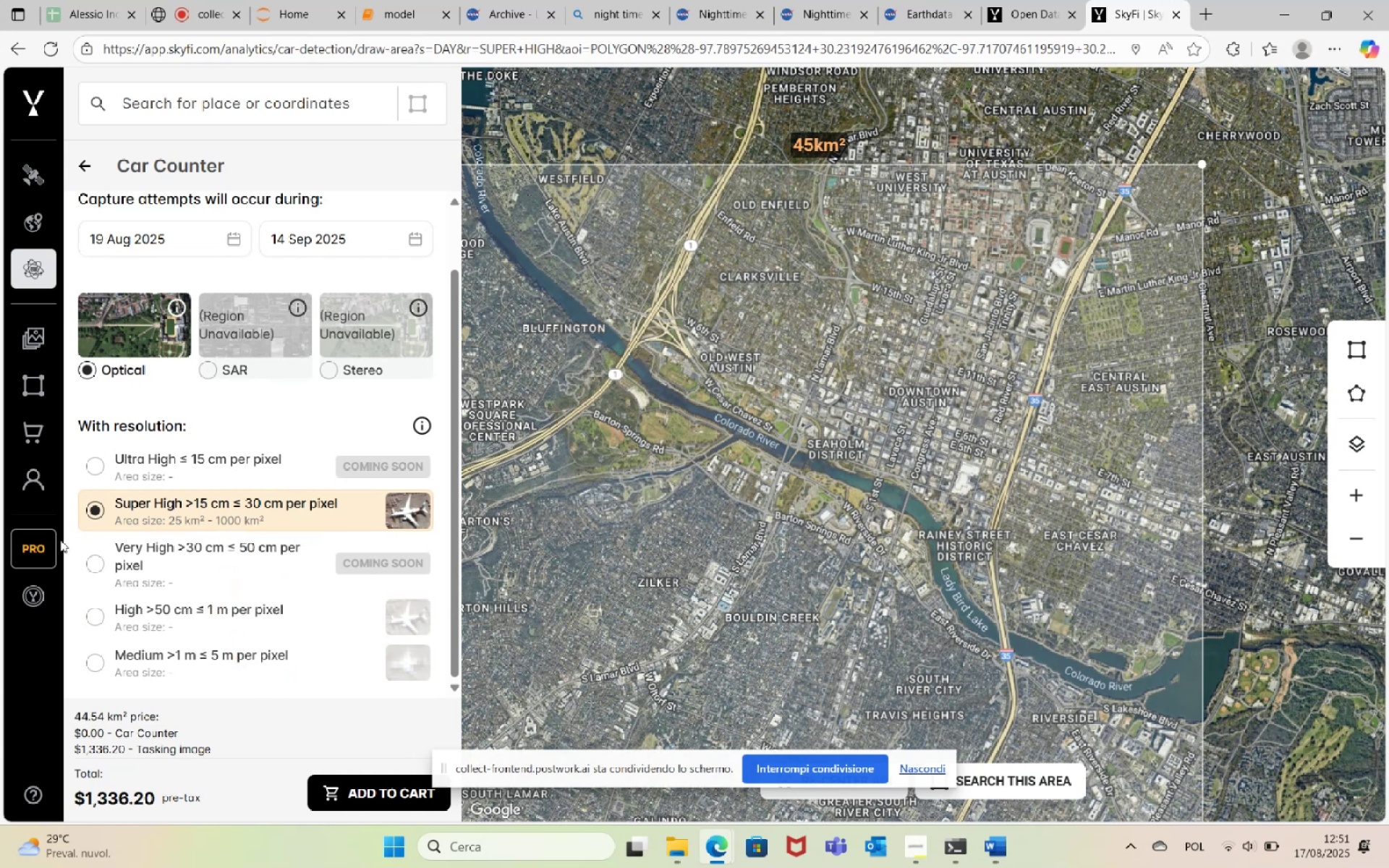 
wait(5.58)
 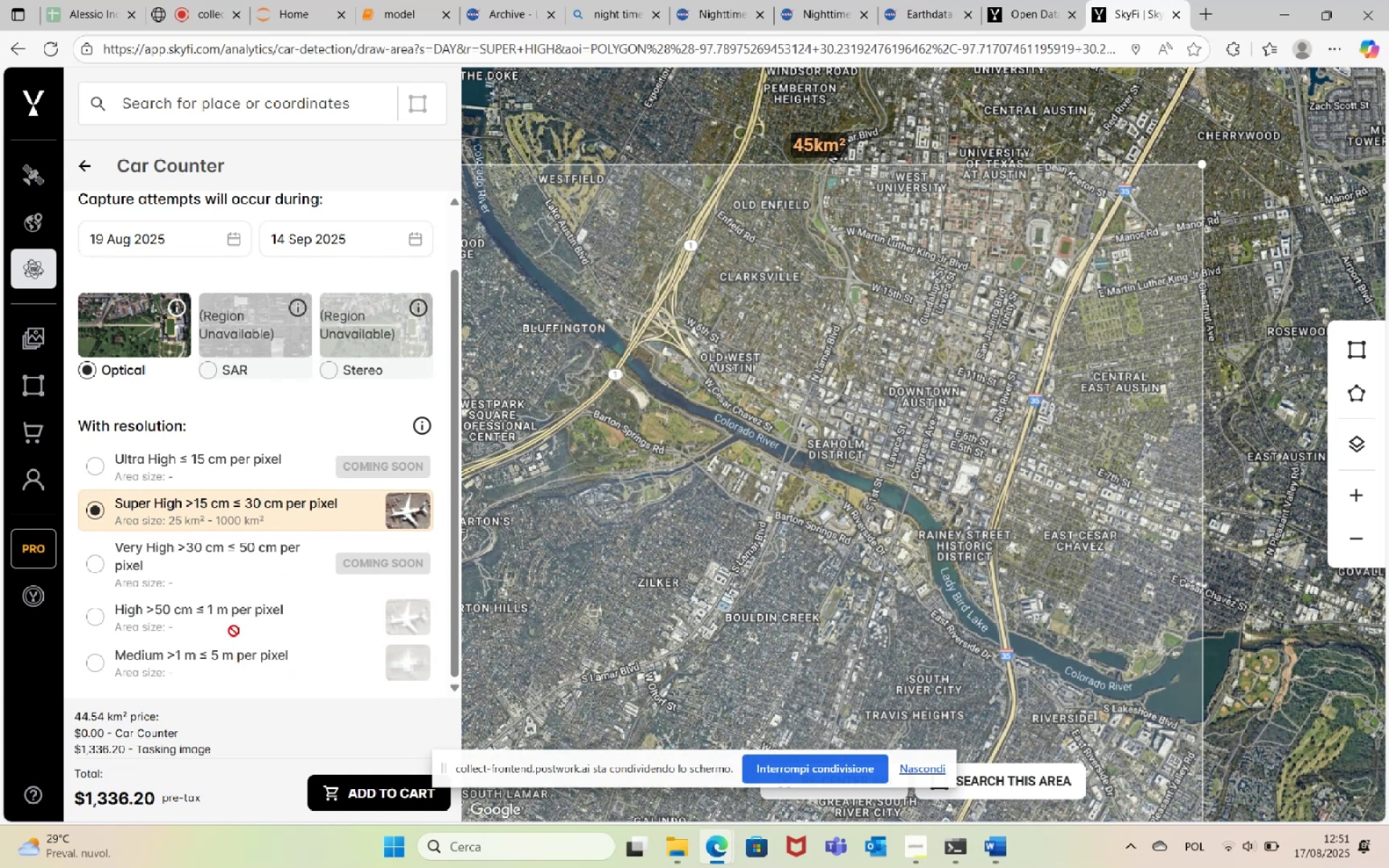 
left_click([95, 162])
 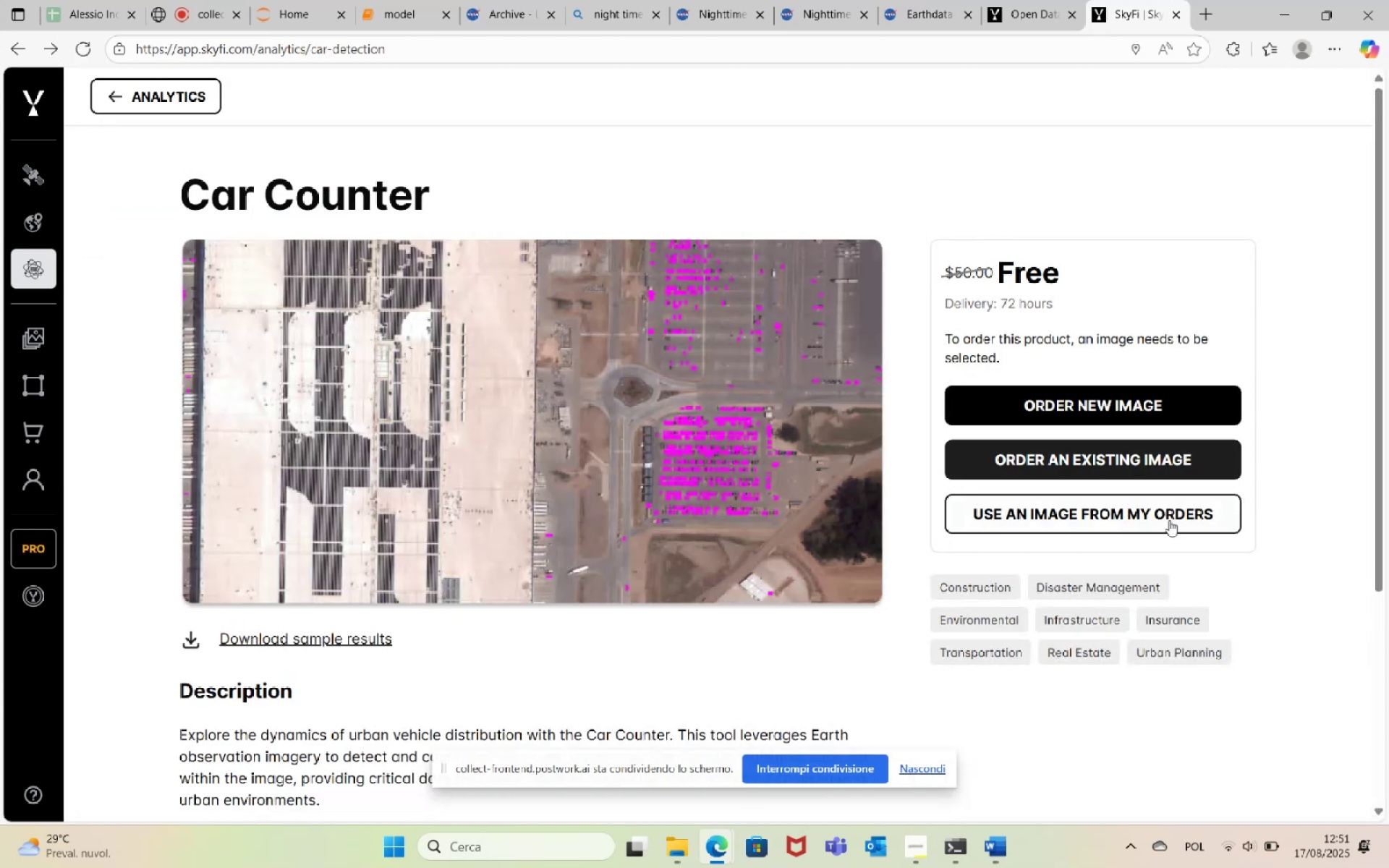 
wait(5.35)
 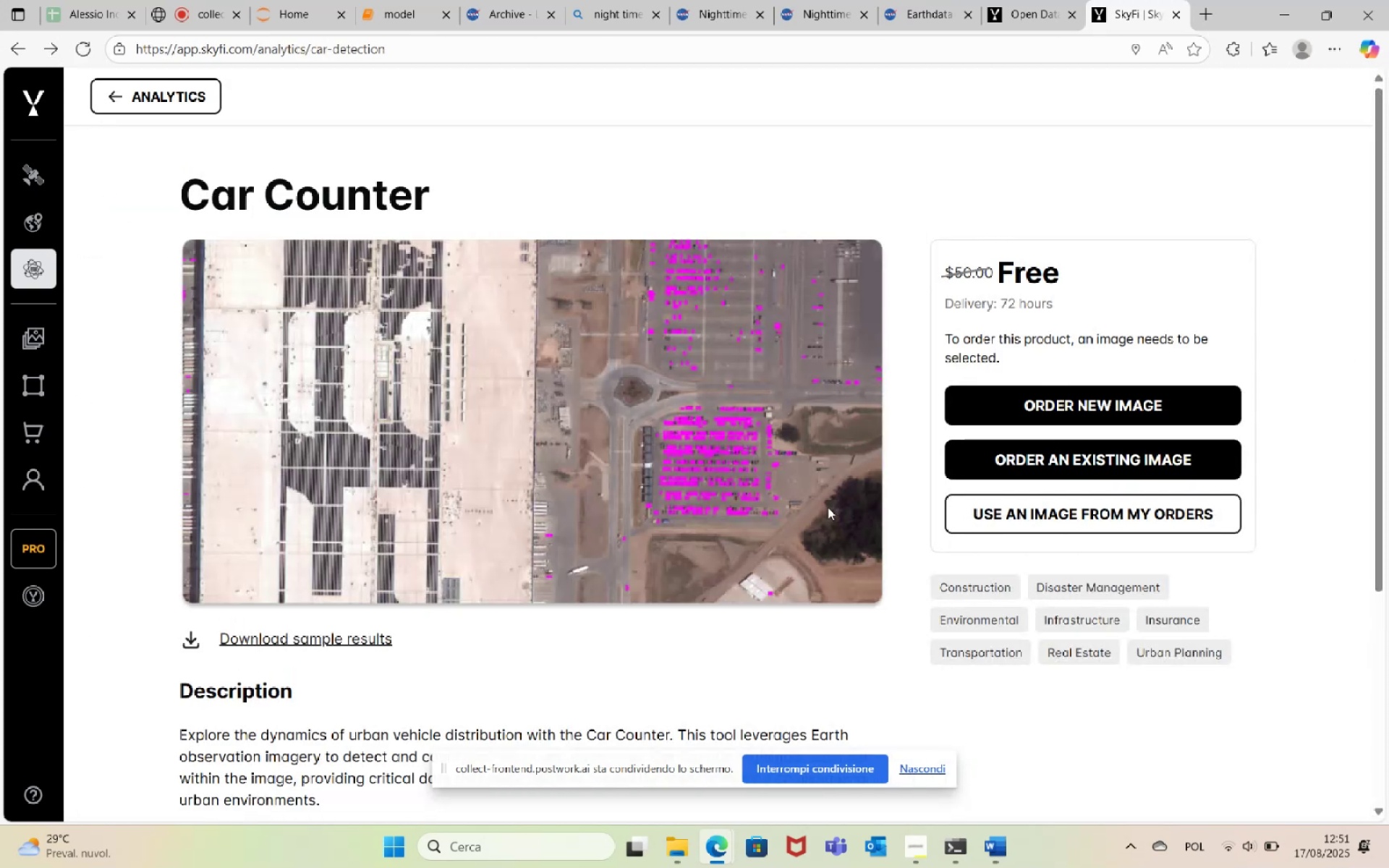 
left_click([1144, 474])
 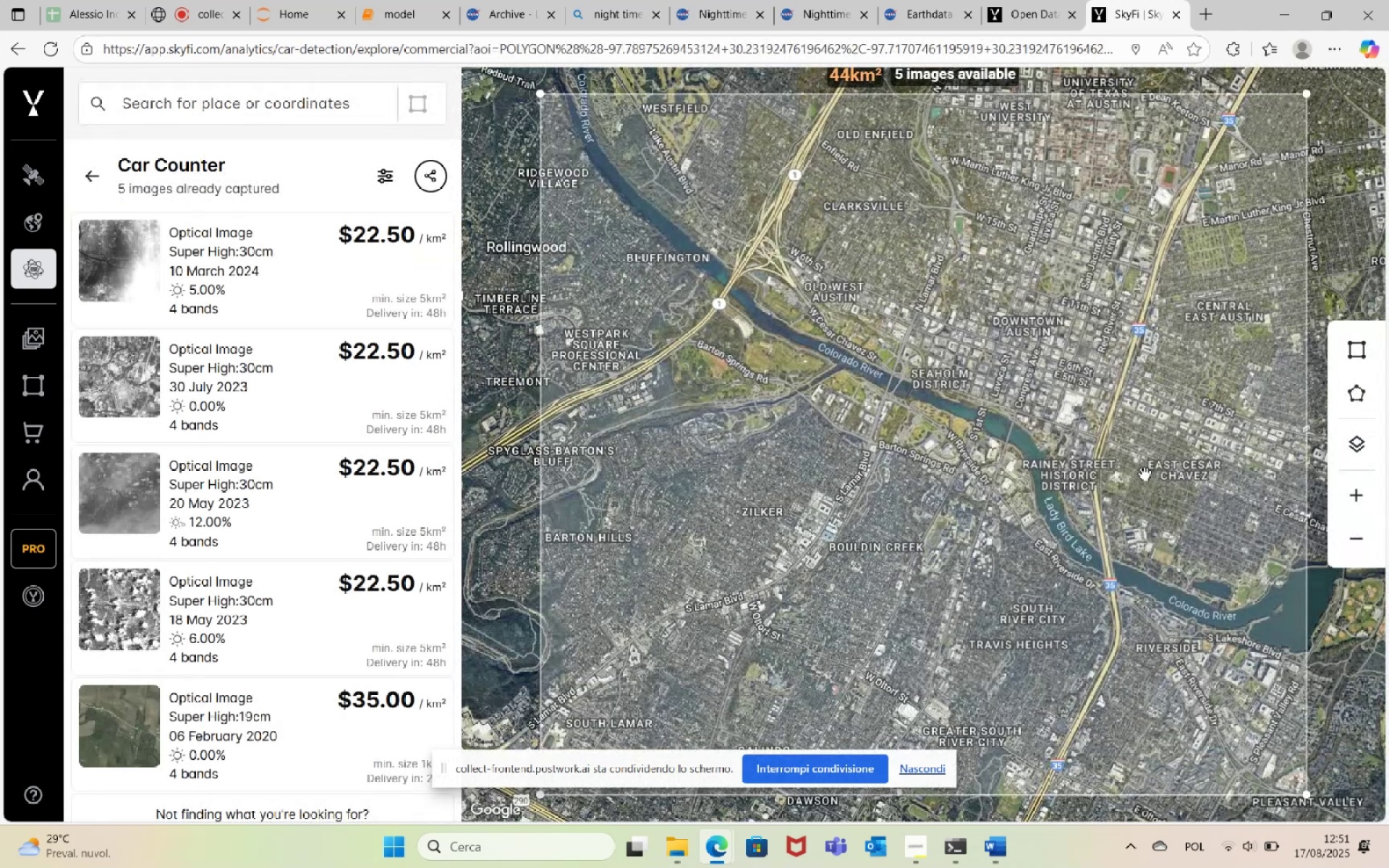 
scroll: coordinate [267, 501], scroll_direction: down, amount: 6.0
 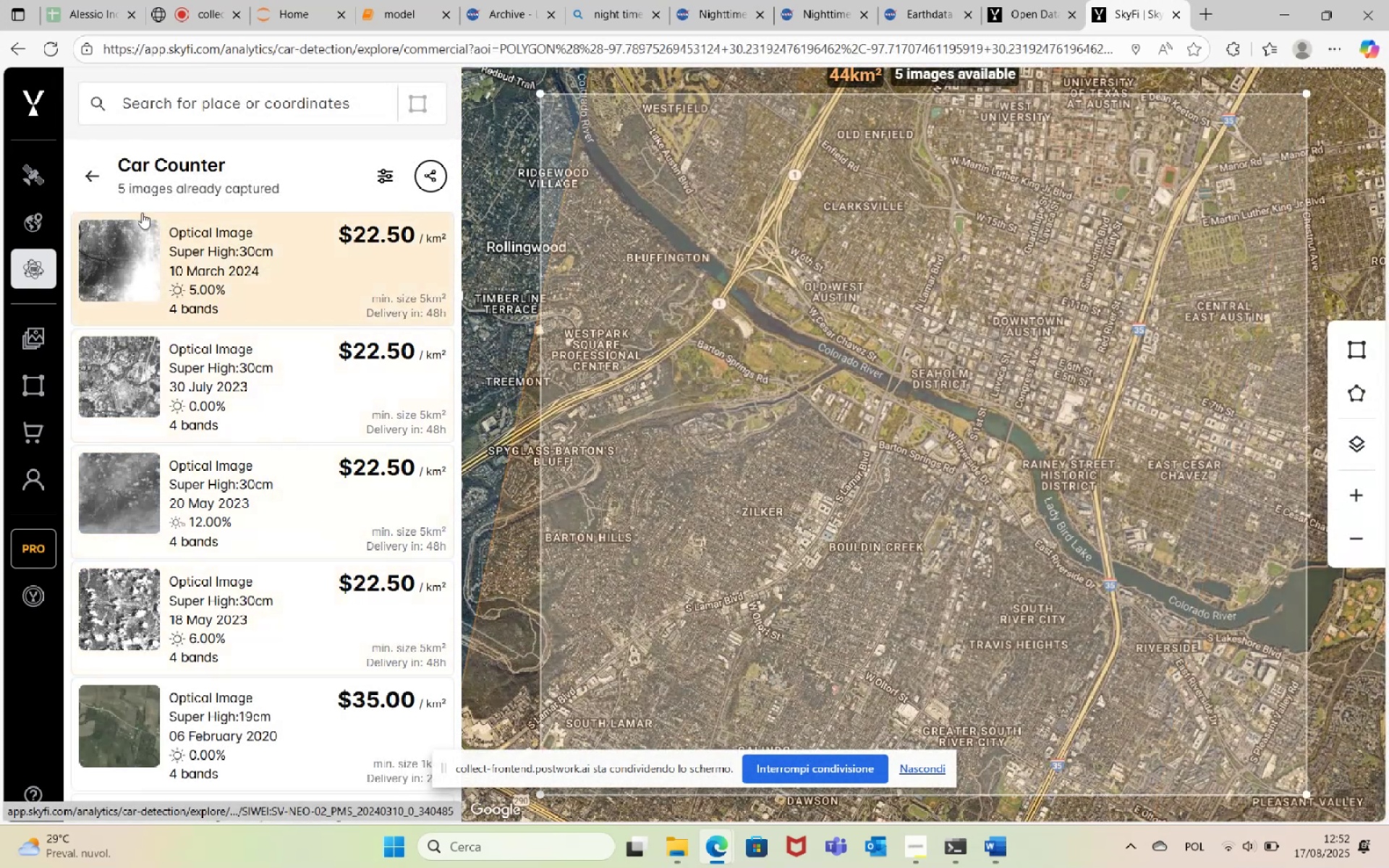 
left_click([93, 182])
 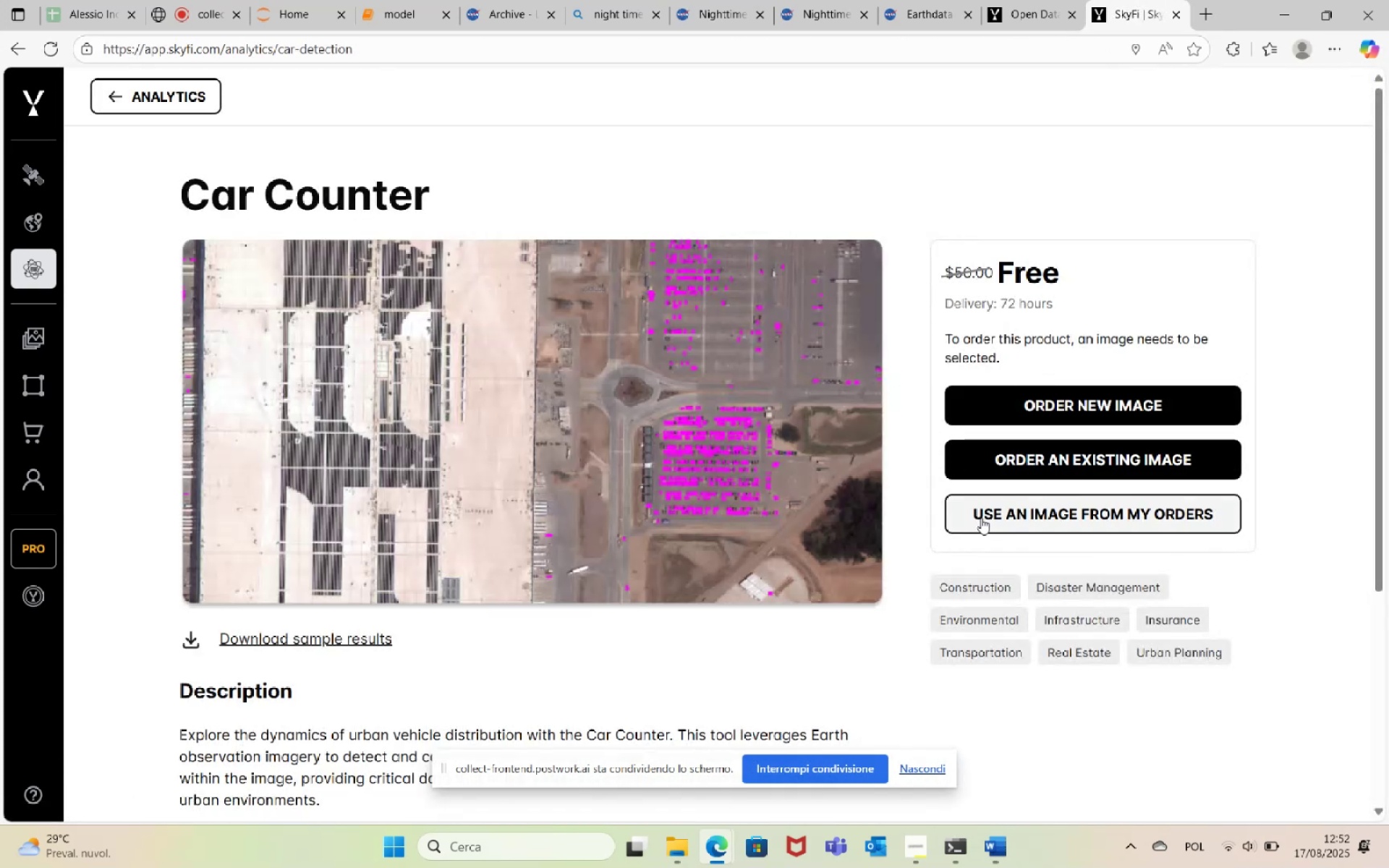 
scroll: coordinate [930, 685], scroll_direction: down, amount: 5.0
 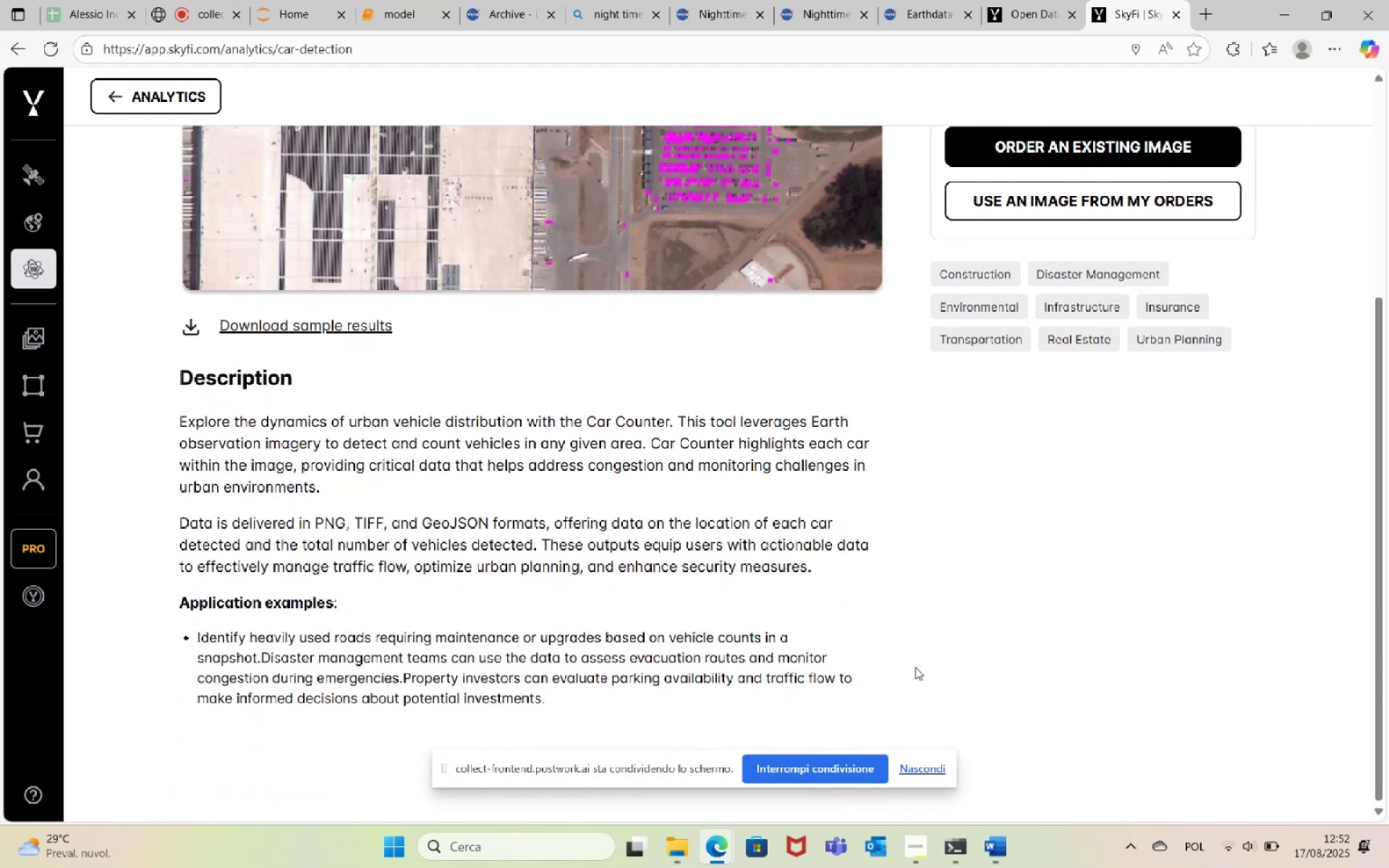 
scroll: coordinate [915, 668], scroll_direction: up, amount: 8.0
 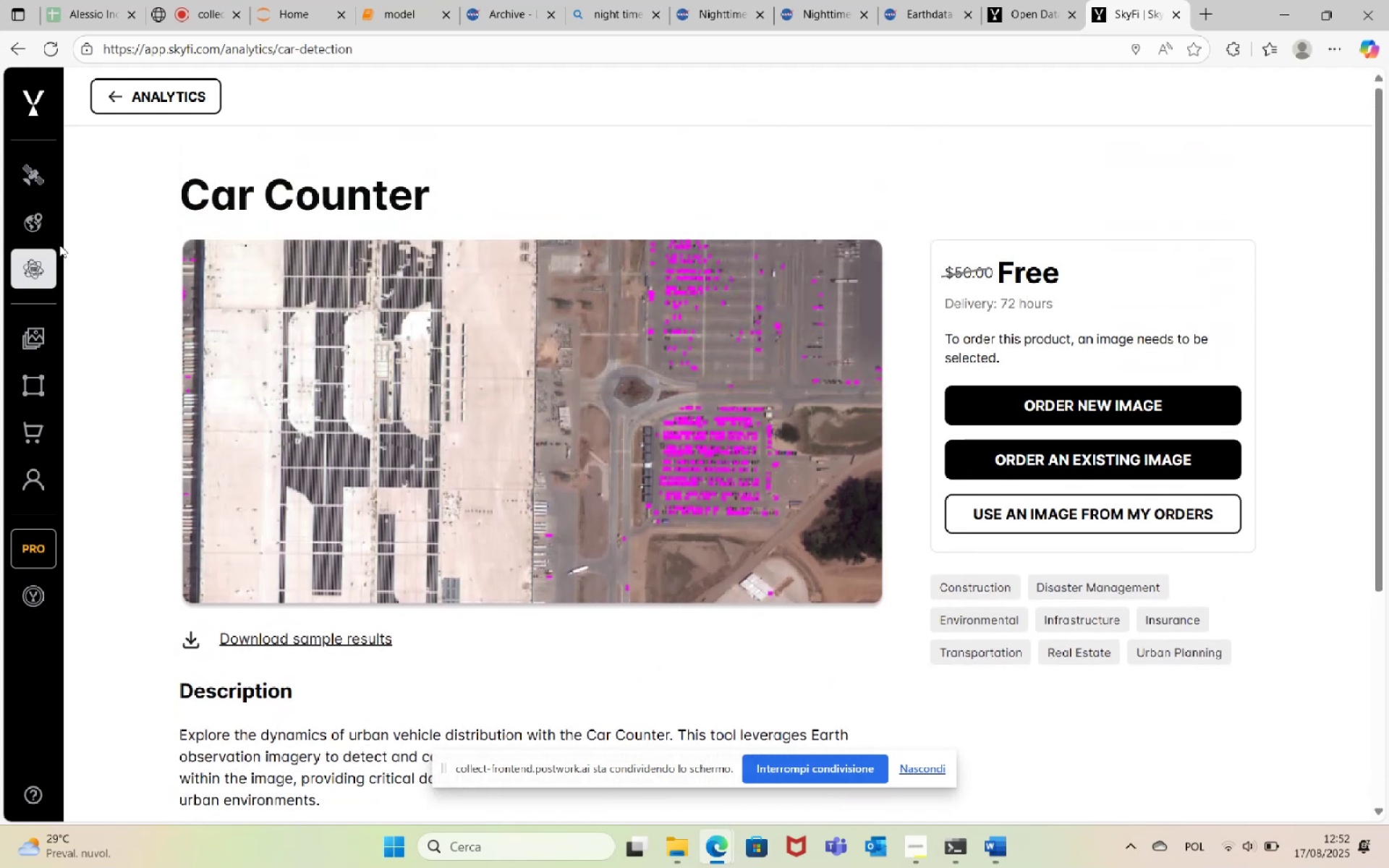 
left_click([30, 184])
 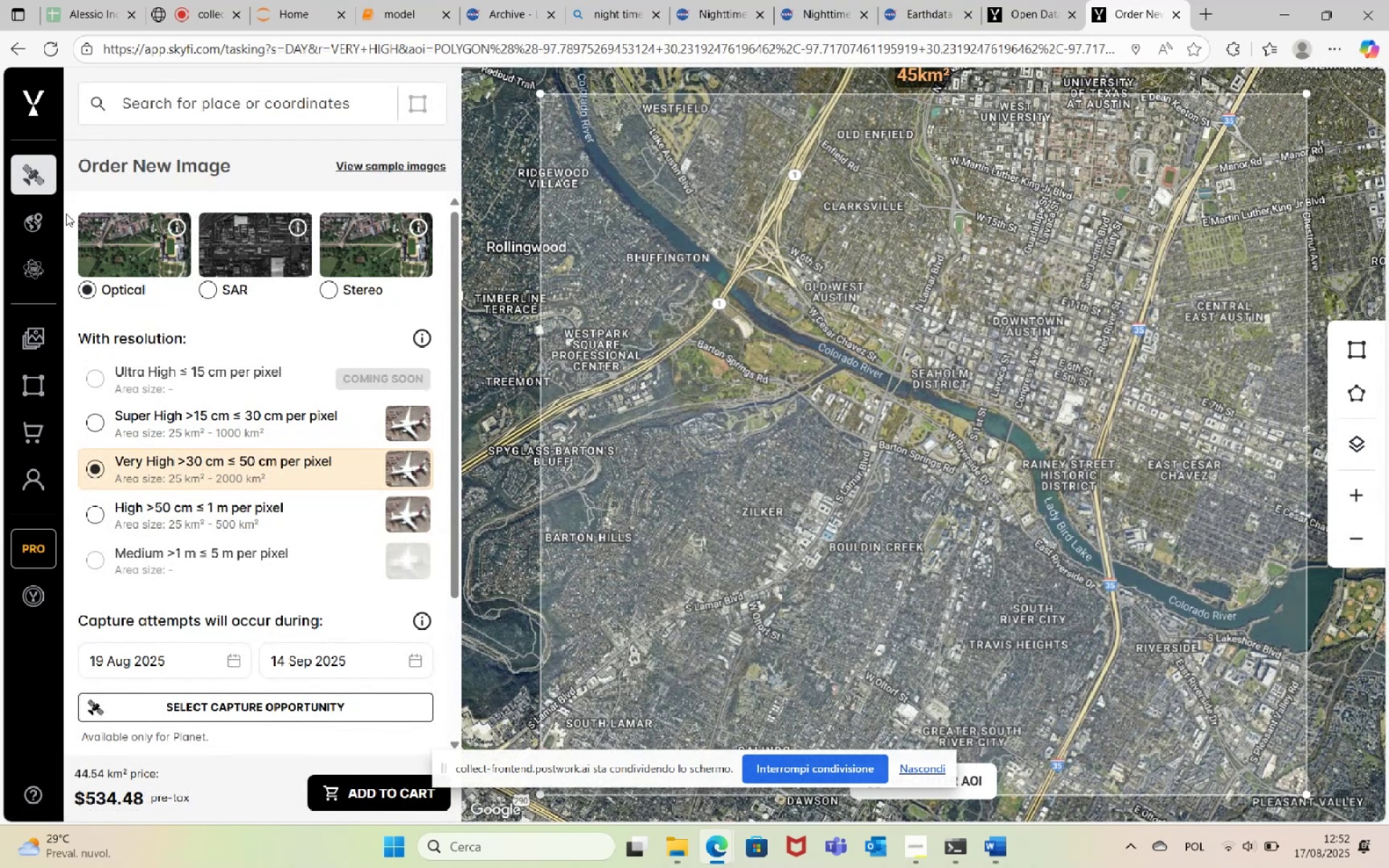 
wait(5.25)
 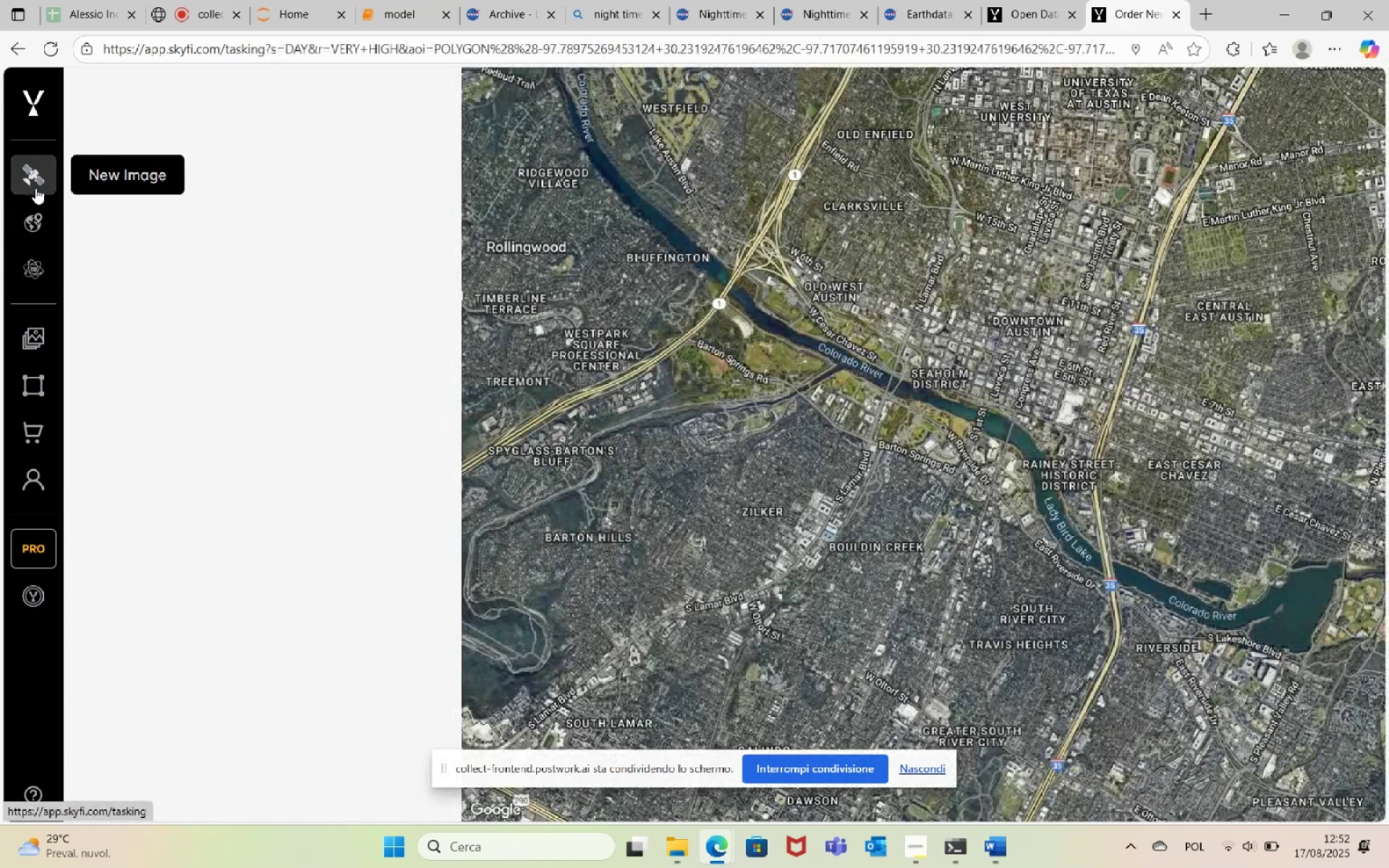 
left_click([215, 289])
 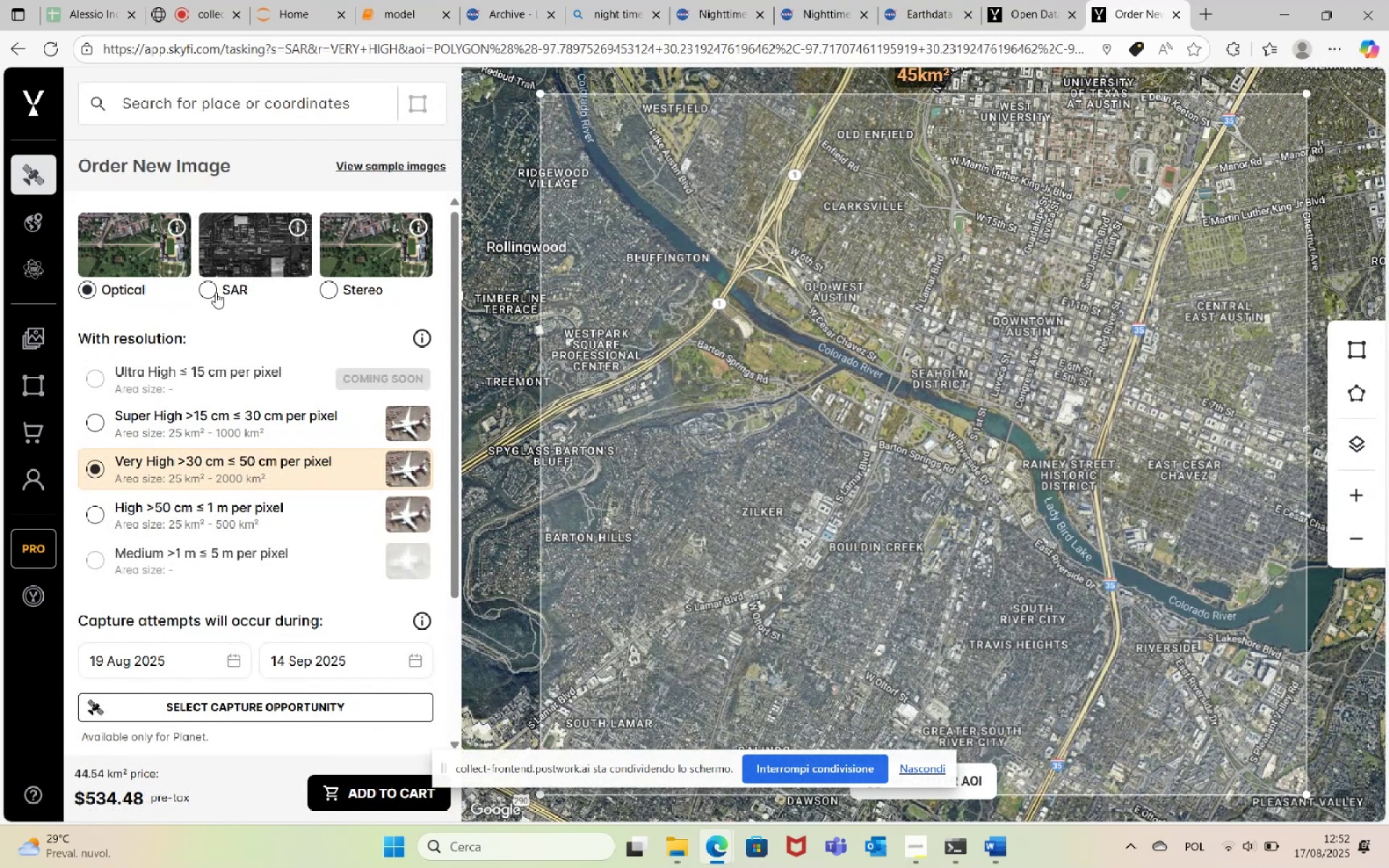 
mouse_move([248, 343])
 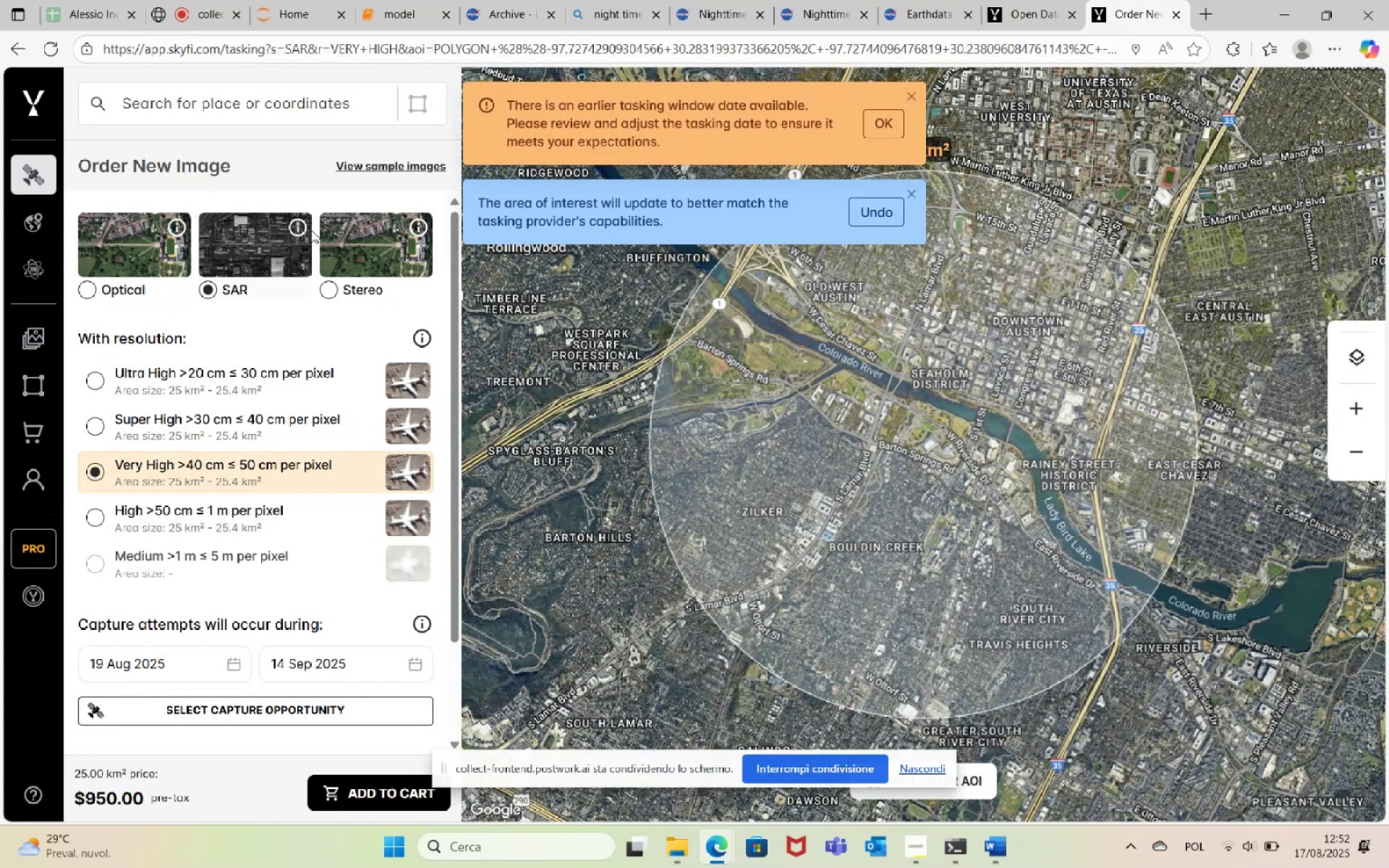 
left_click([325, 284])
 